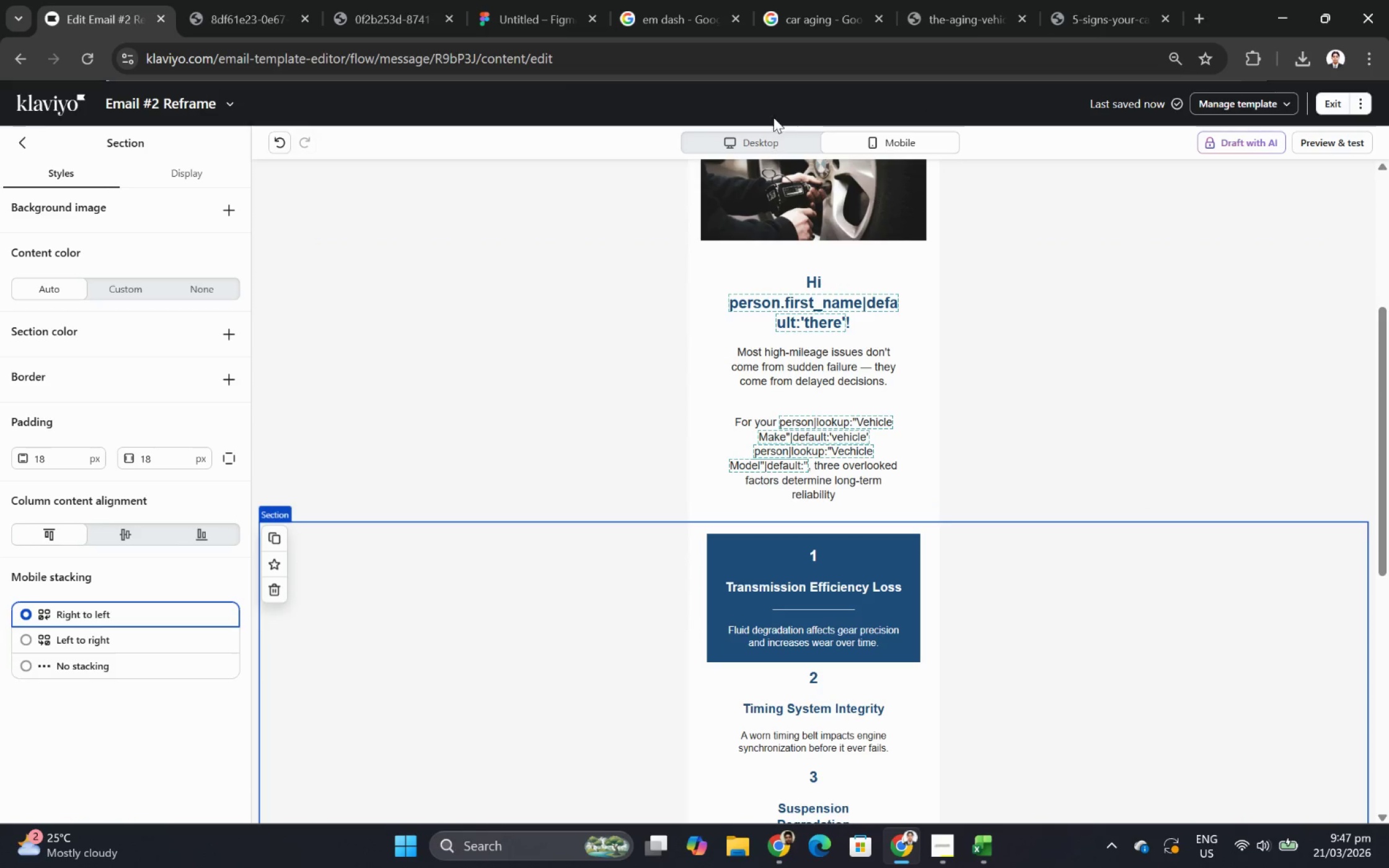 
left_click_drag(start_coordinate=[774, 140], to_coordinate=[774, 143])
 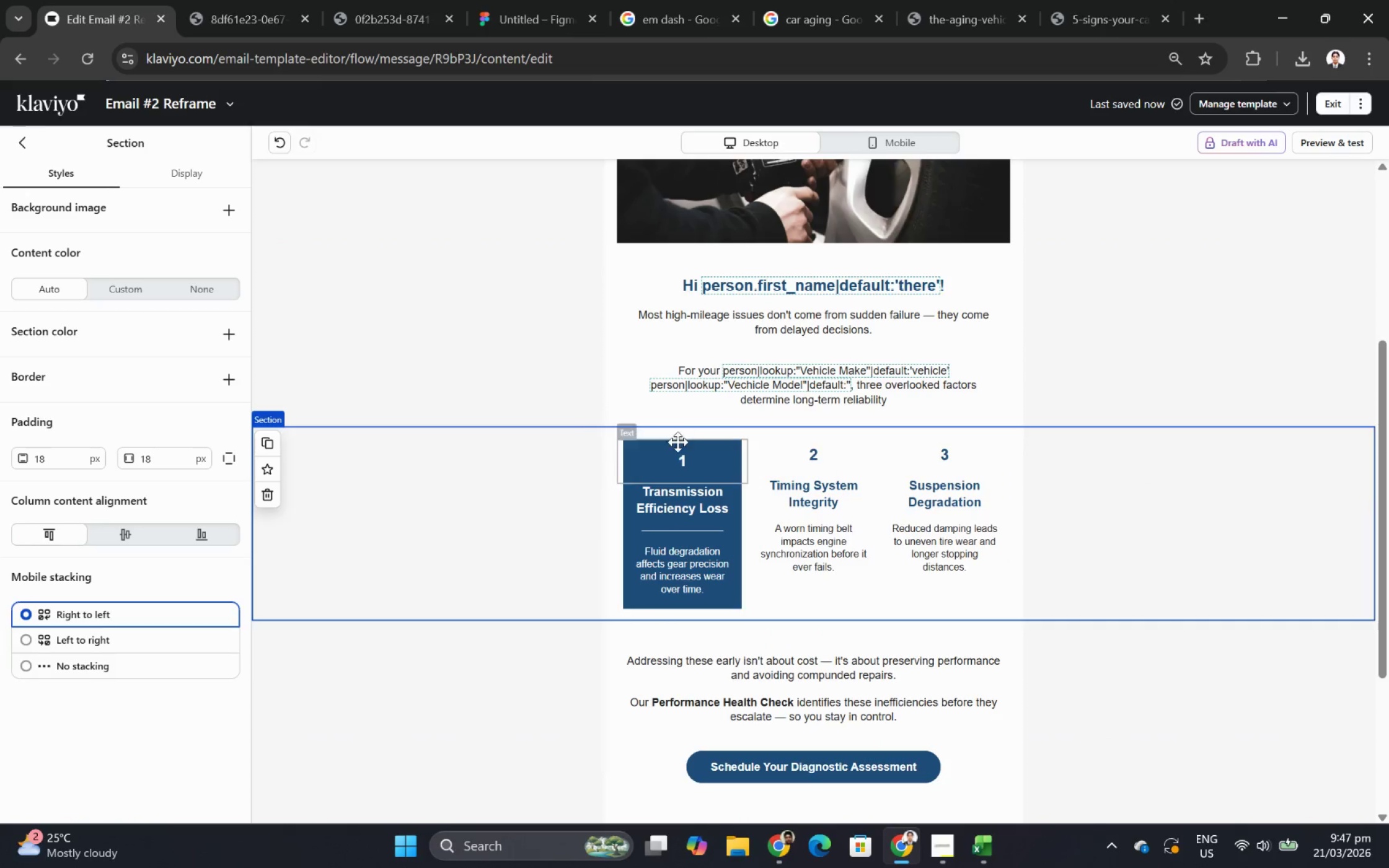 
left_click([693, 459])
 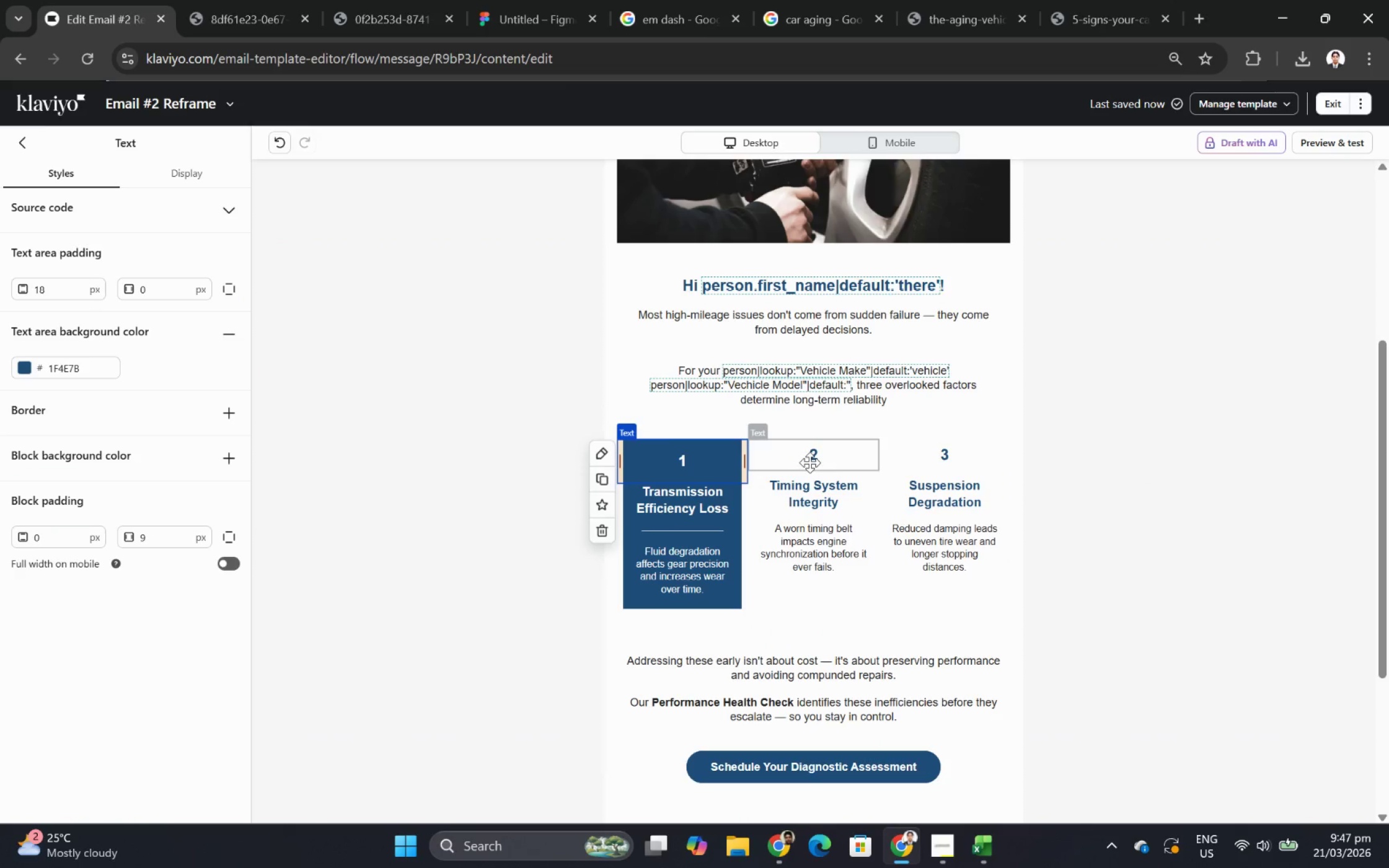 
left_click([809, 462])
 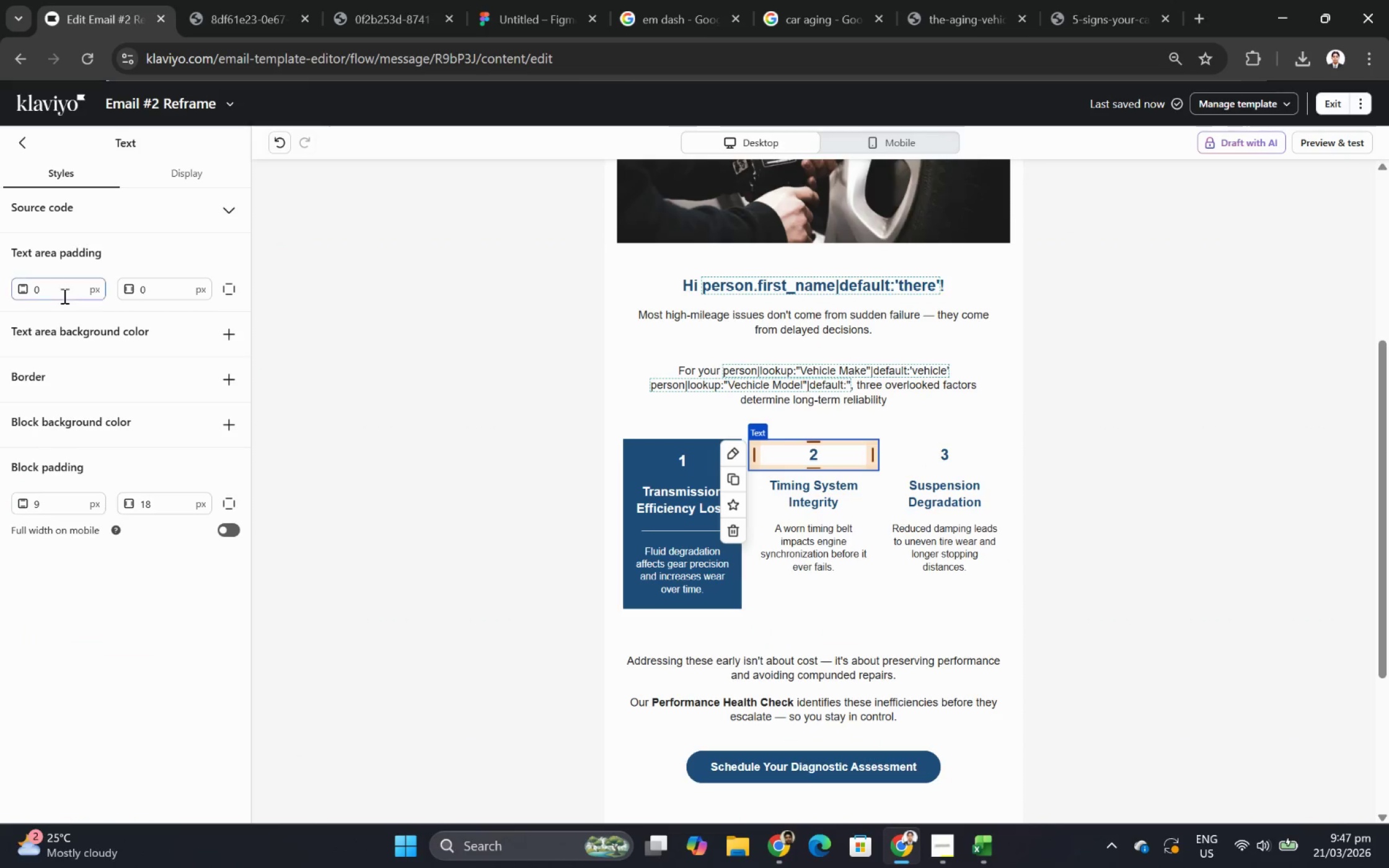 
double_click([63, 296])
 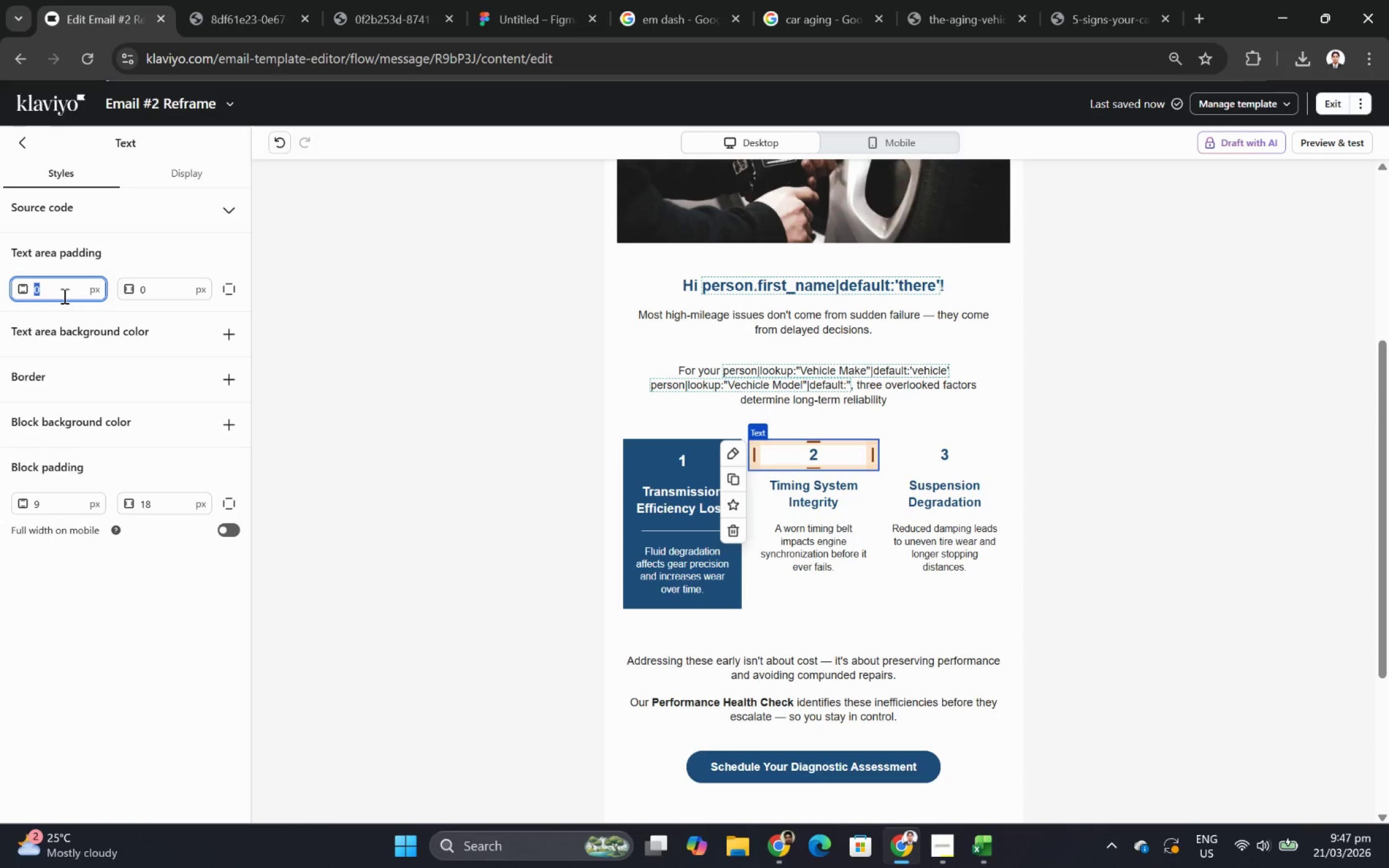 
key(Numpad1)
 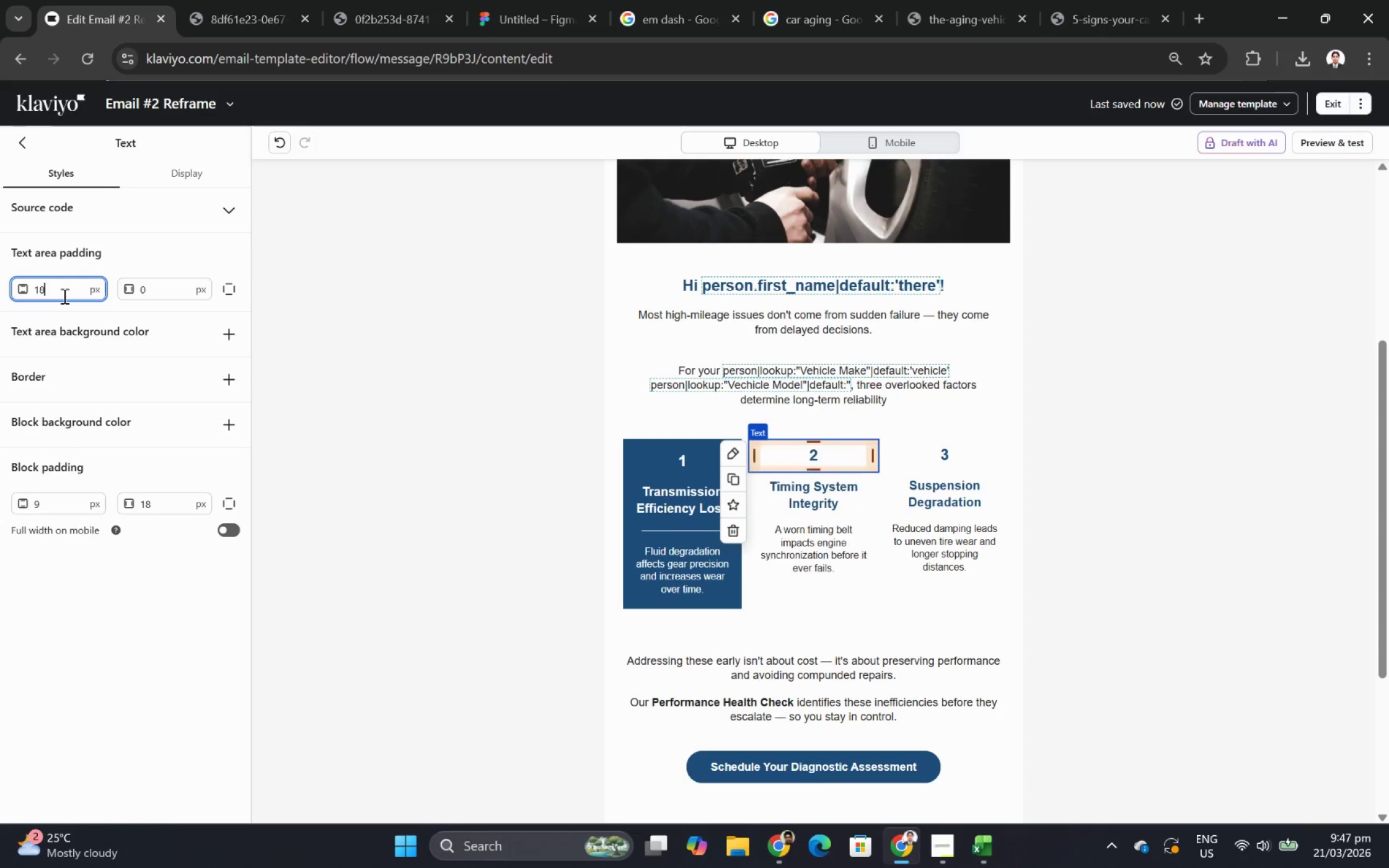 
key(Numpad8)
 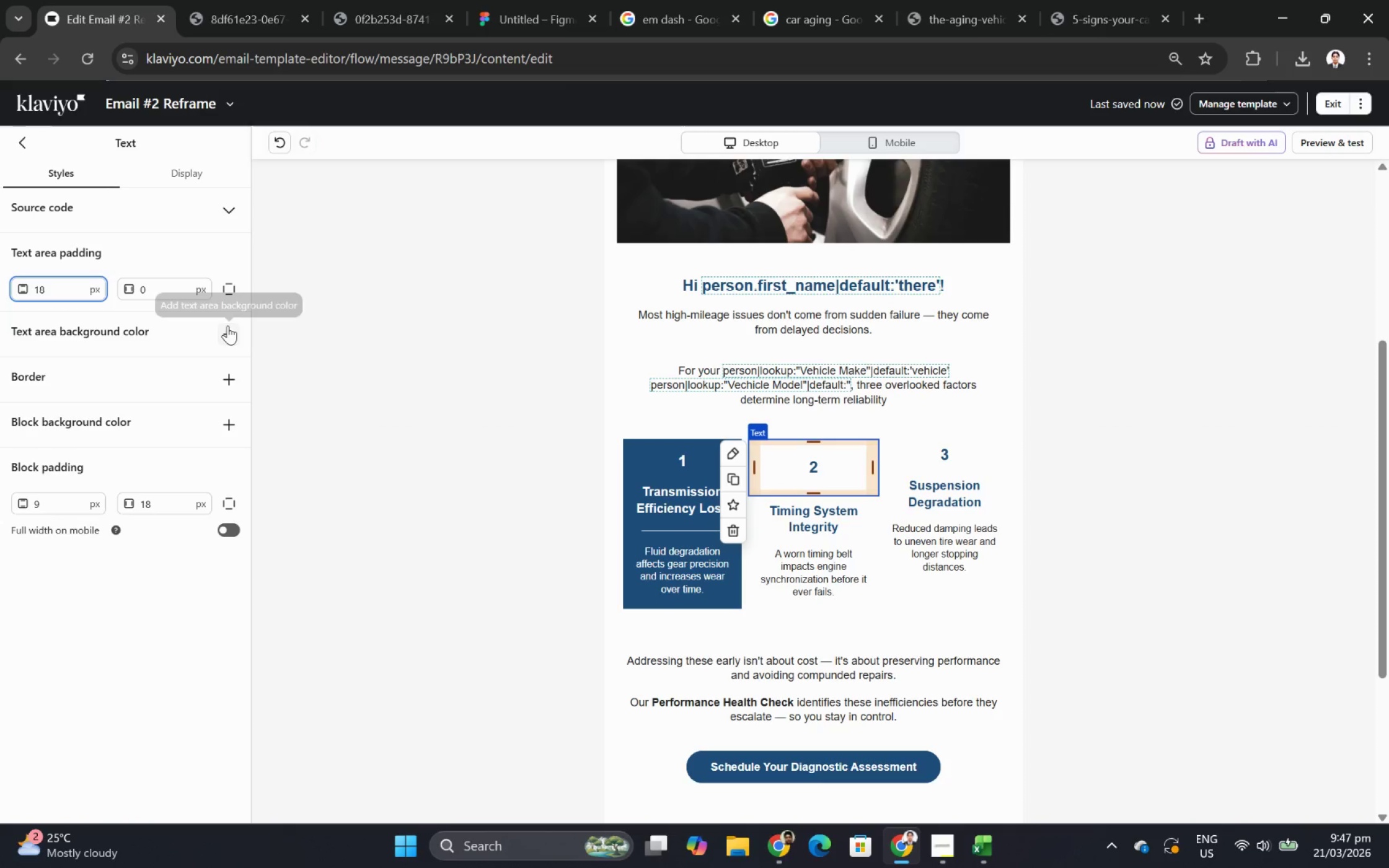 
wait(5.09)
 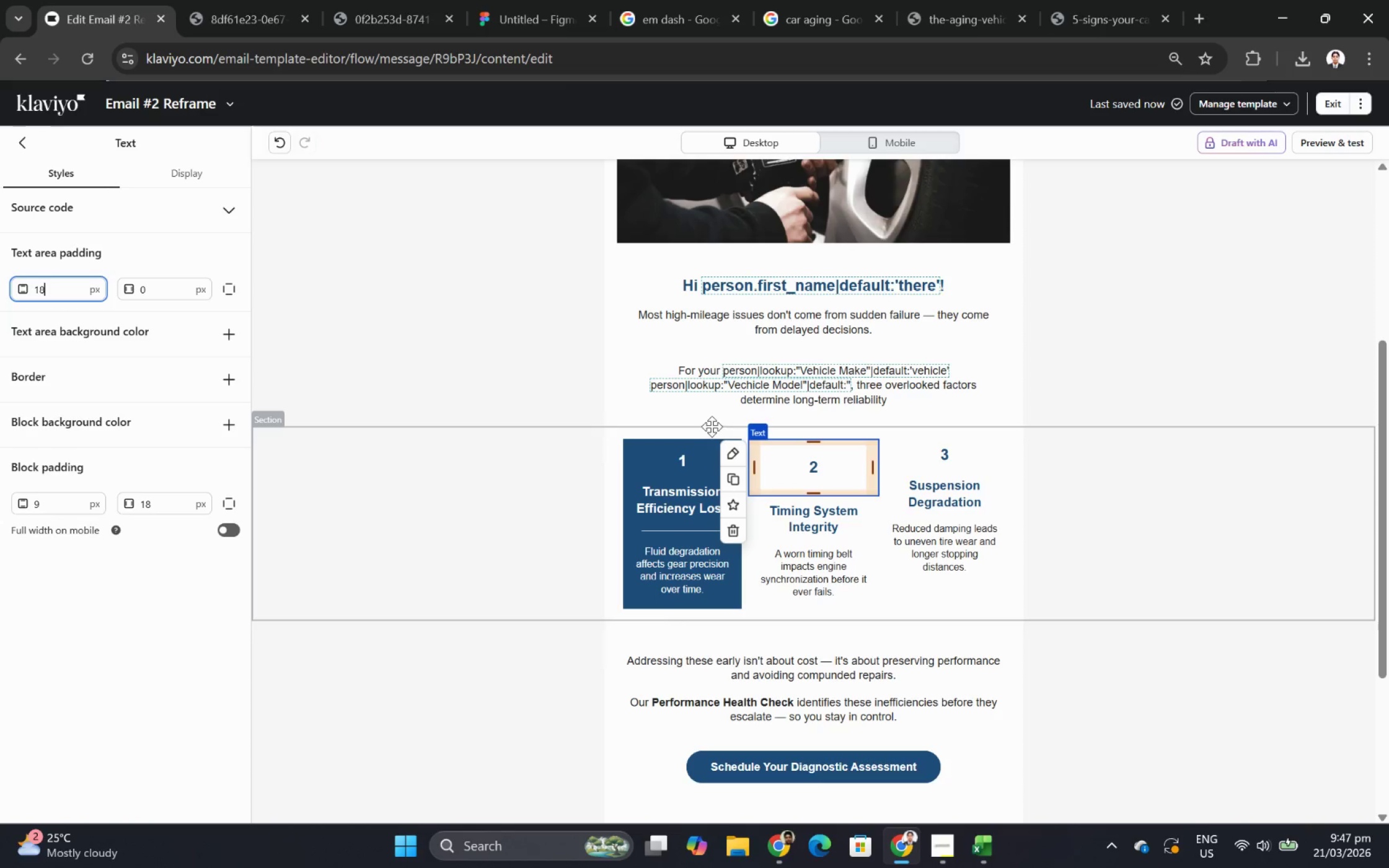 
left_click([228, 325])
 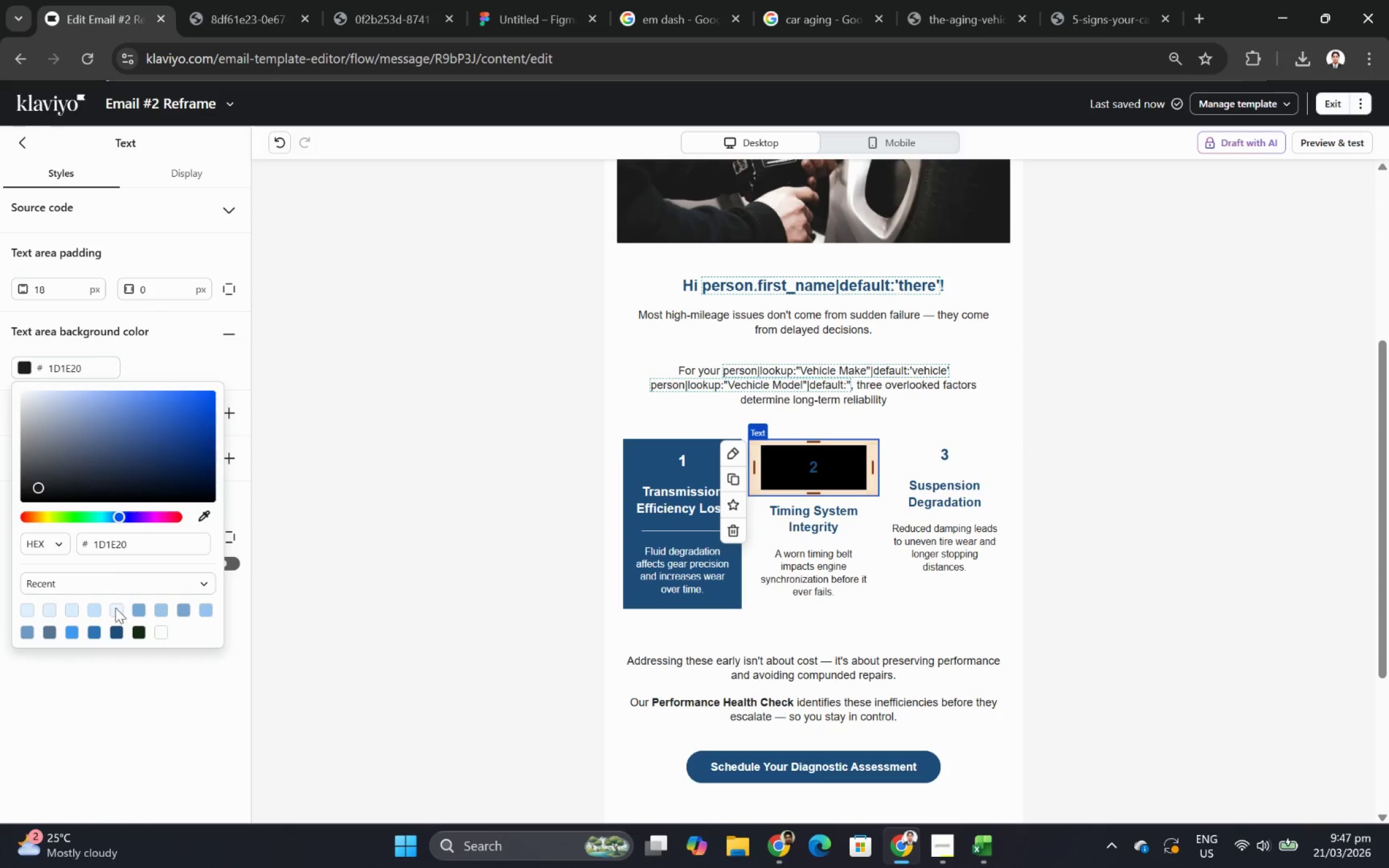 
left_click([117, 626])
 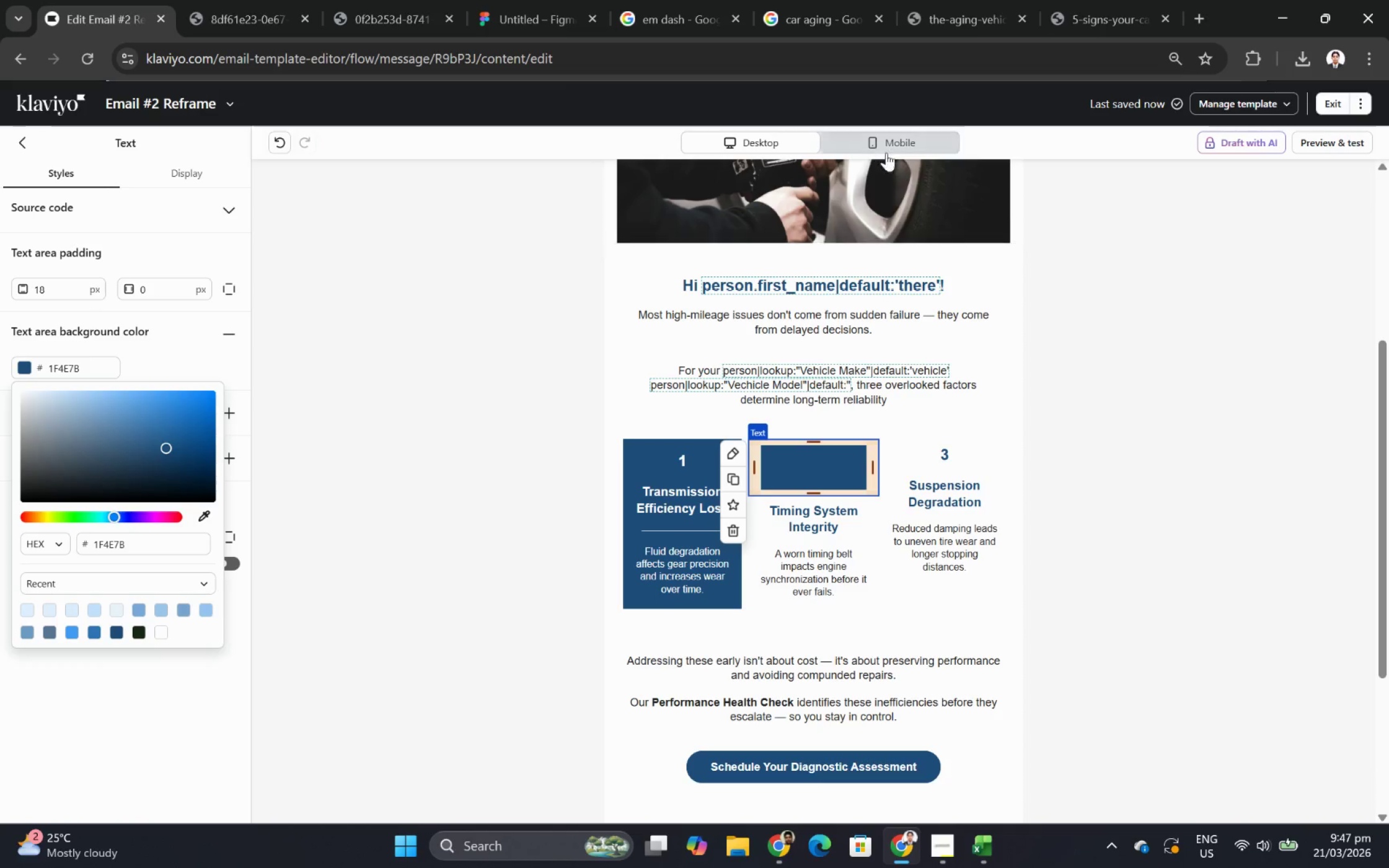 
double_click([824, 463])
 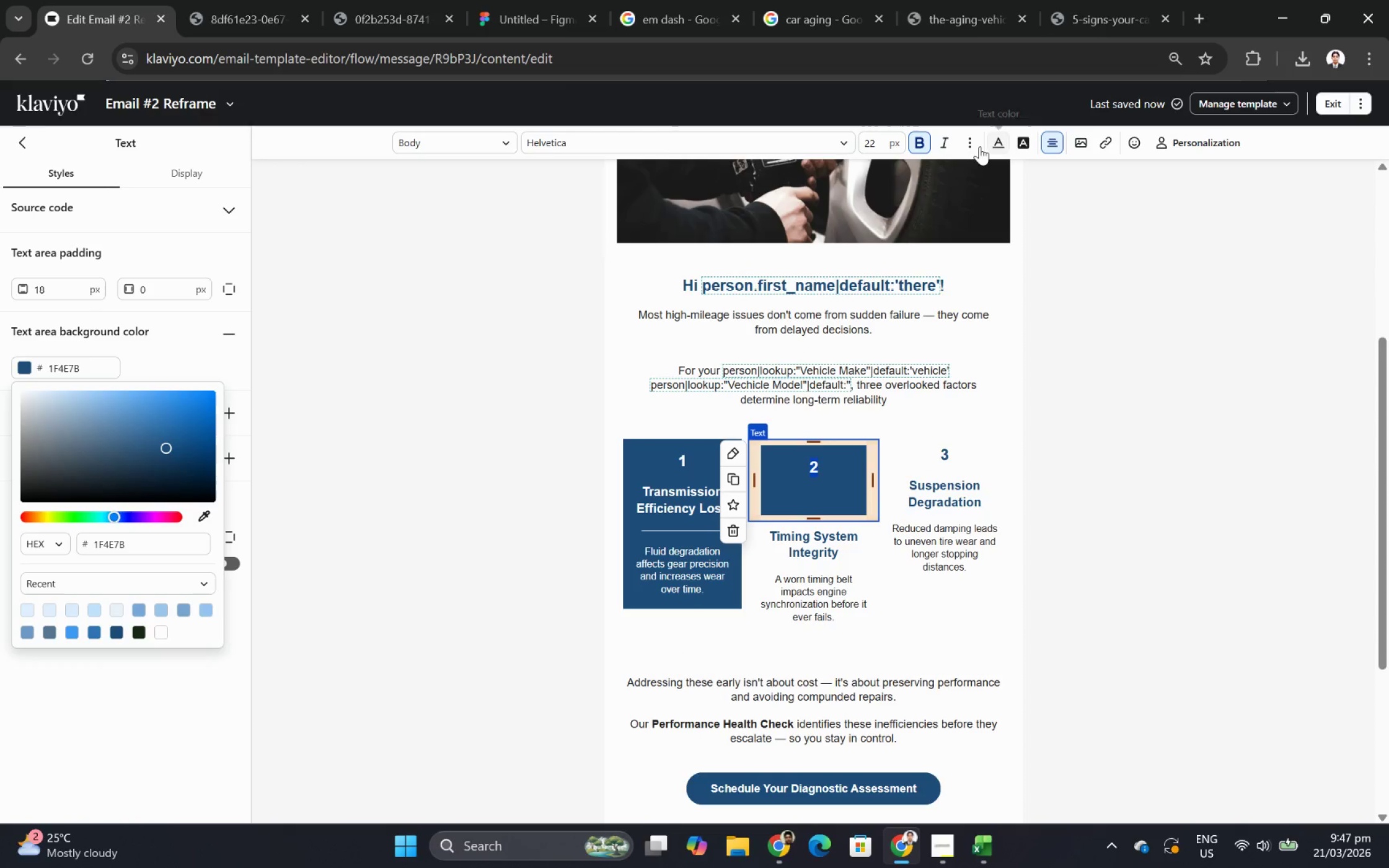 
left_click([998, 143])
 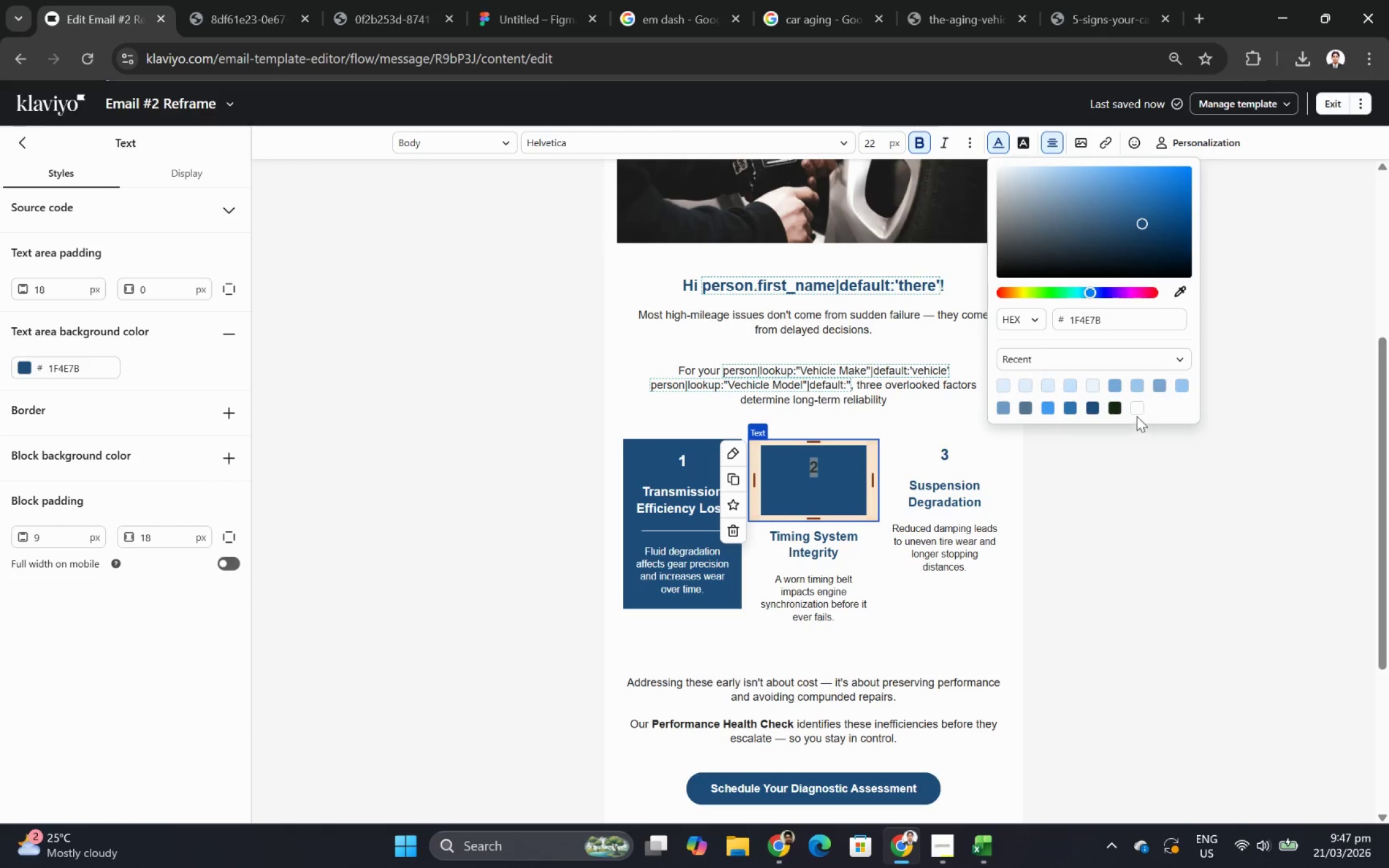 
left_click([1136, 410])
 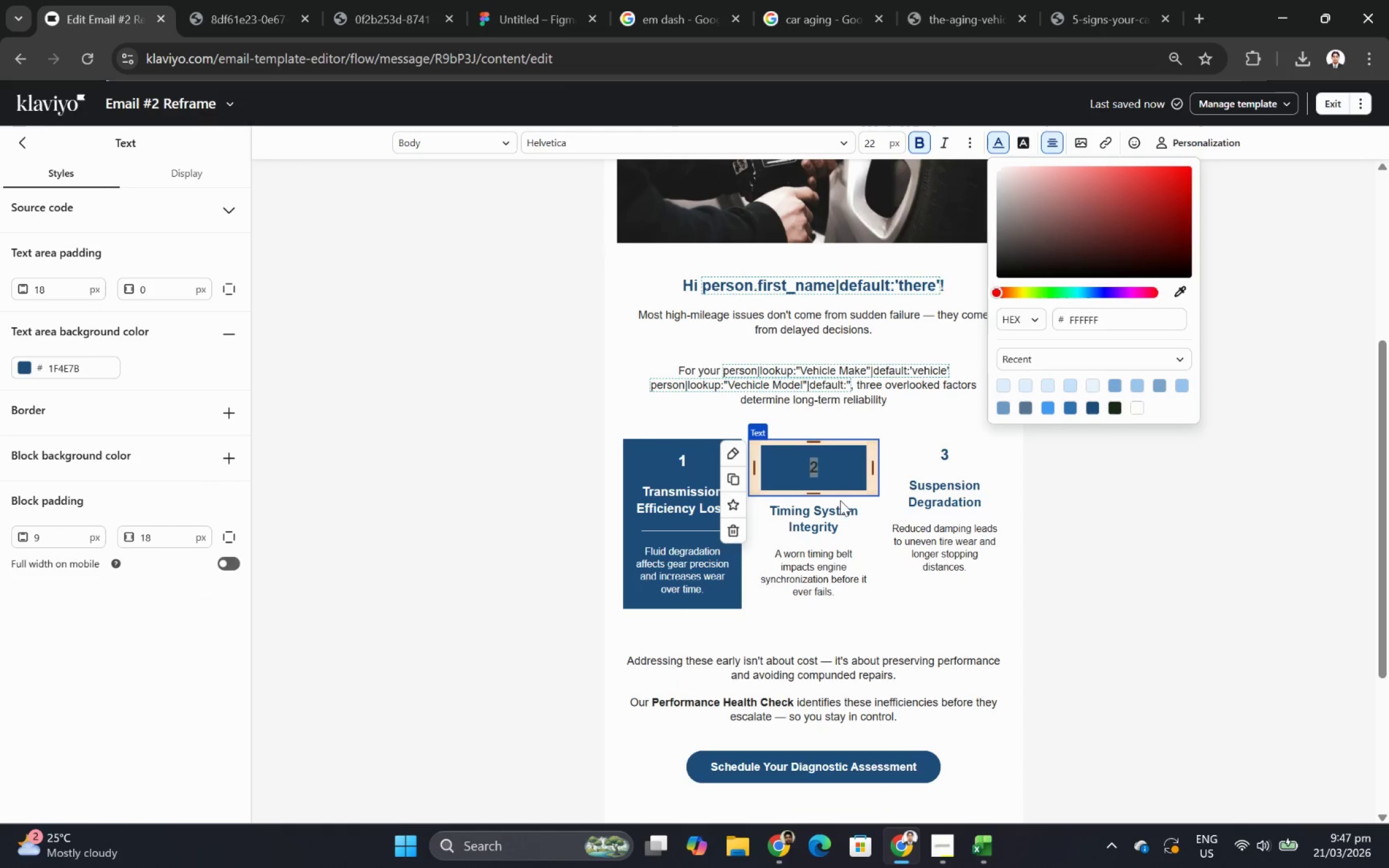 
left_click([838, 498])
 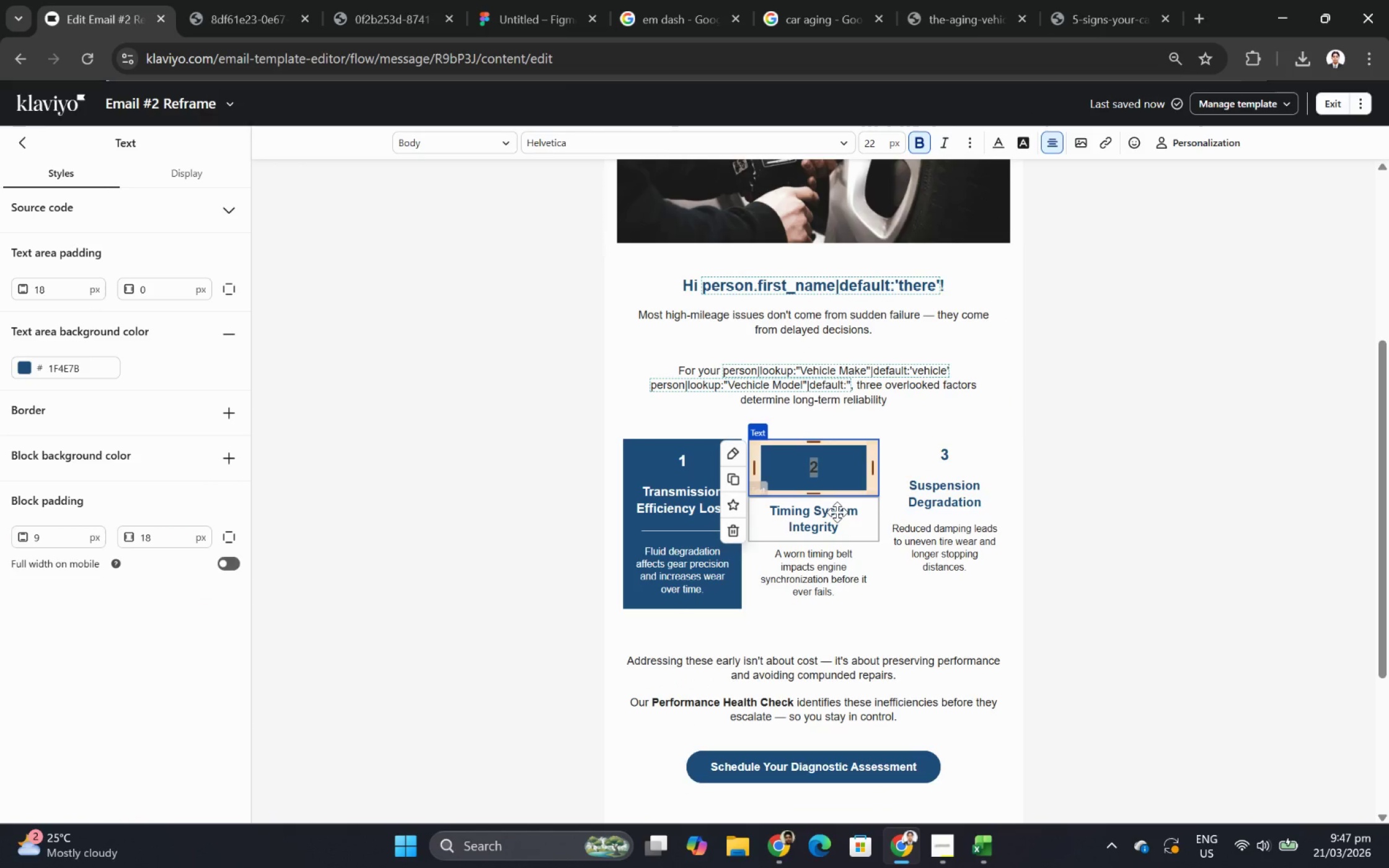 
left_click([837, 512])
 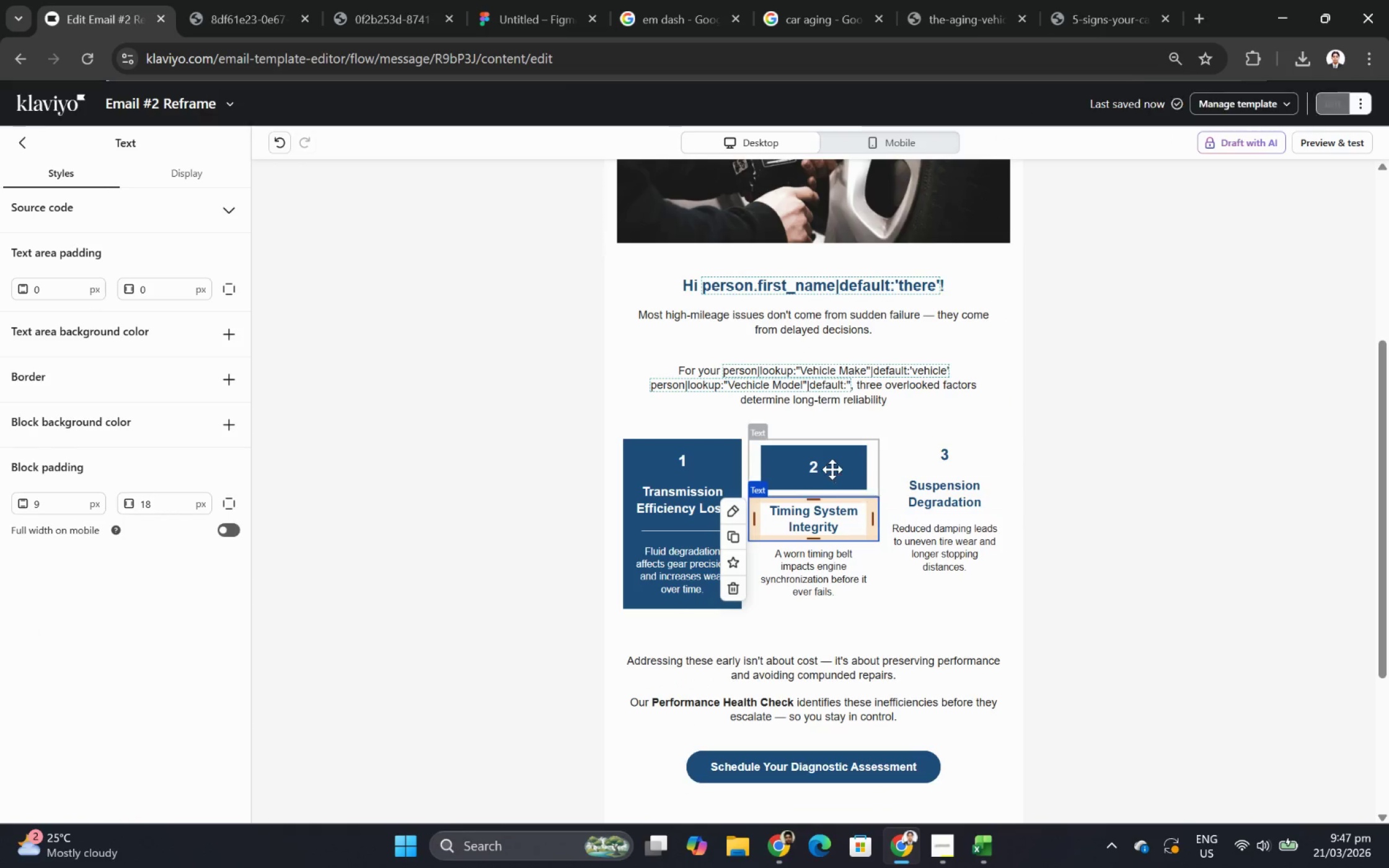 
left_click([831, 467])
 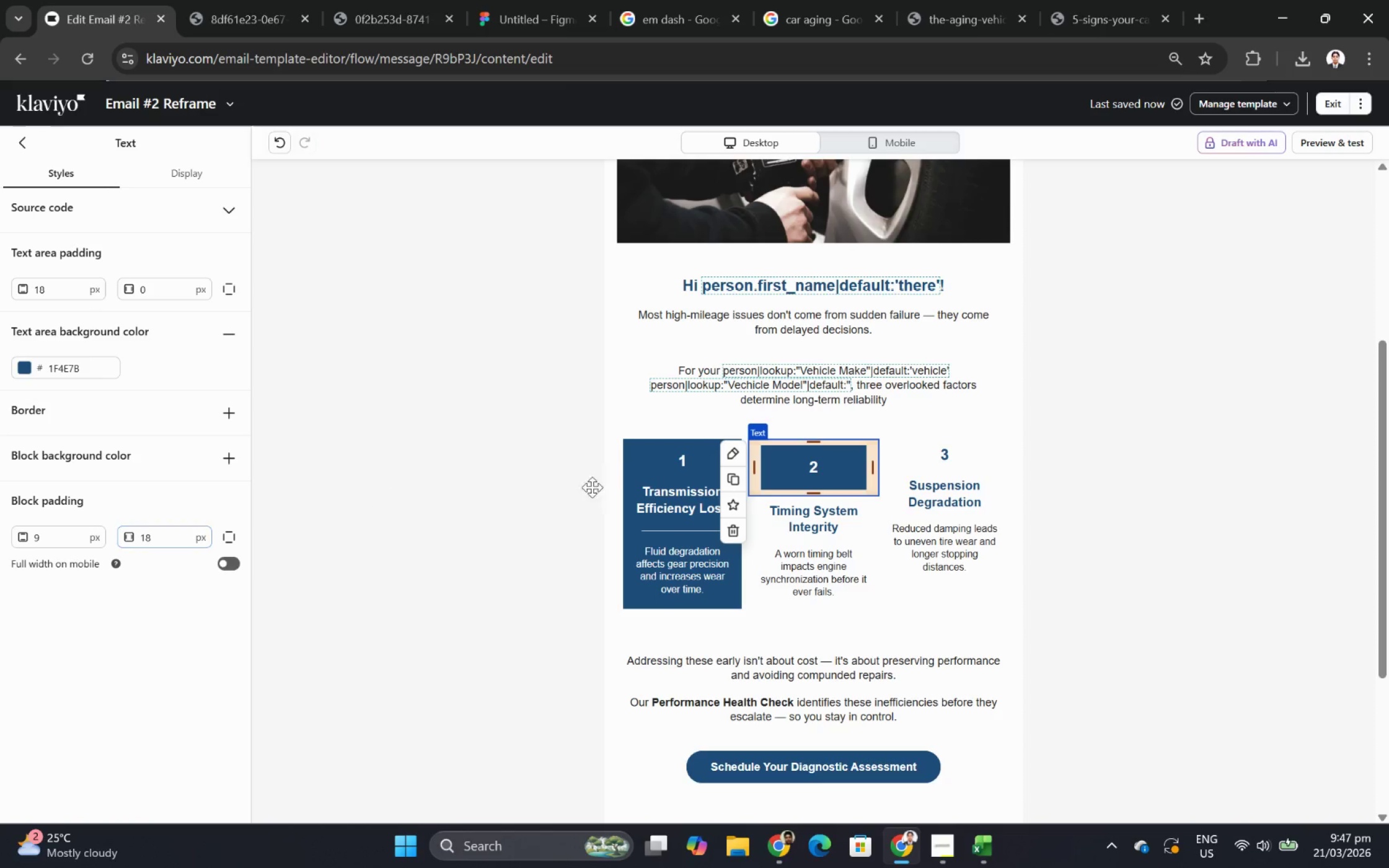 
left_click([664, 465])
 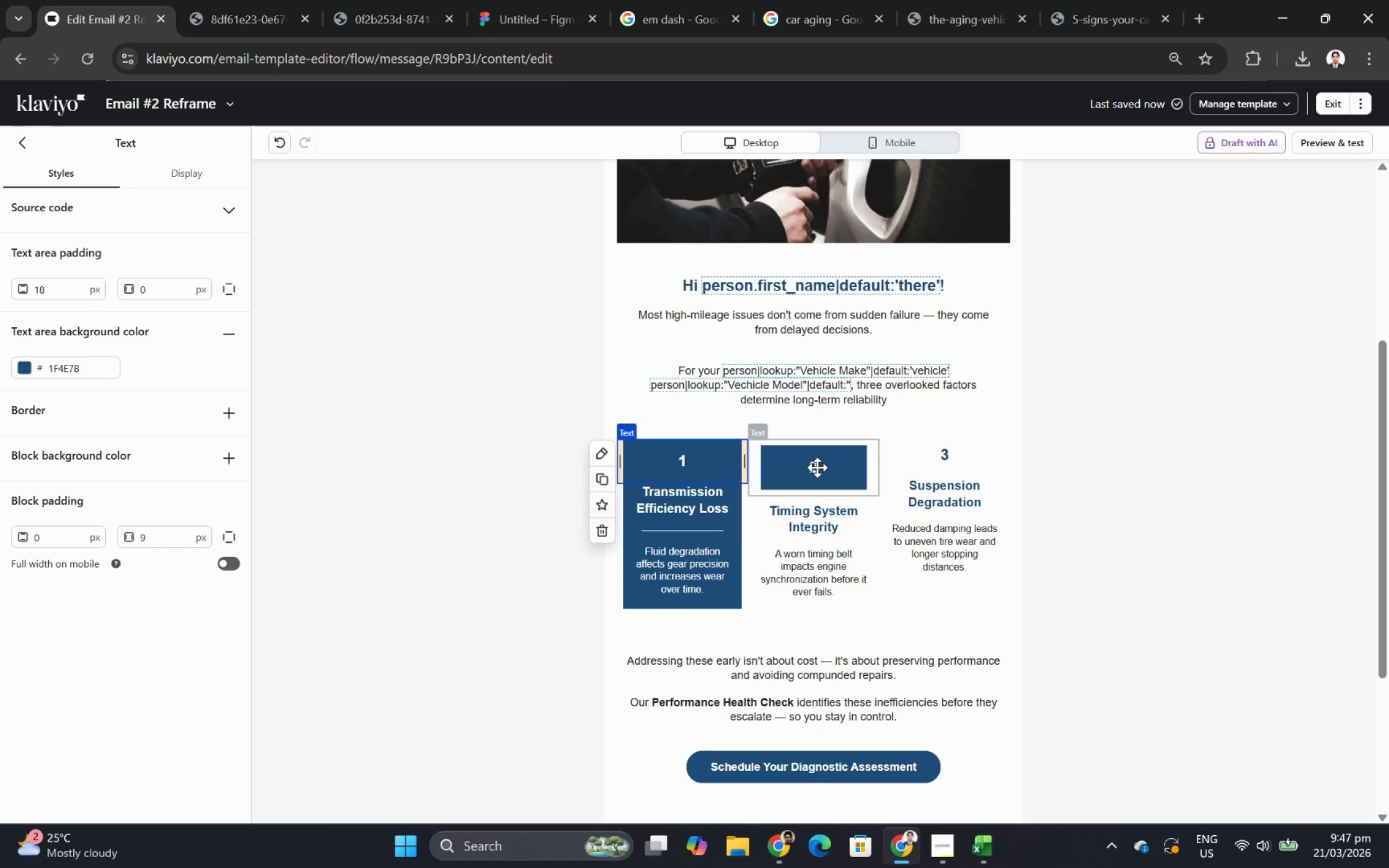 
left_click([817, 467])
 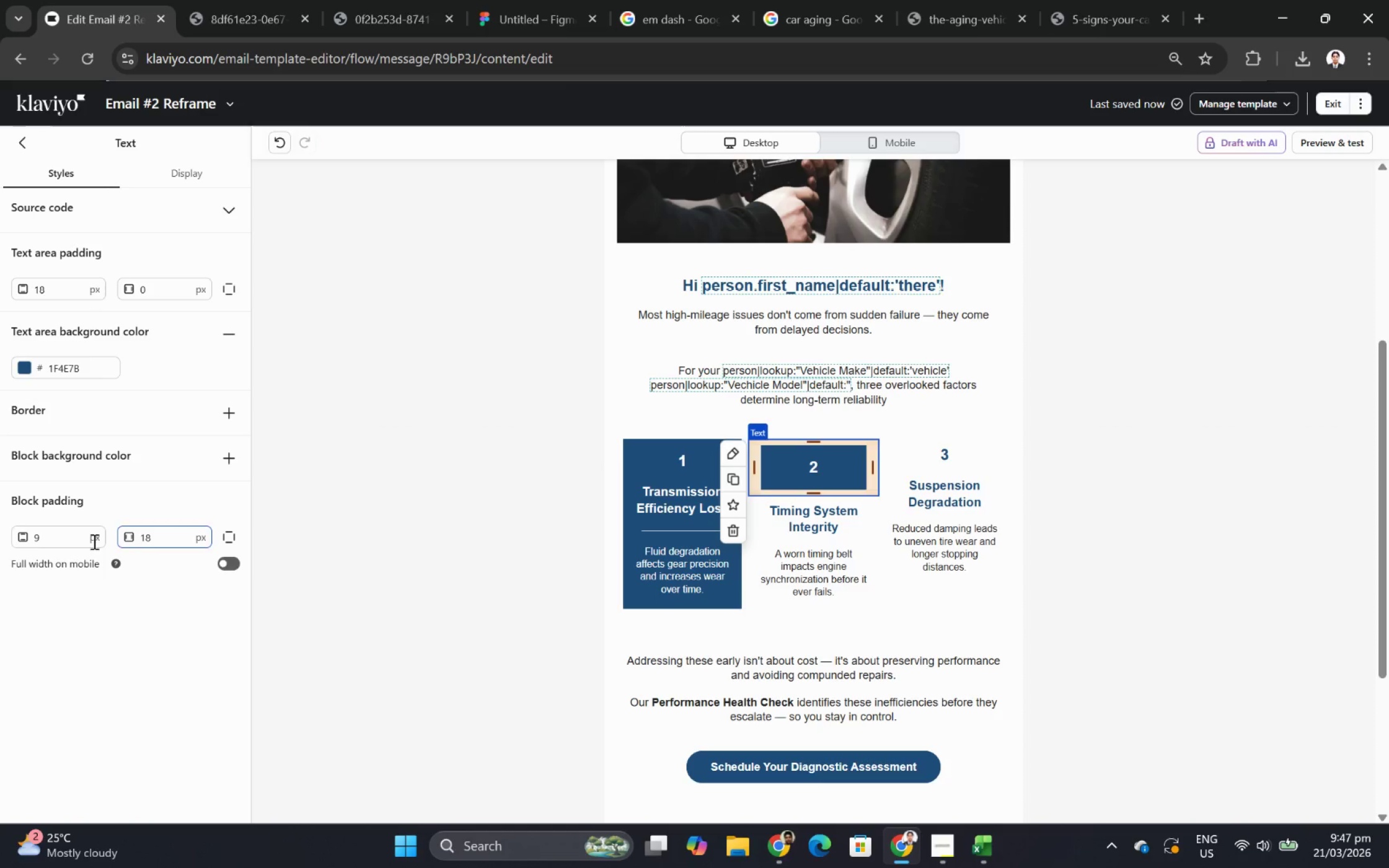 
double_click([74, 541])
 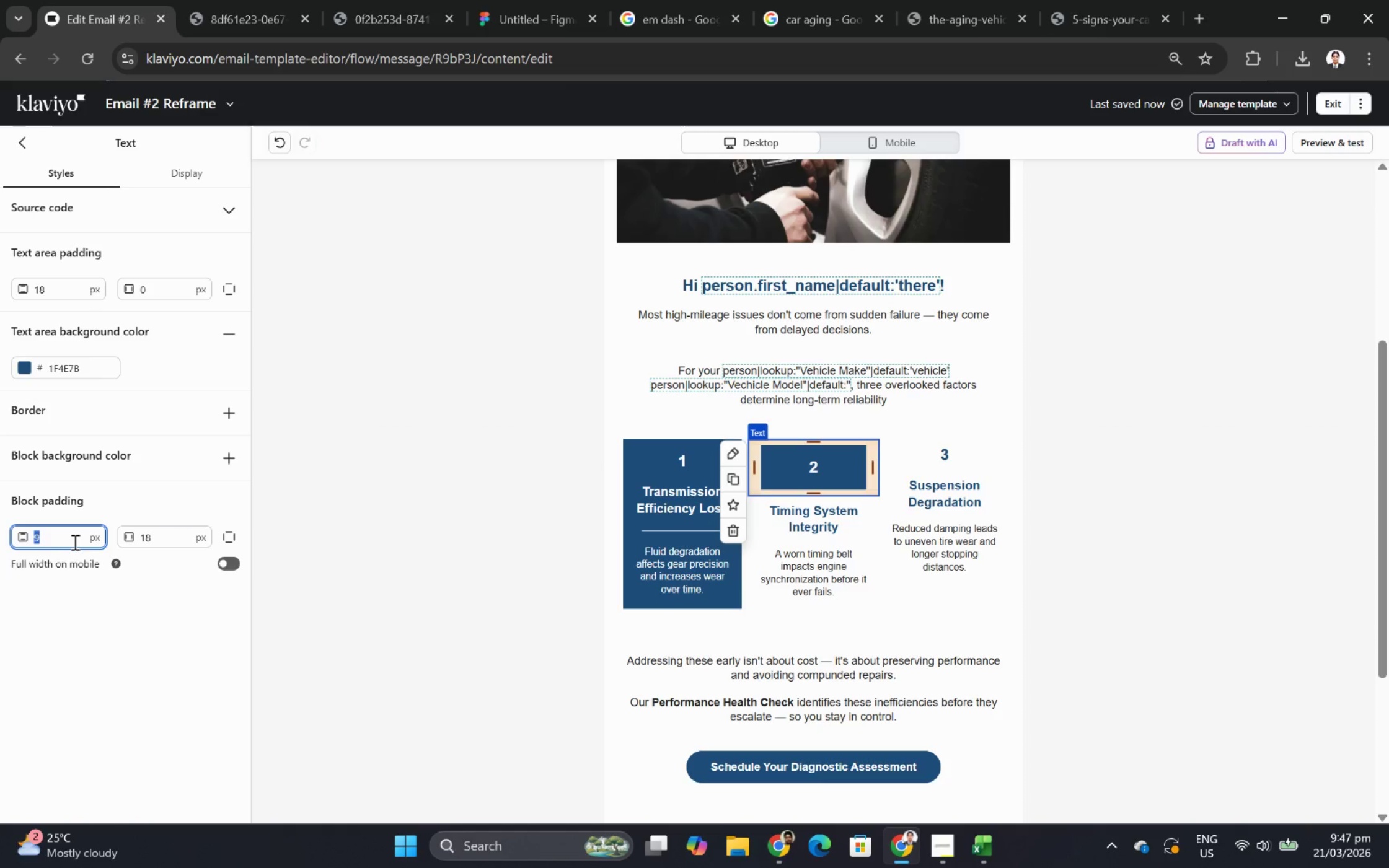 
key(Numpad0)
 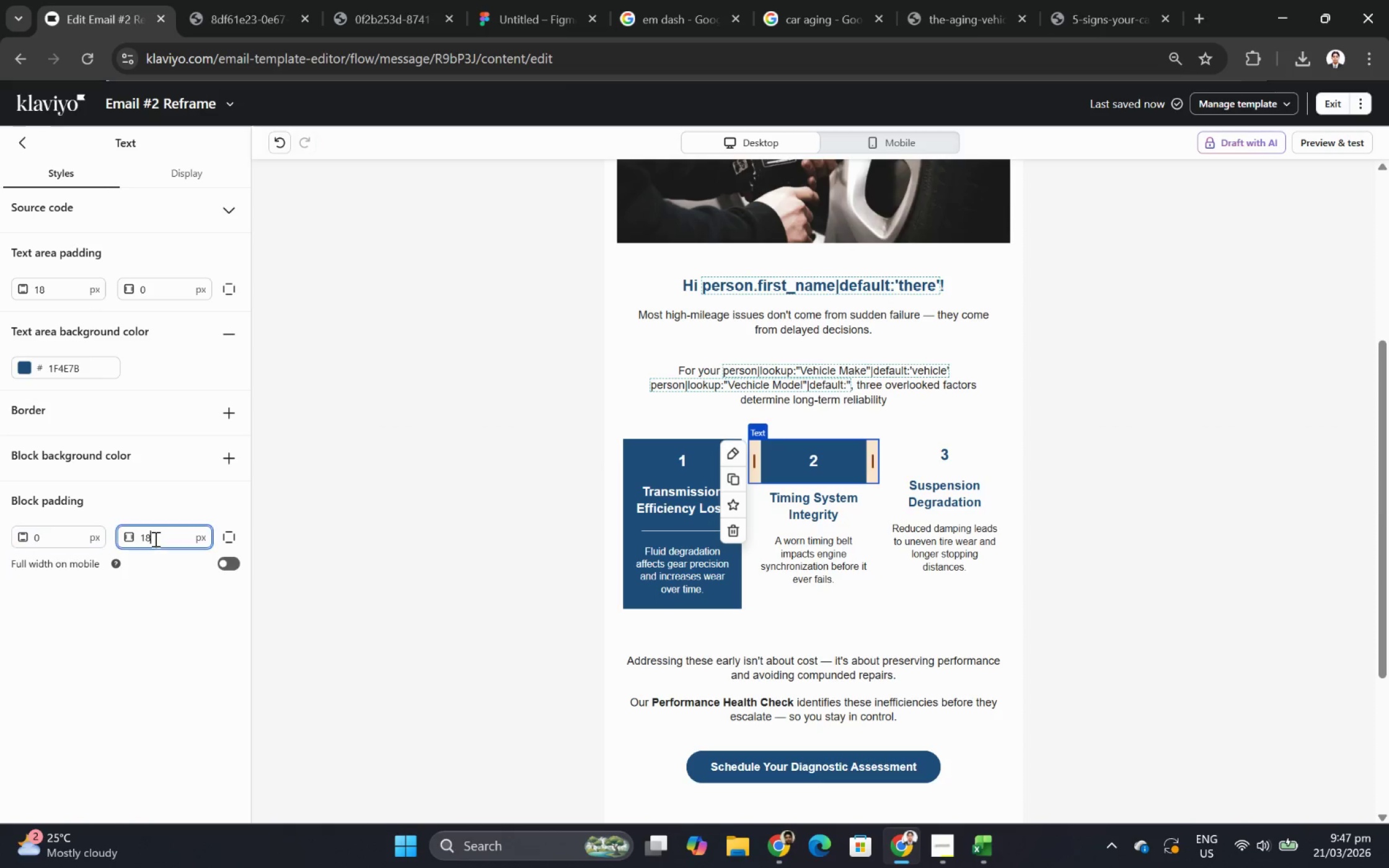 
double_click([154, 538])
 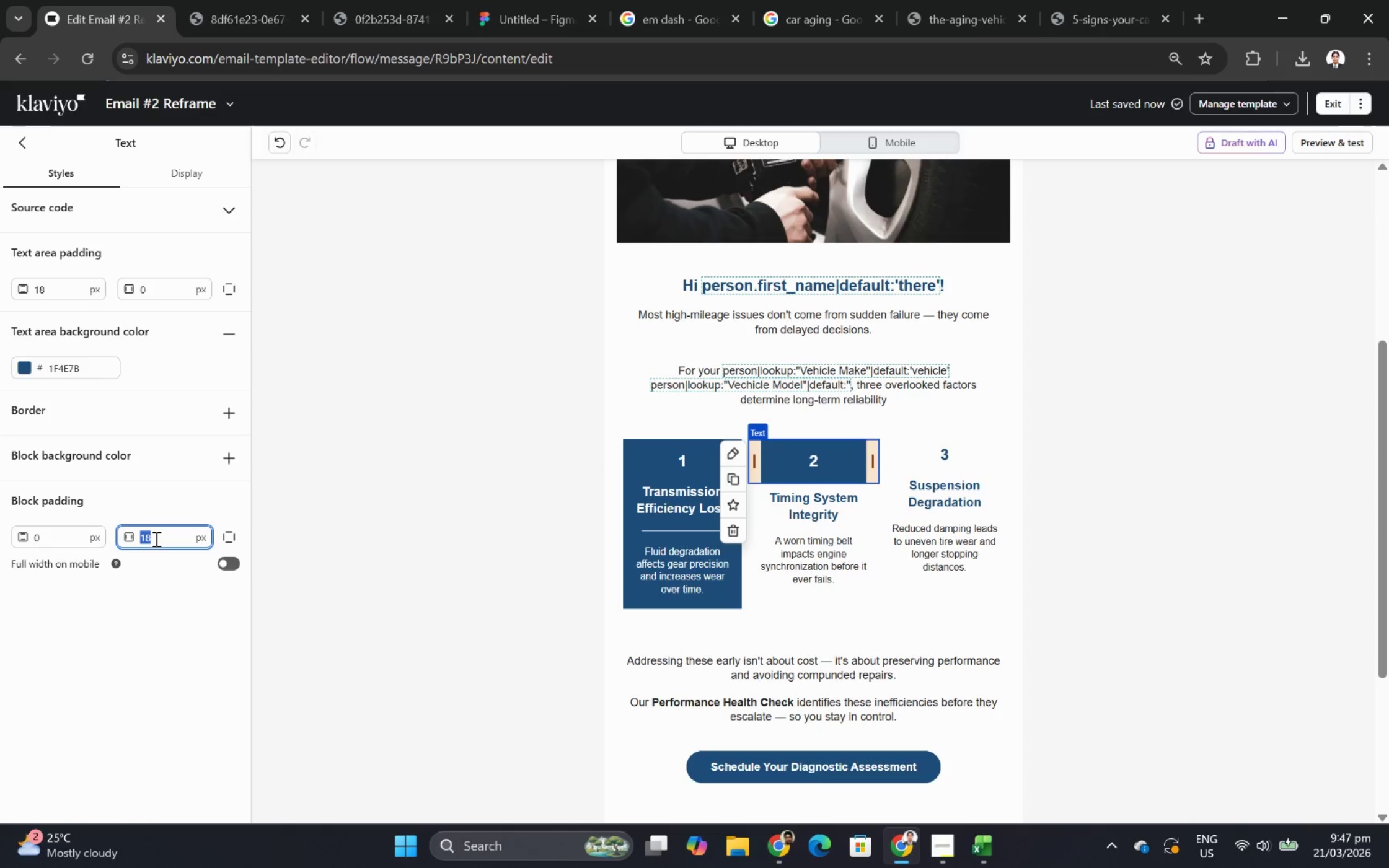 
key(Numpad9)
 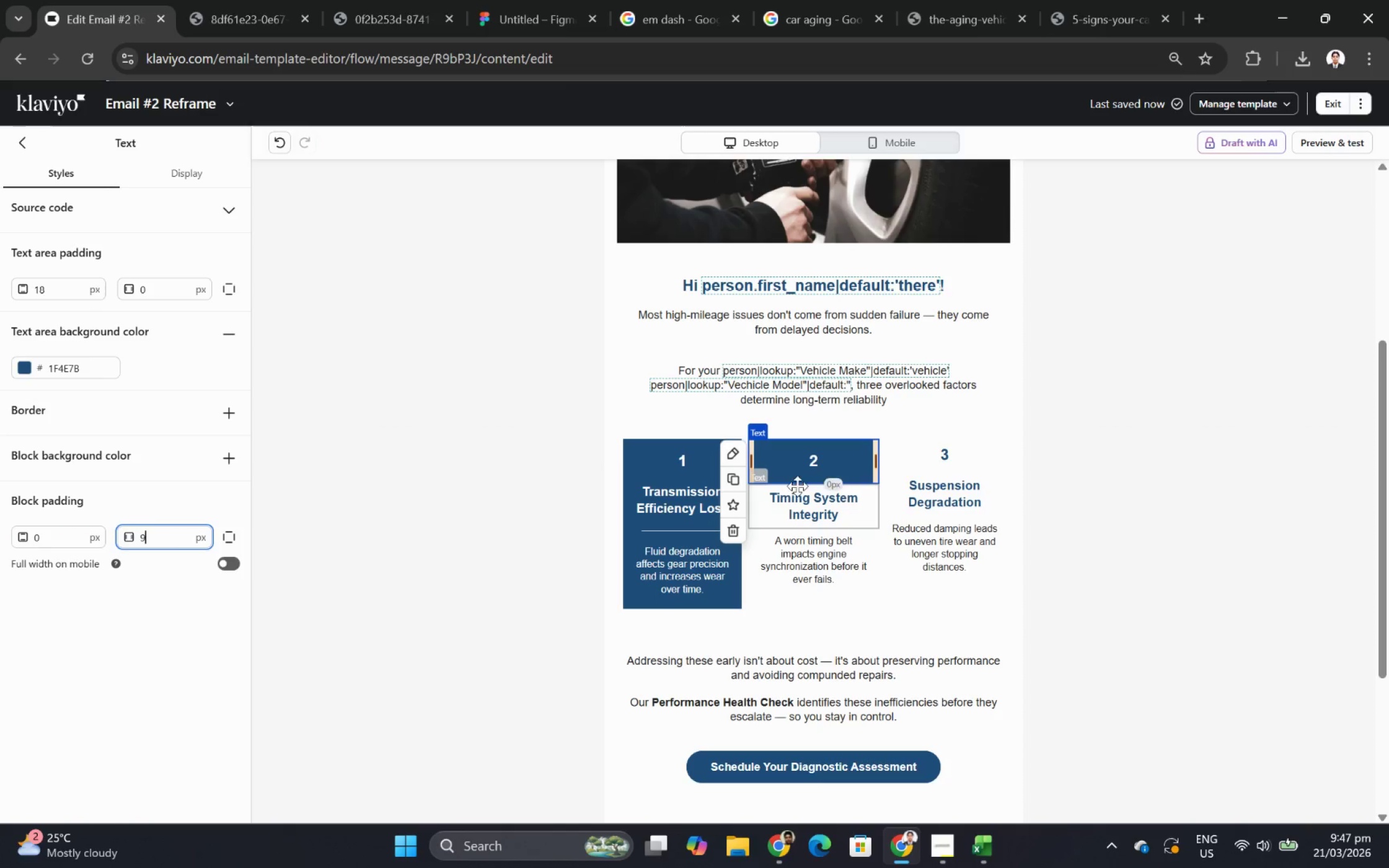 
left_click([951, 488])
 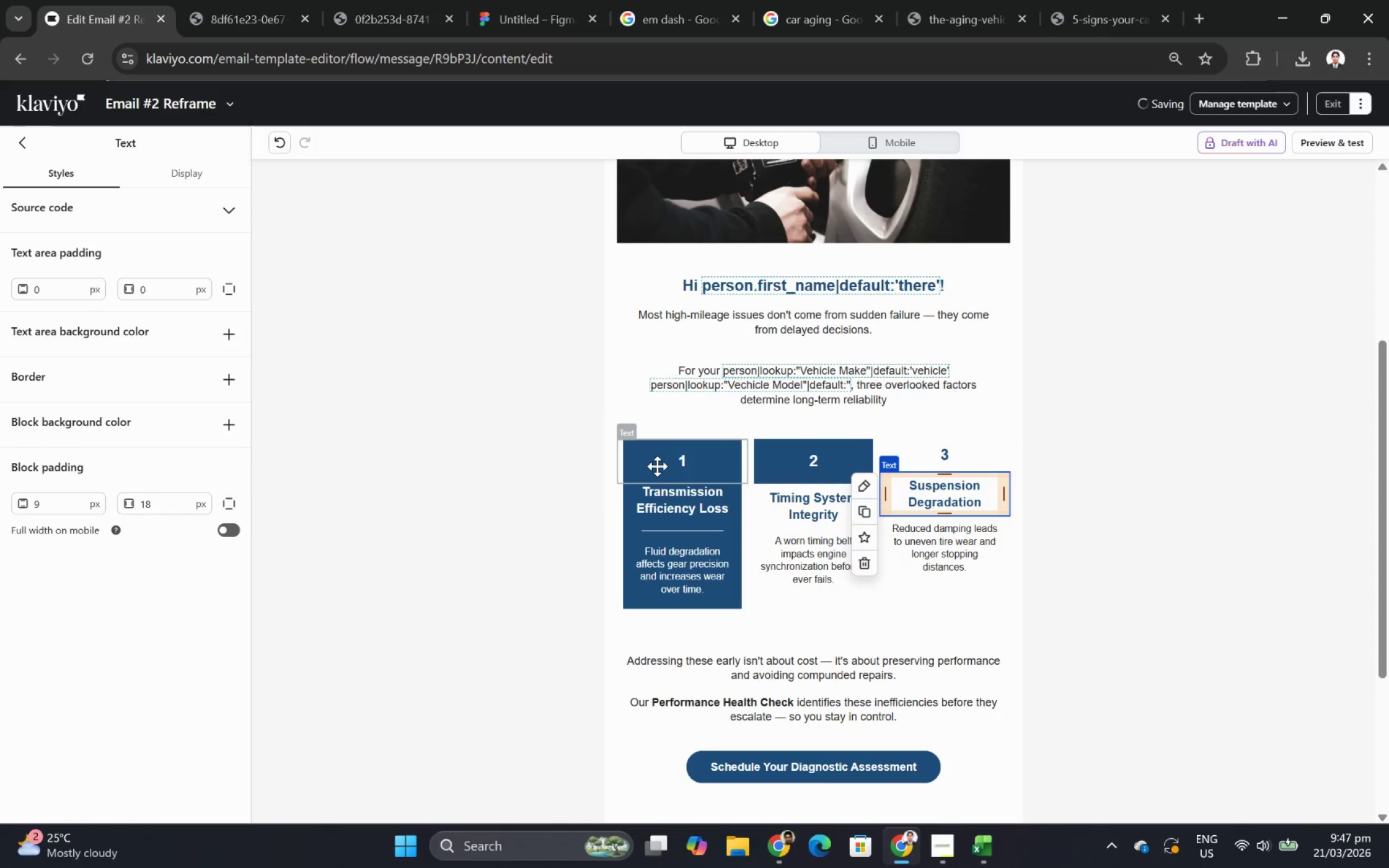 
left_click([654, 464])
 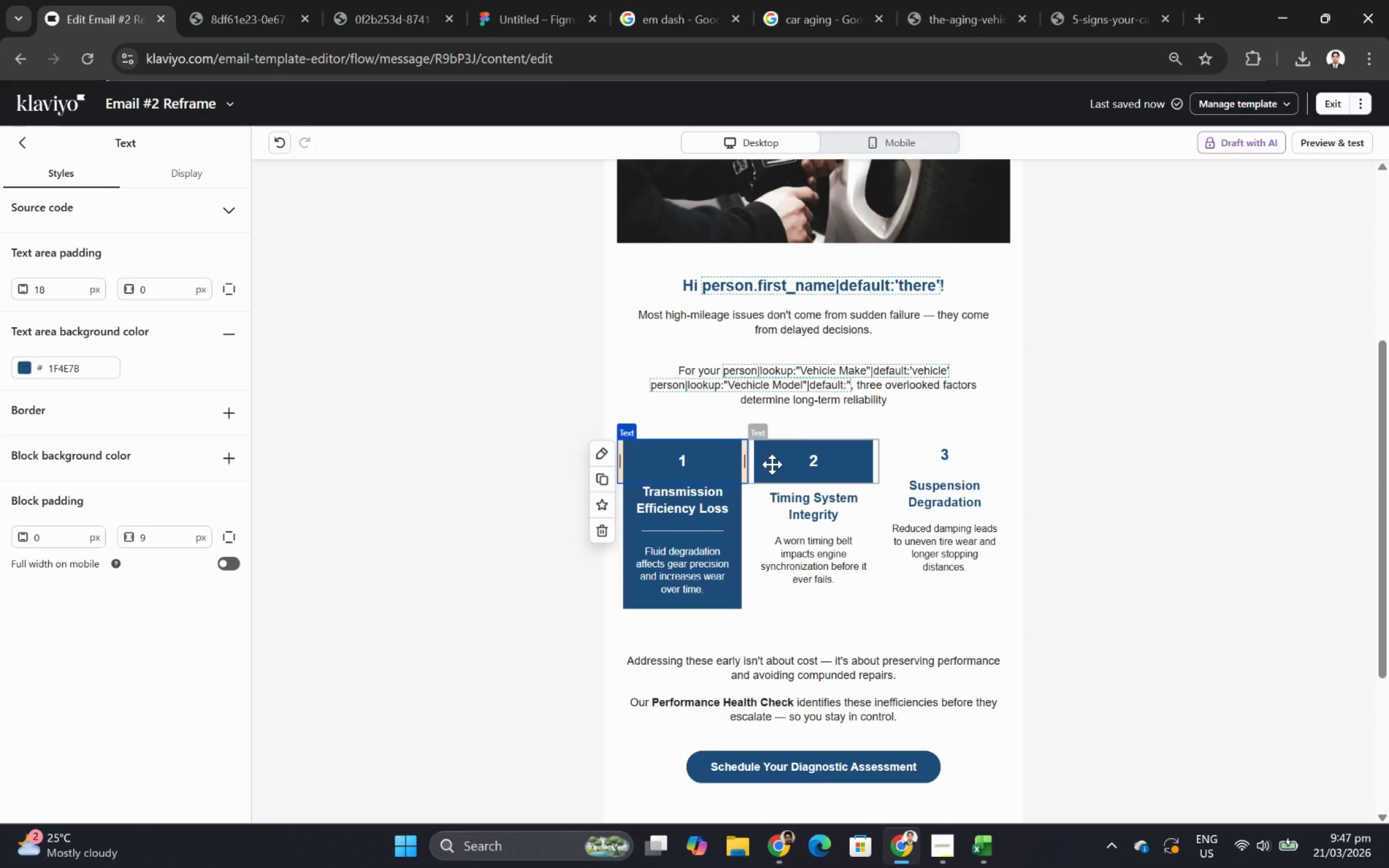 
left_click([811, 464])
 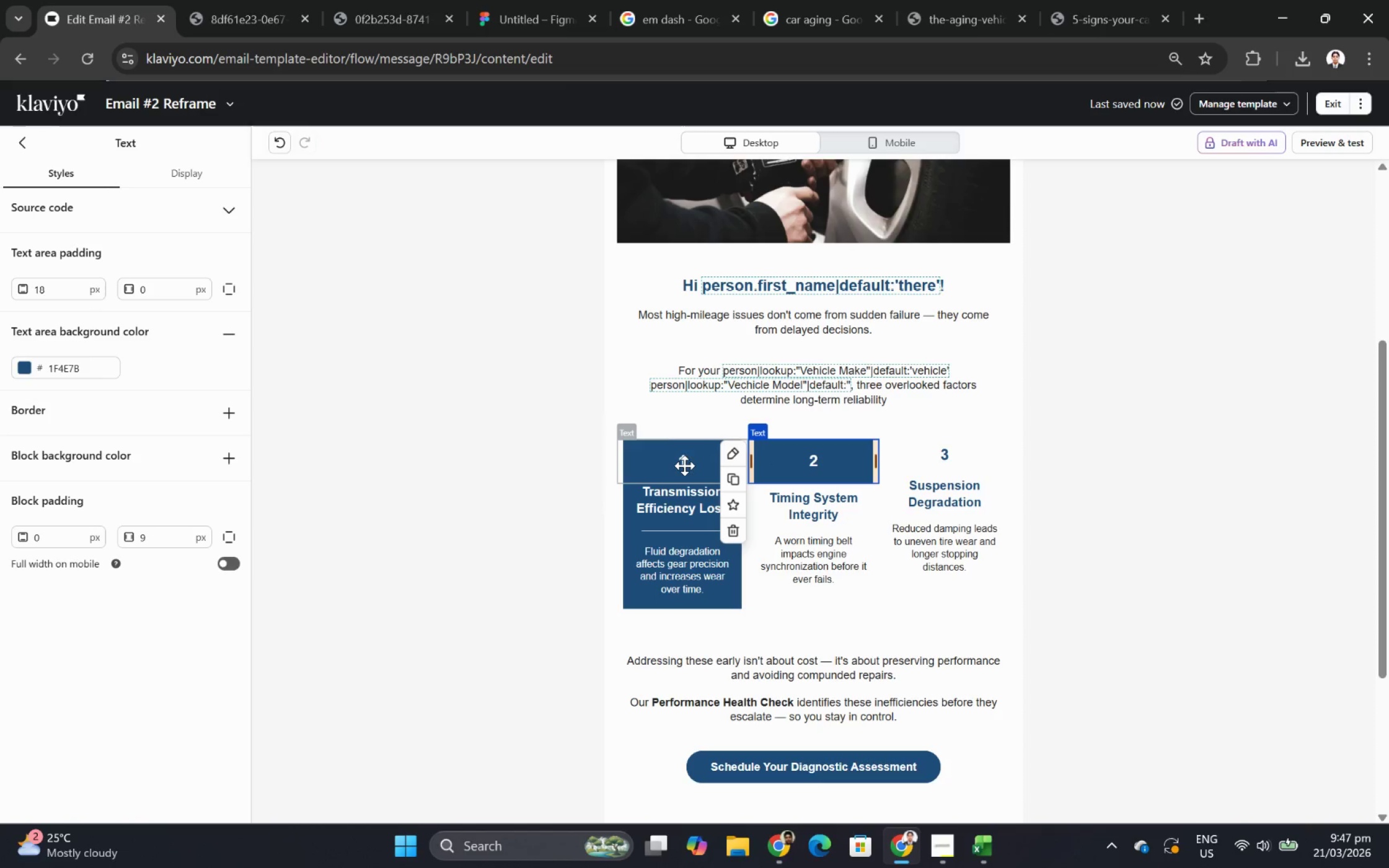 
left_click([681, 465])
 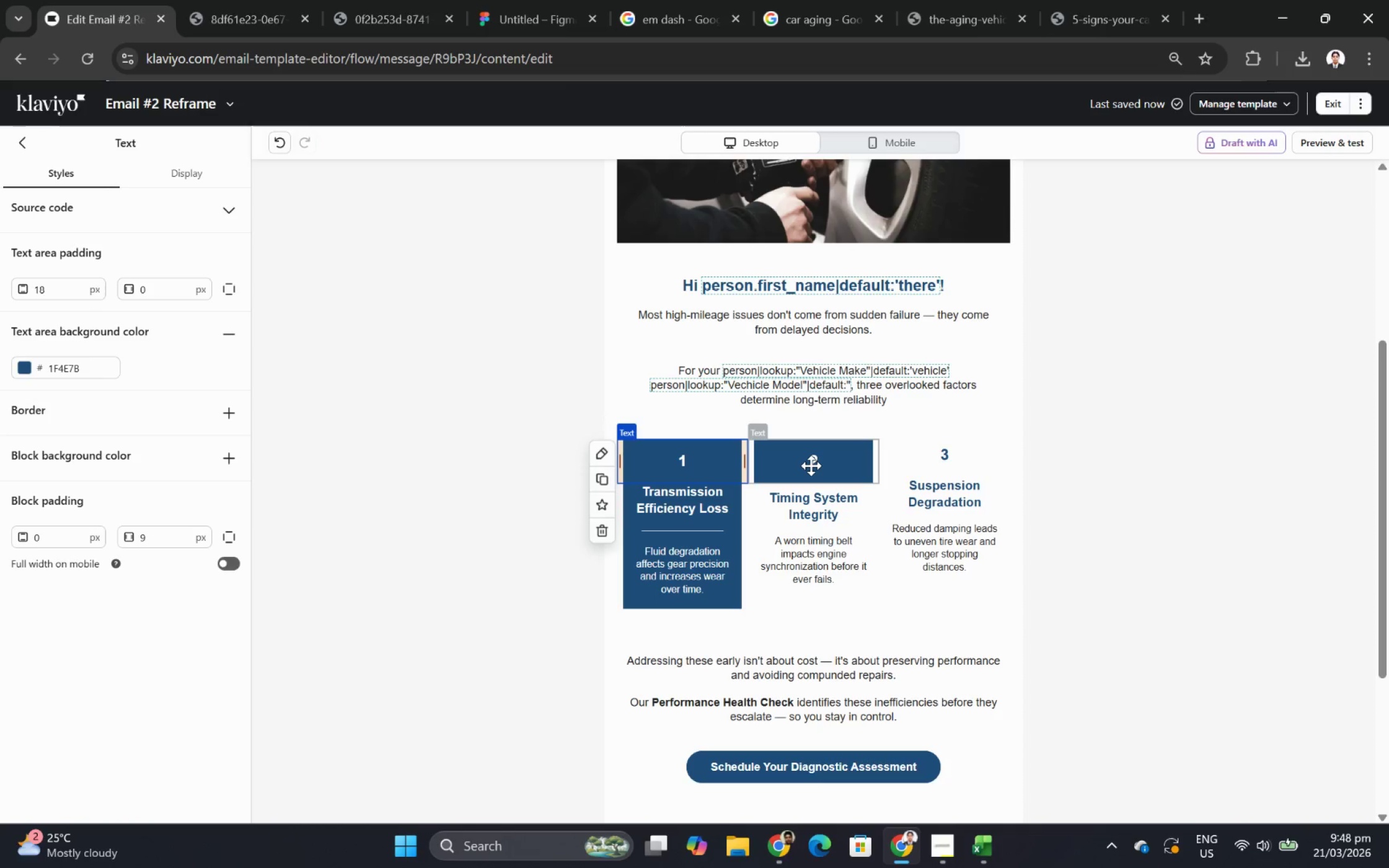 
left_click([811, 465])
 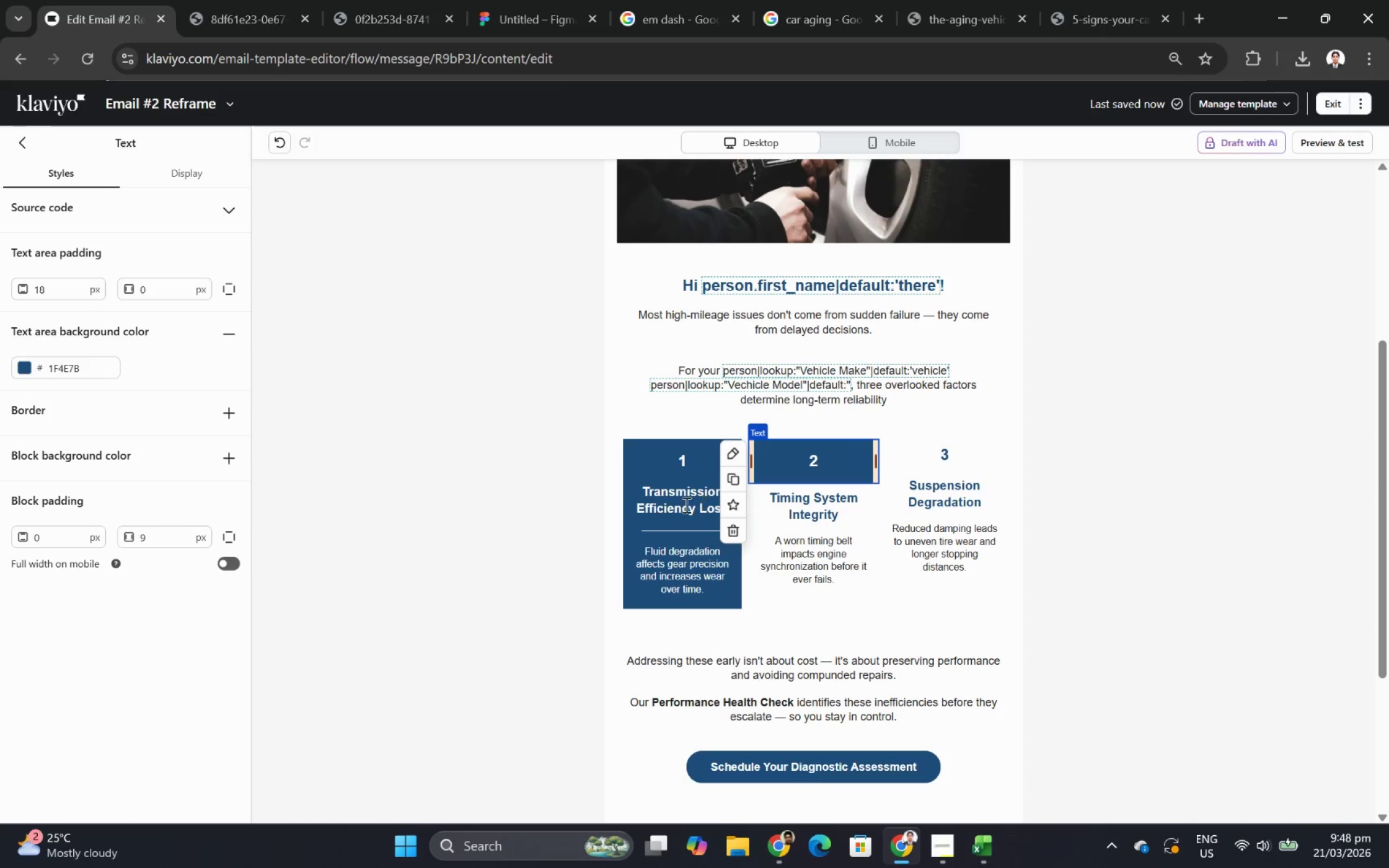 
left_click([681, 508])
 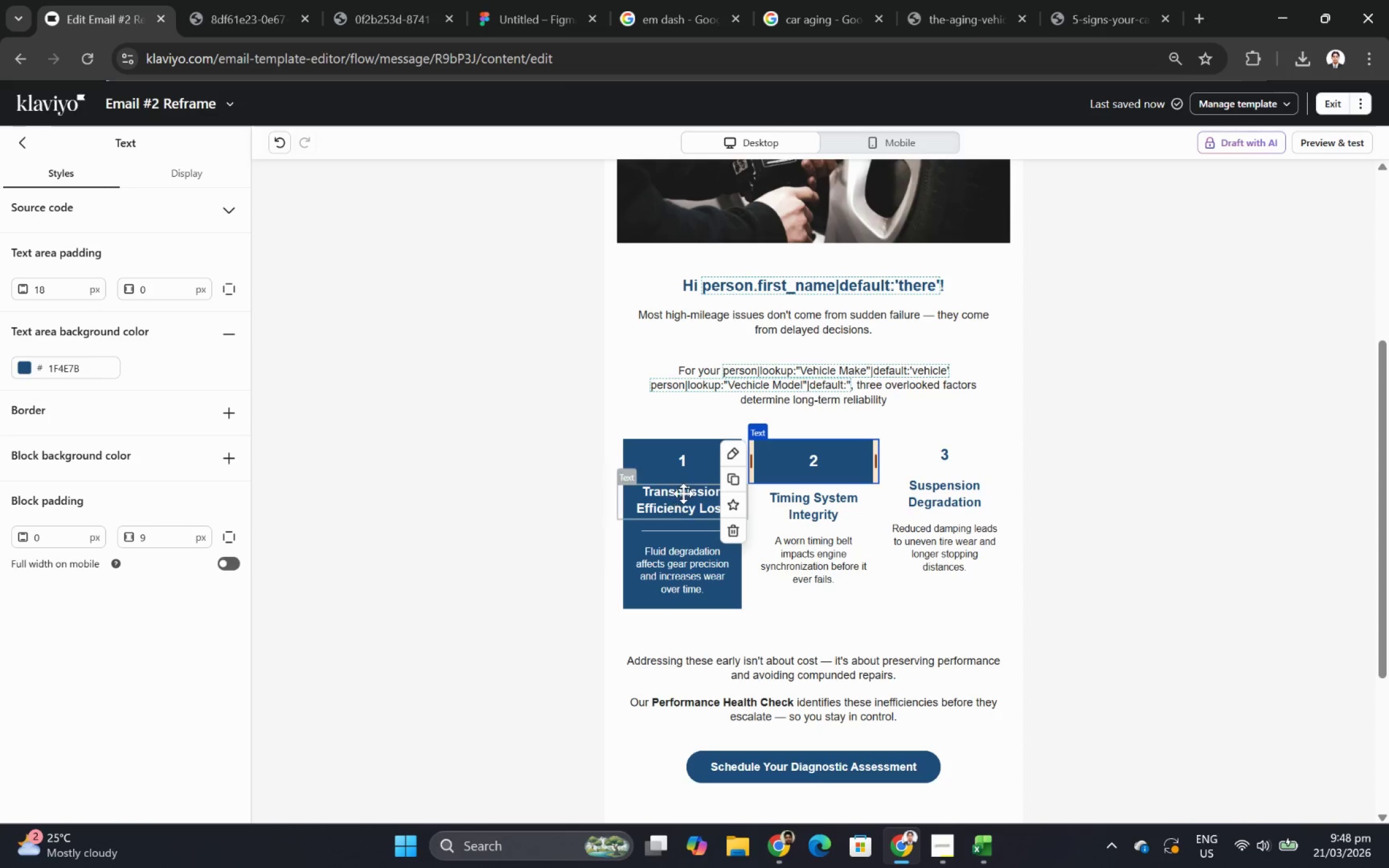 
left_click([683, 491])
 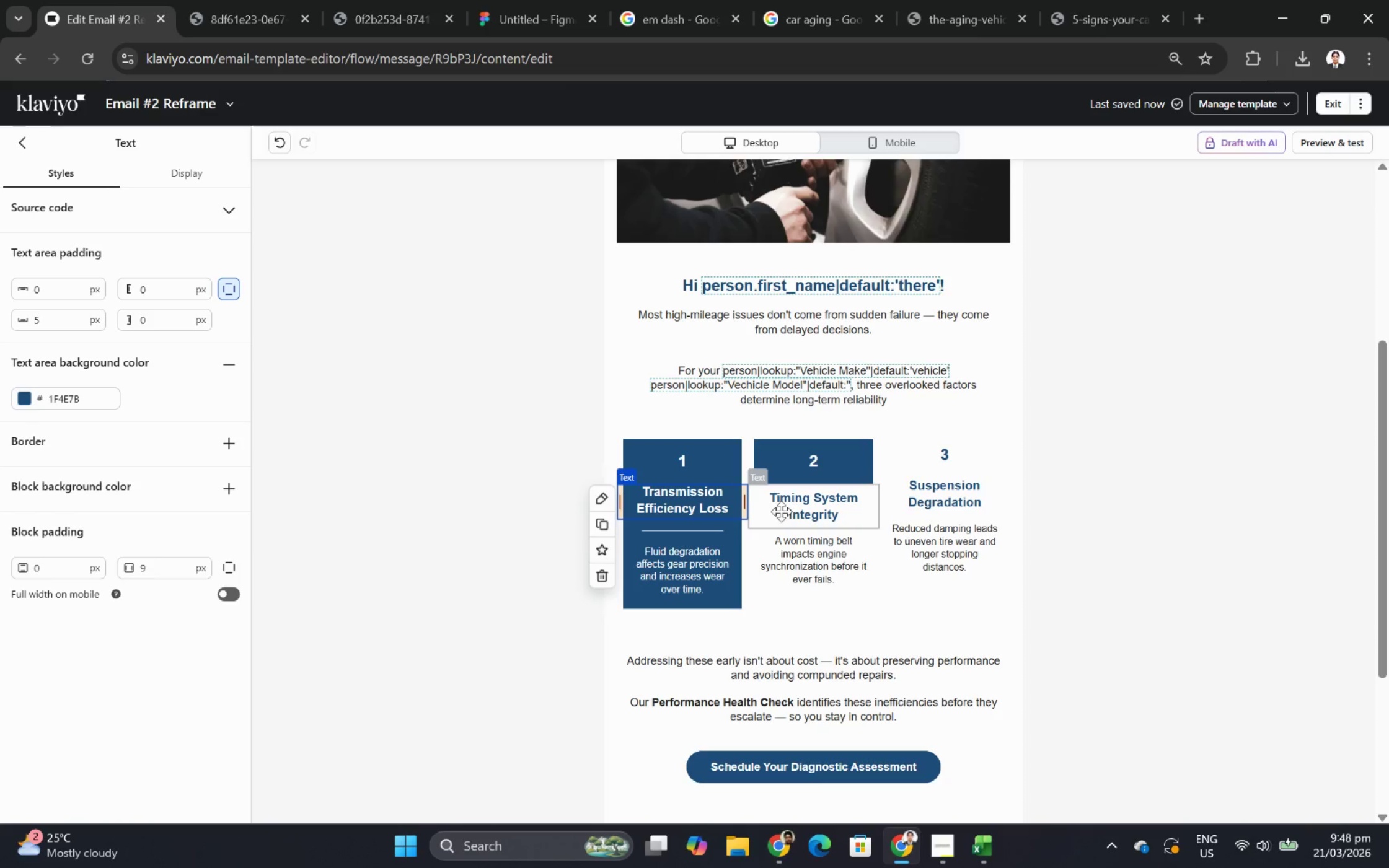 
wait(5.97)
 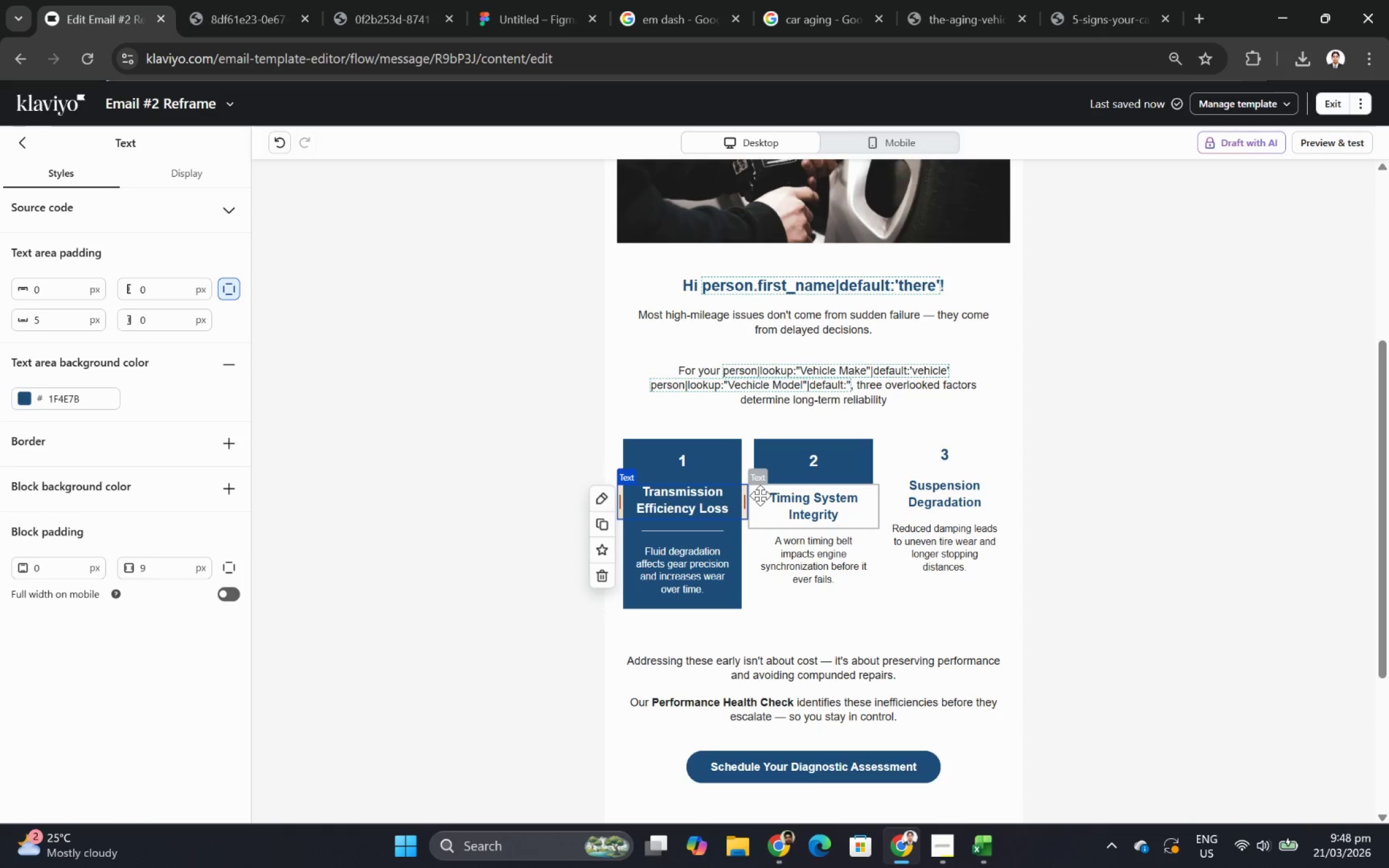 
left_click([799, 510])
 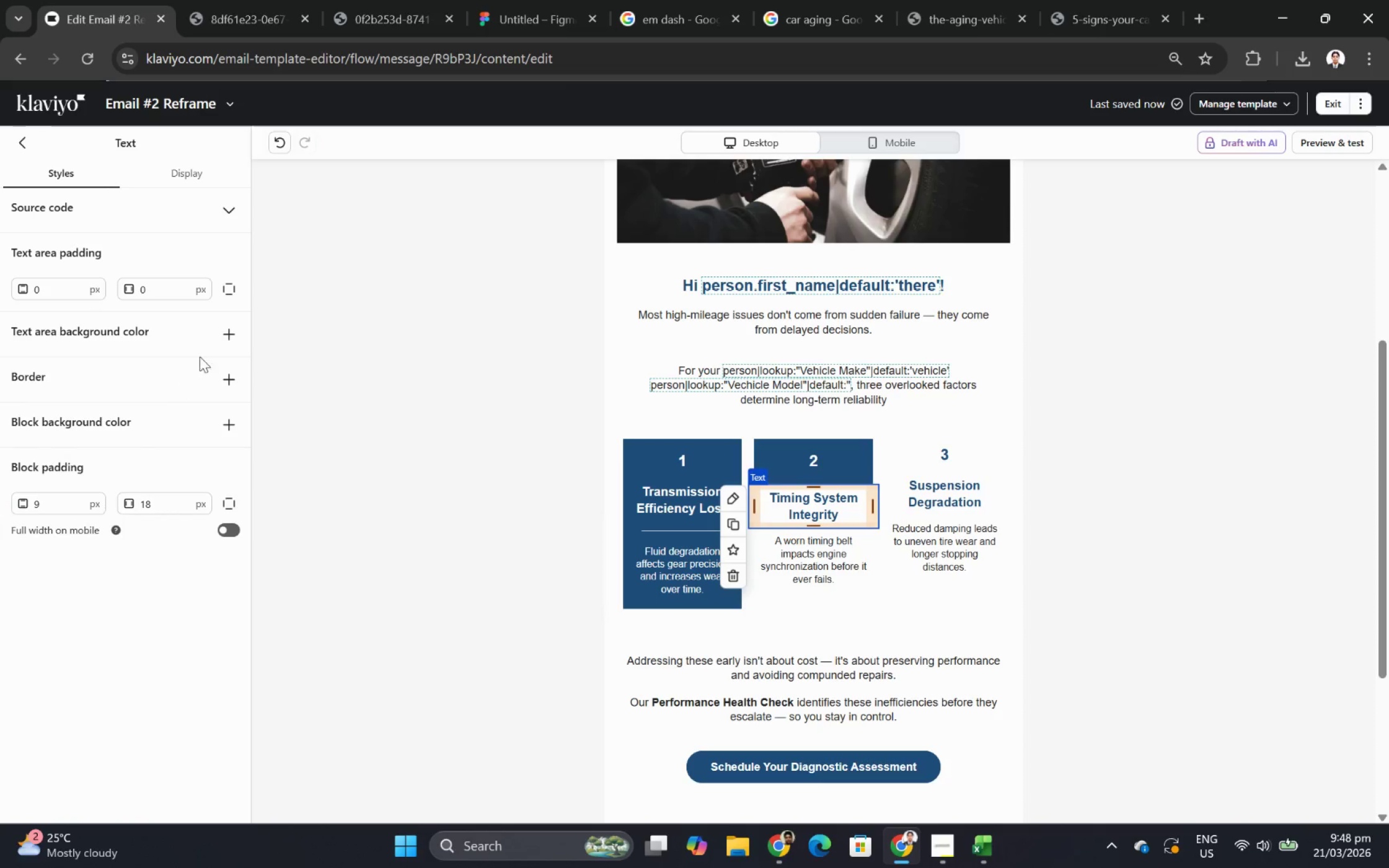 
mouse_move([230, 329])
 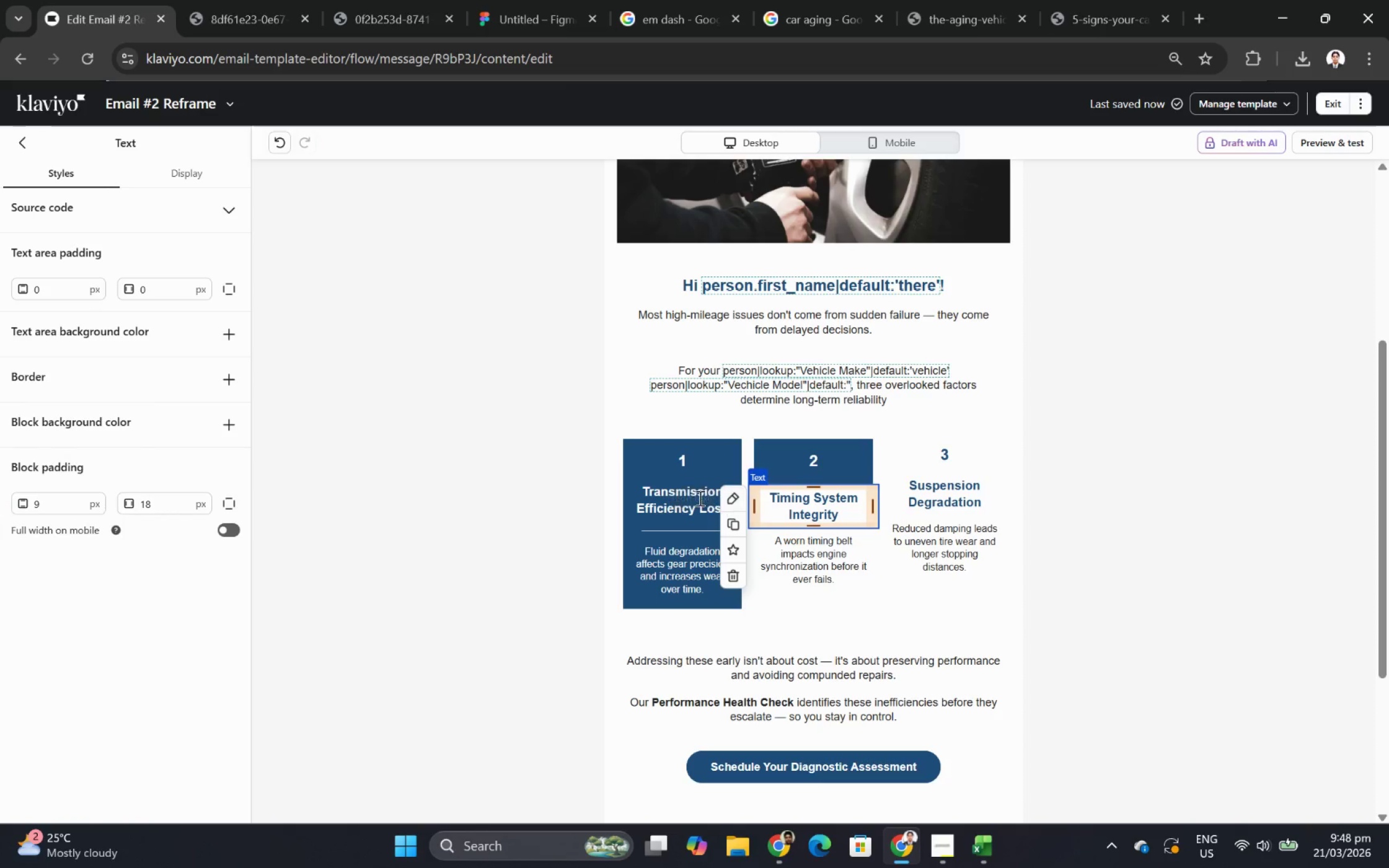 
left_click([696, 498])
 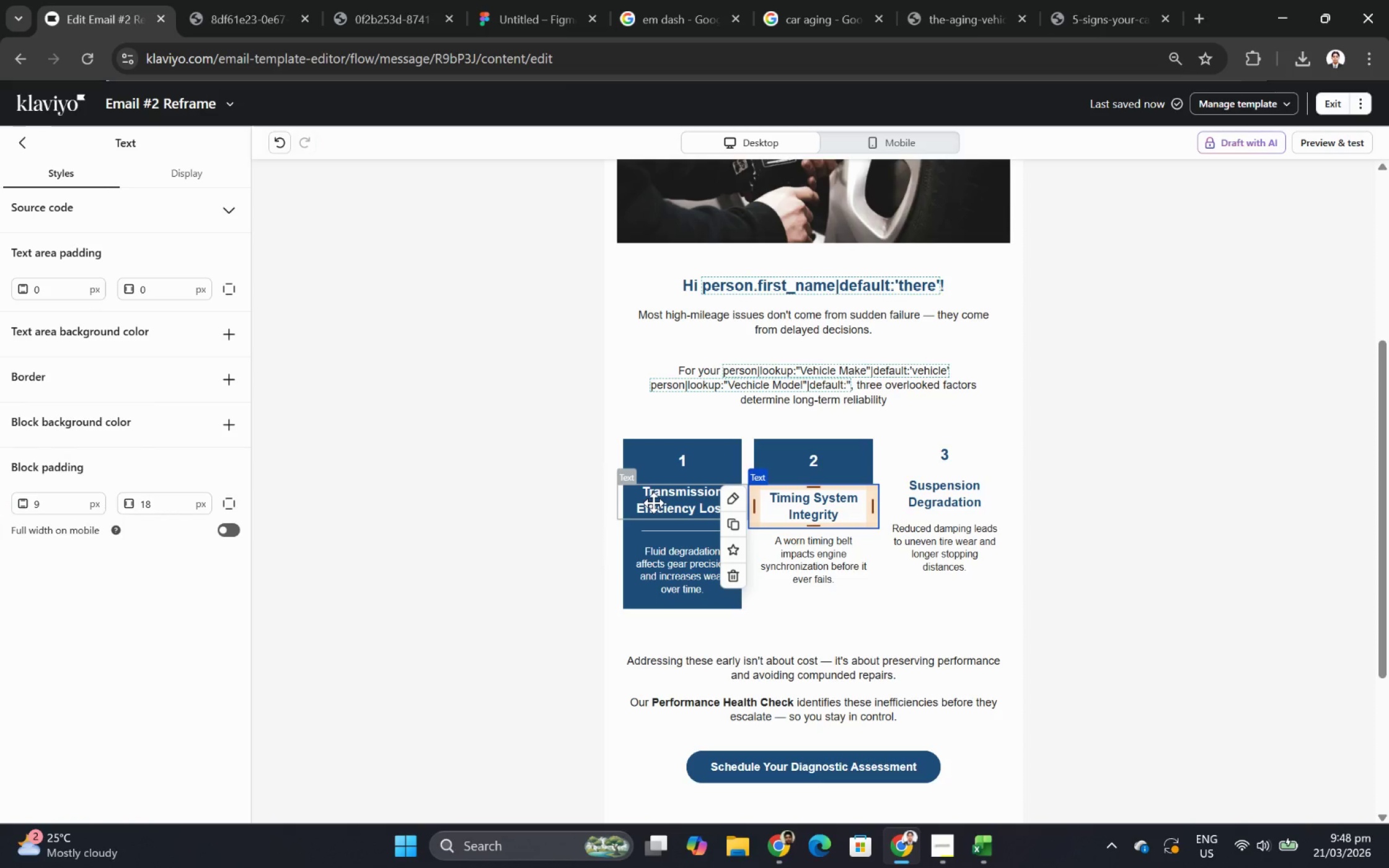 
left_click([653, 502])
 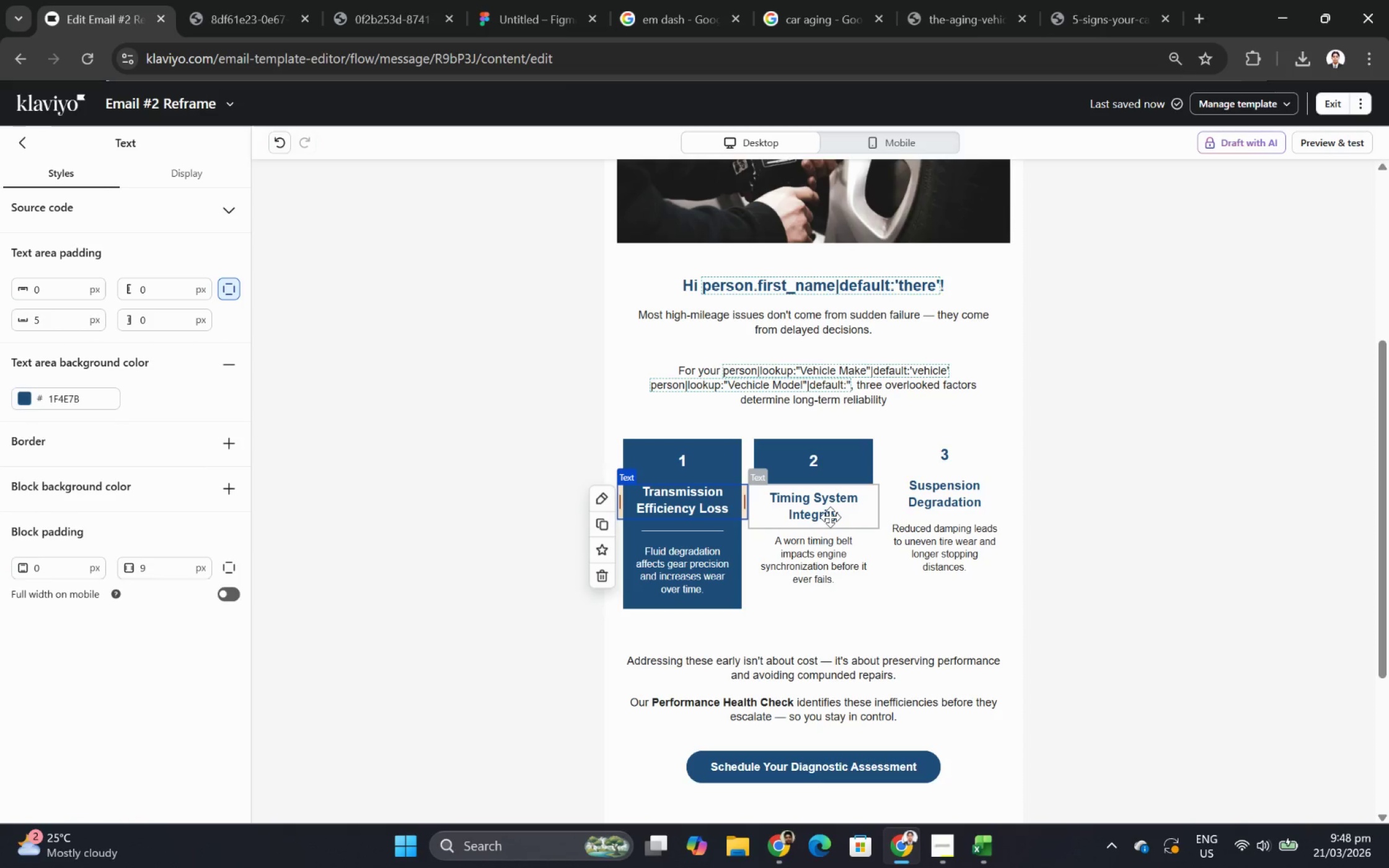 
left_click([831, 515])
 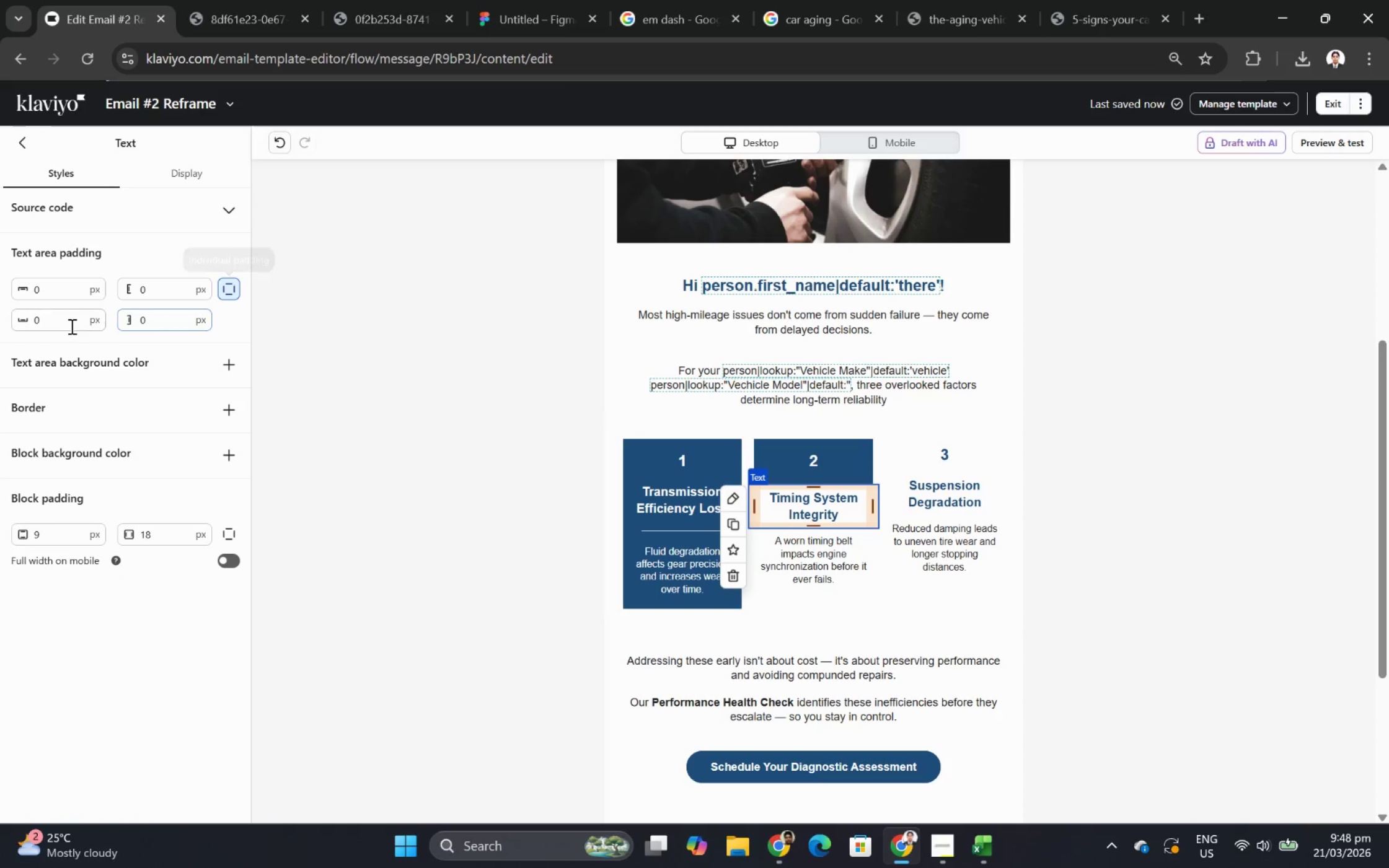 
double_click([48, 320])
 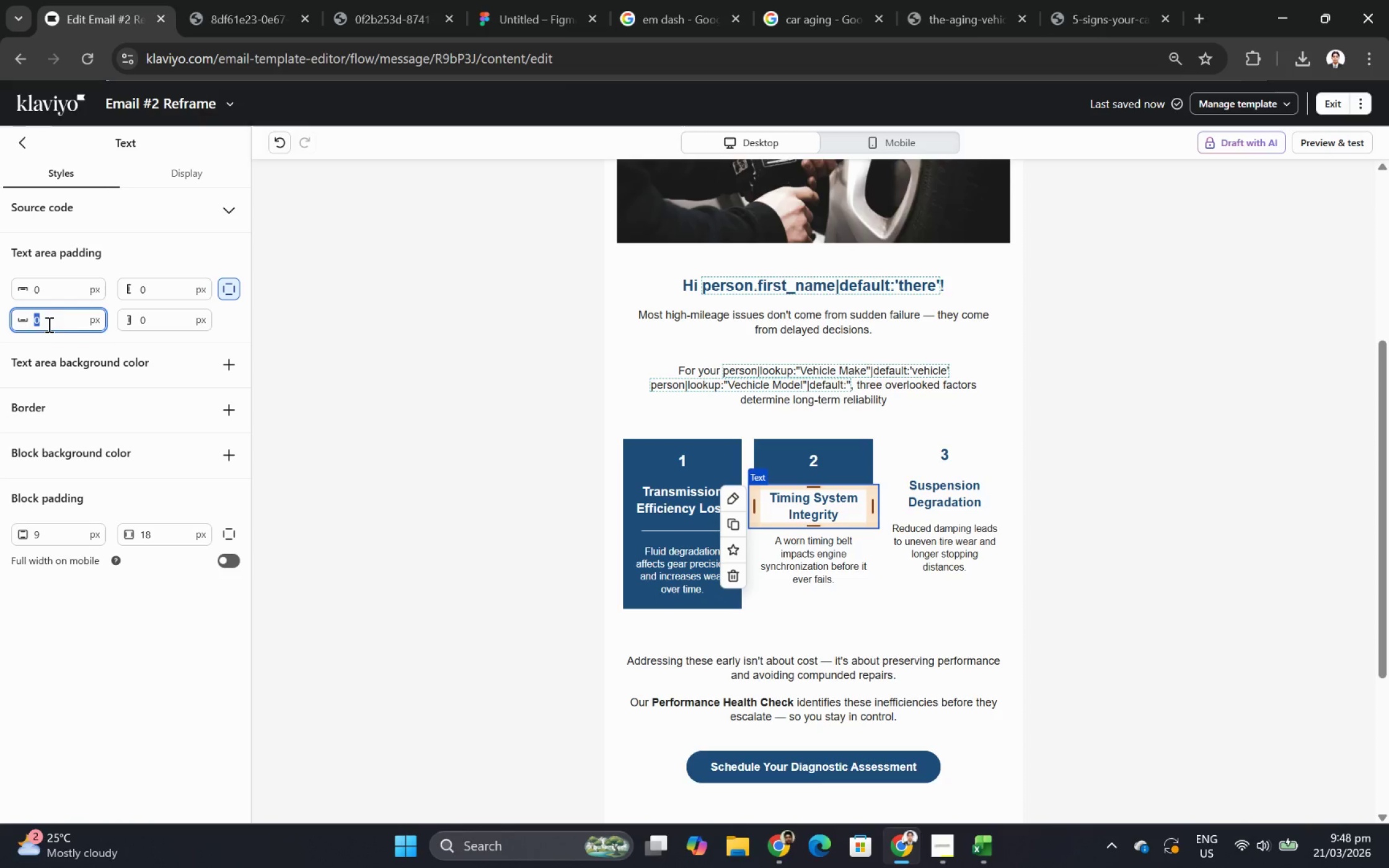 
key(5)
 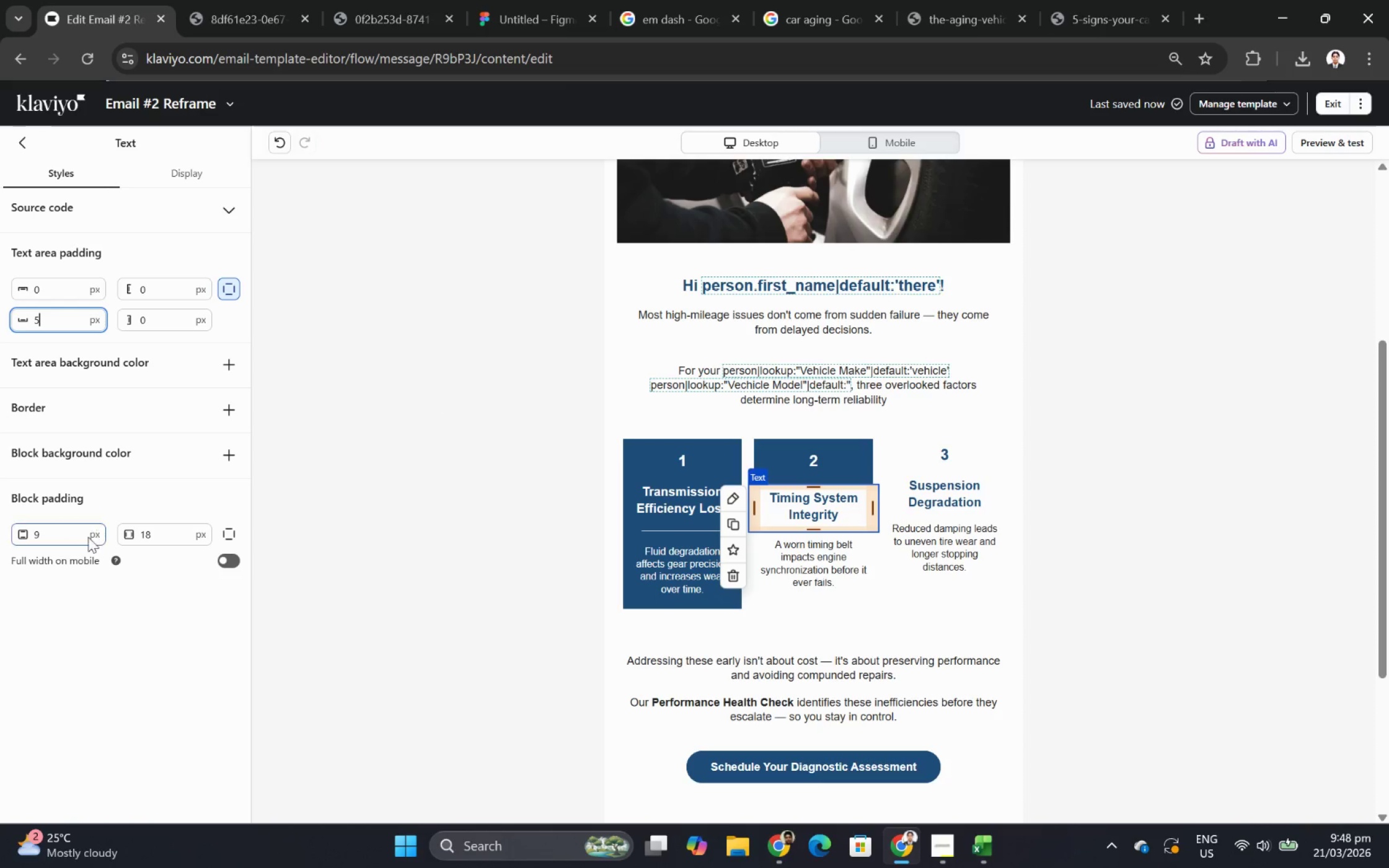 
double_click([79, 537])
 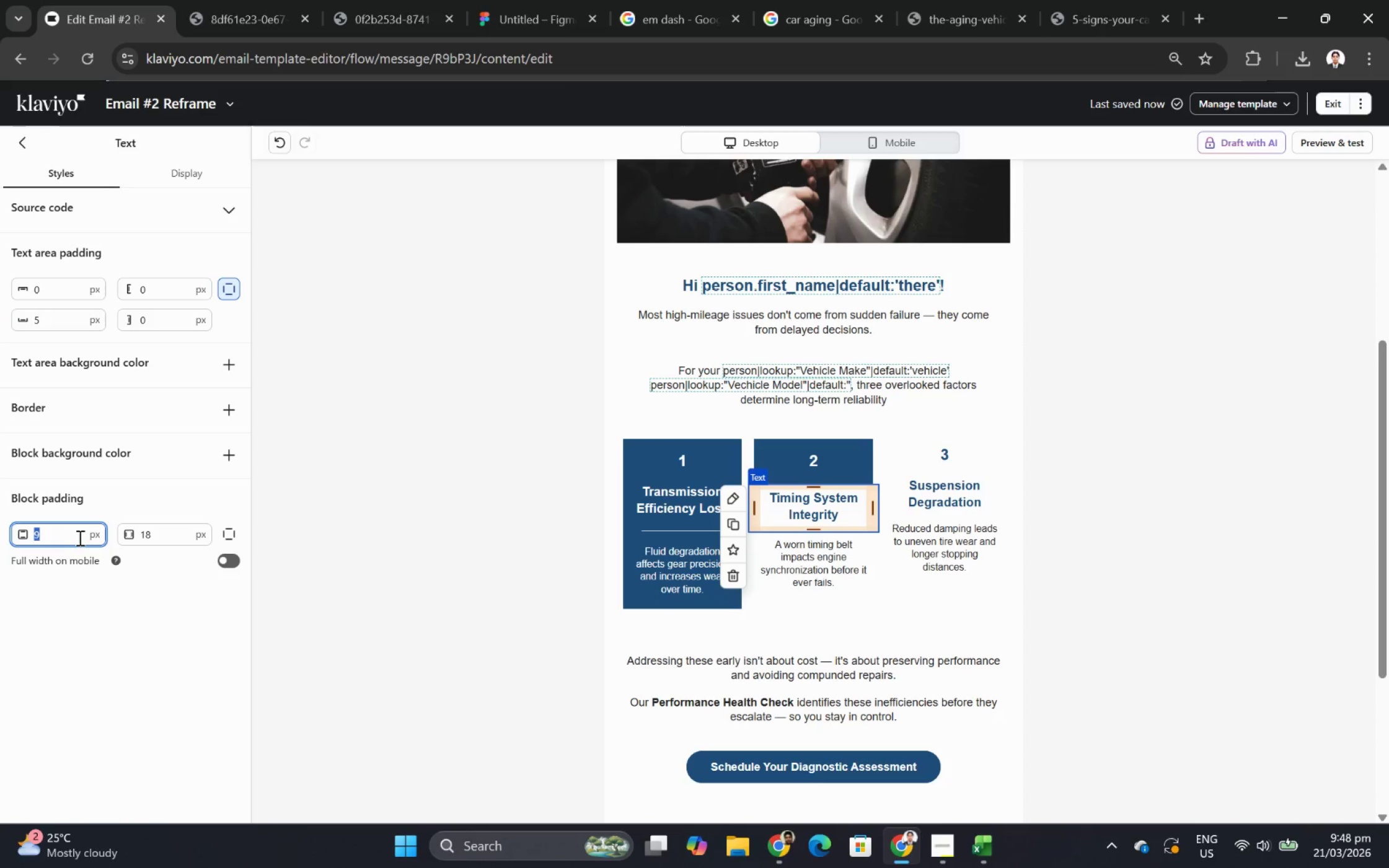 
key(Numpad0)
 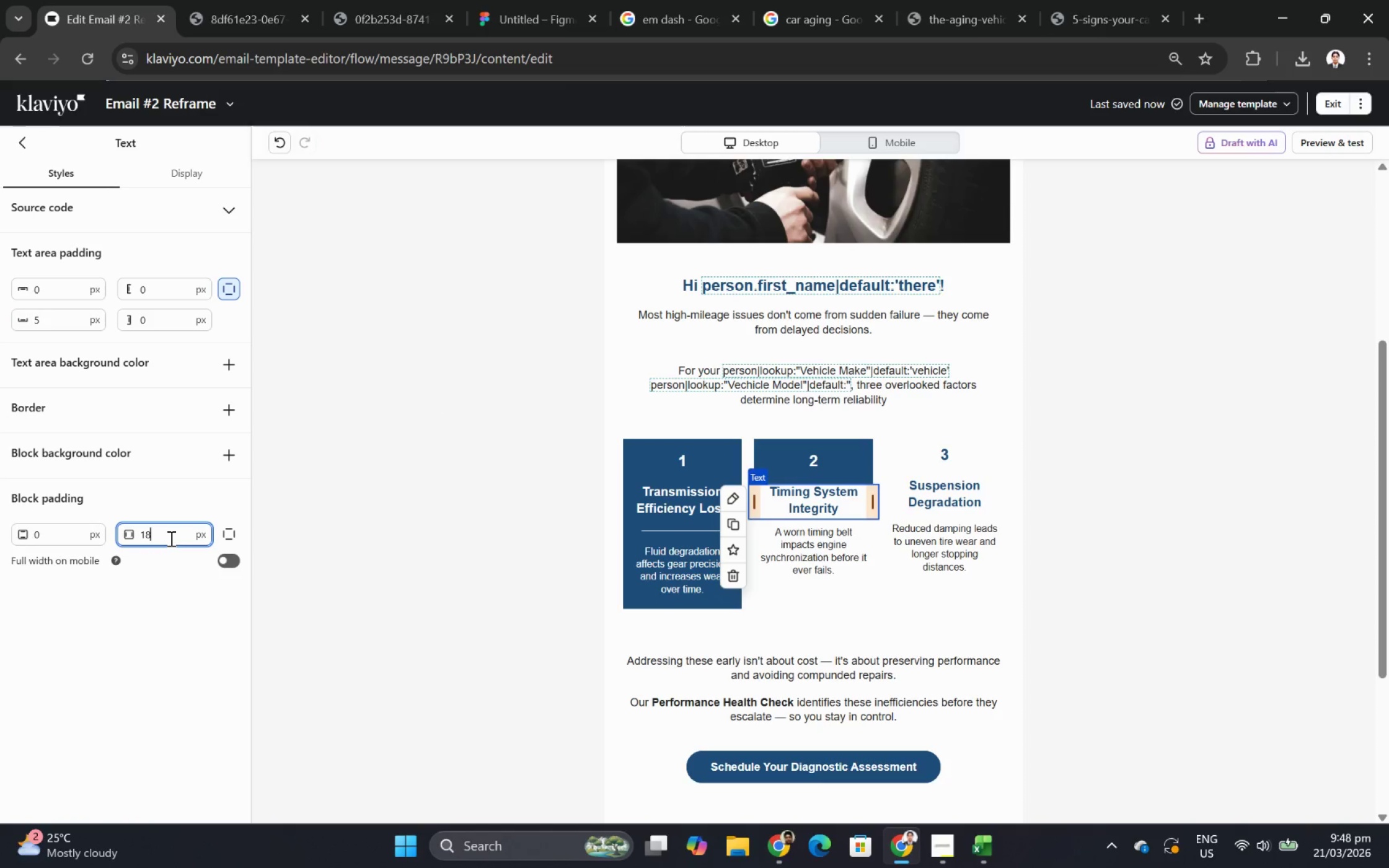 
double_click([170, 538])
 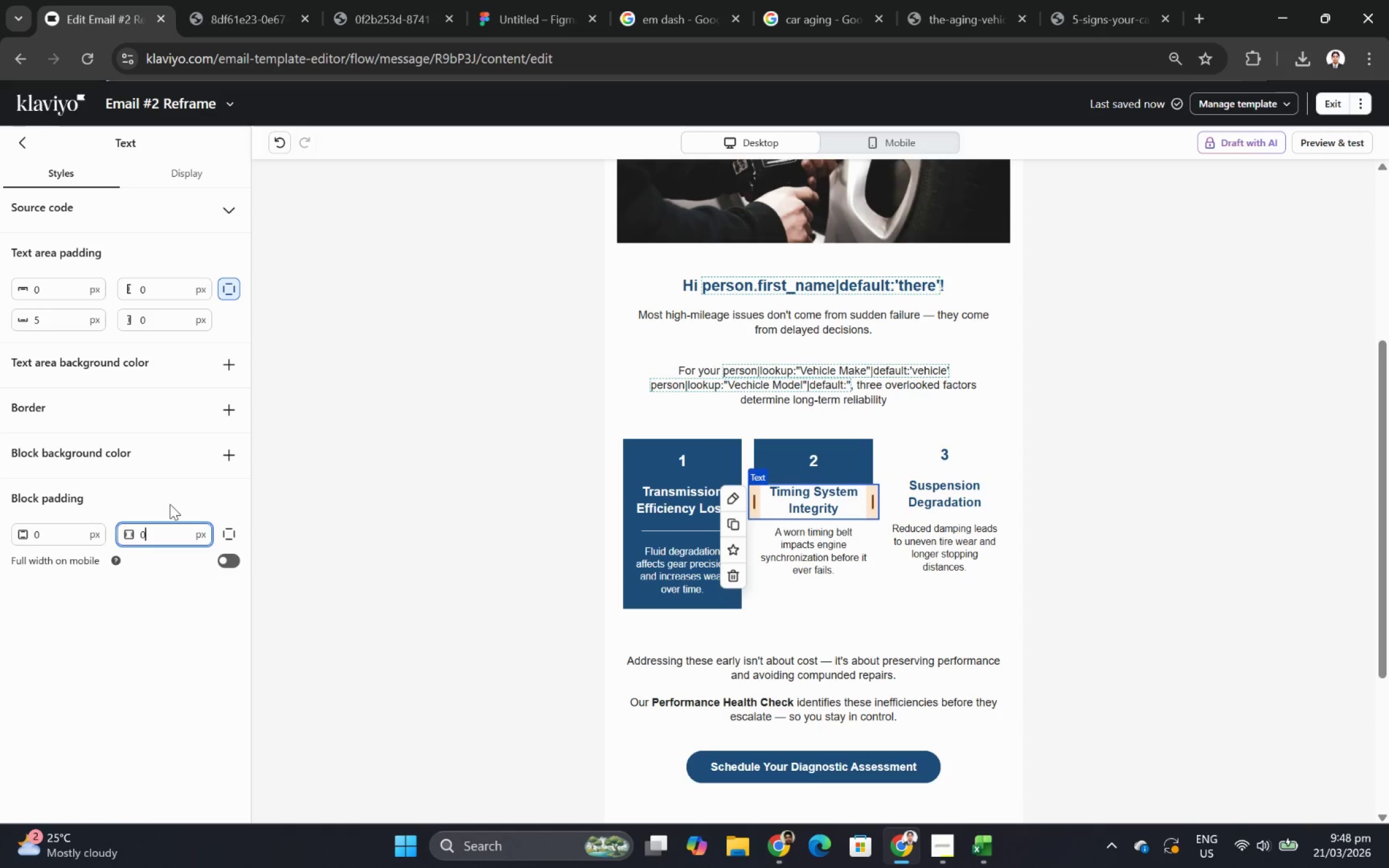 
key(Numpad0)
 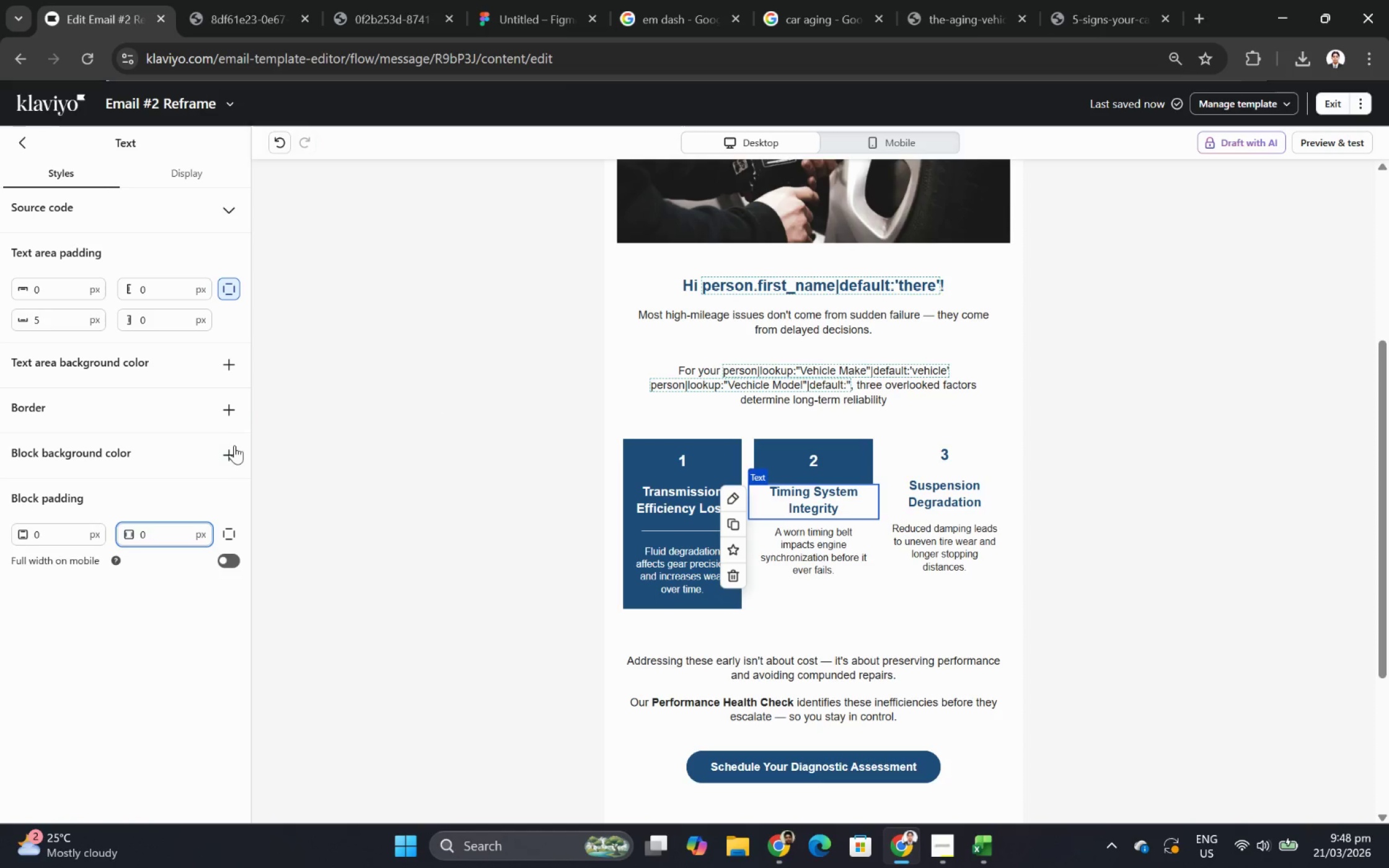 
left_click([234, 449])
 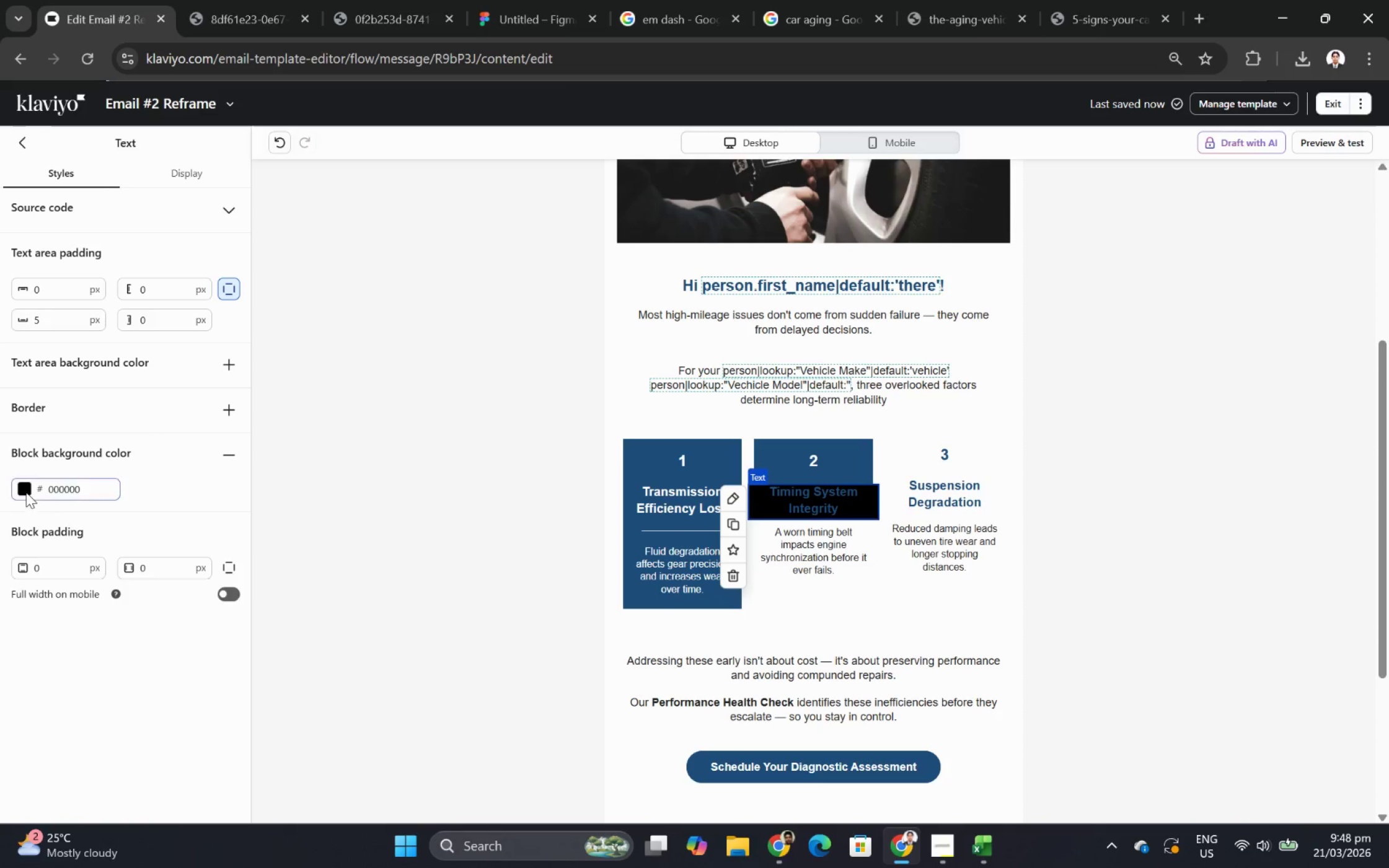 
left_click([25, 492])
 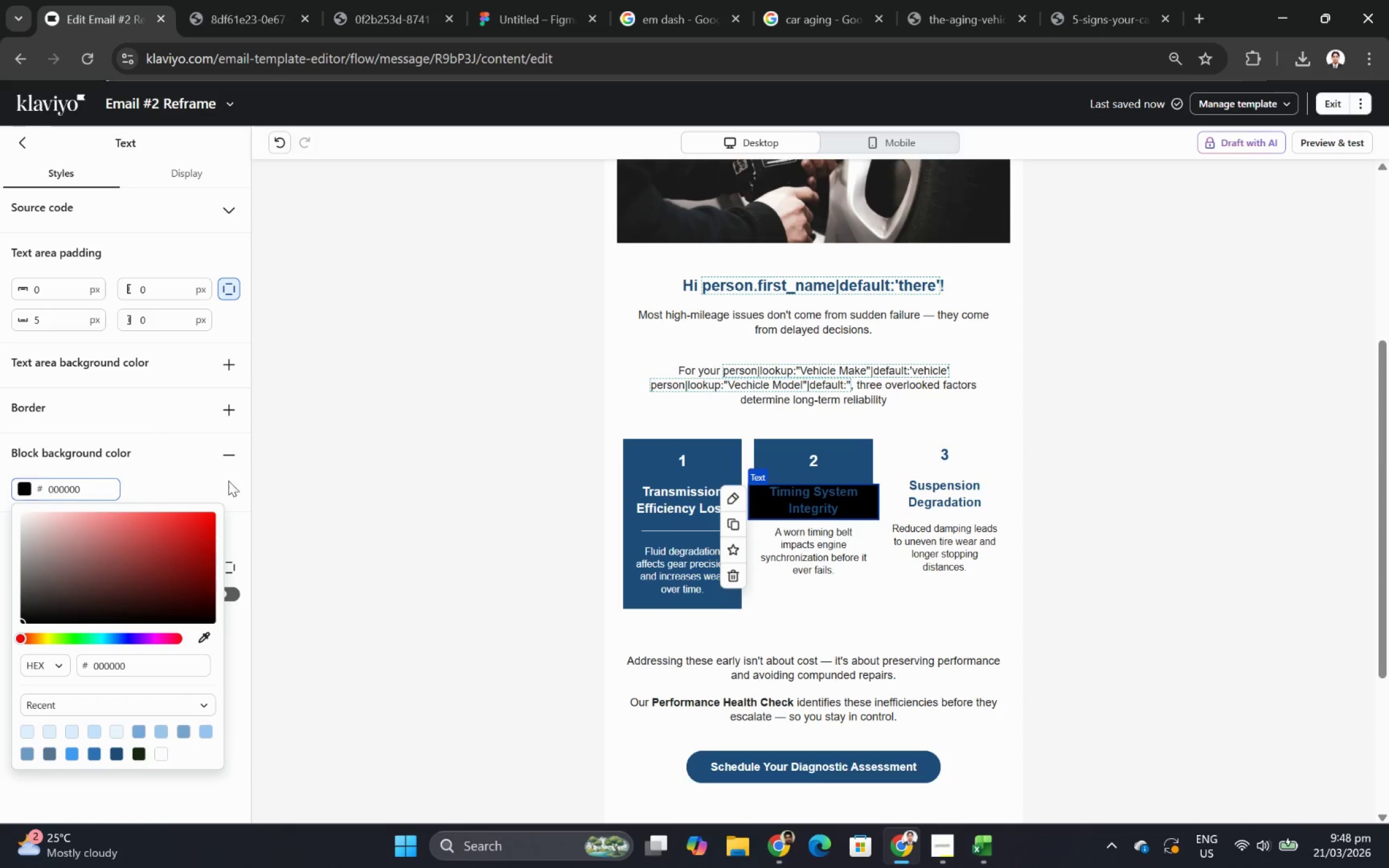 
left_click([221, 455])
 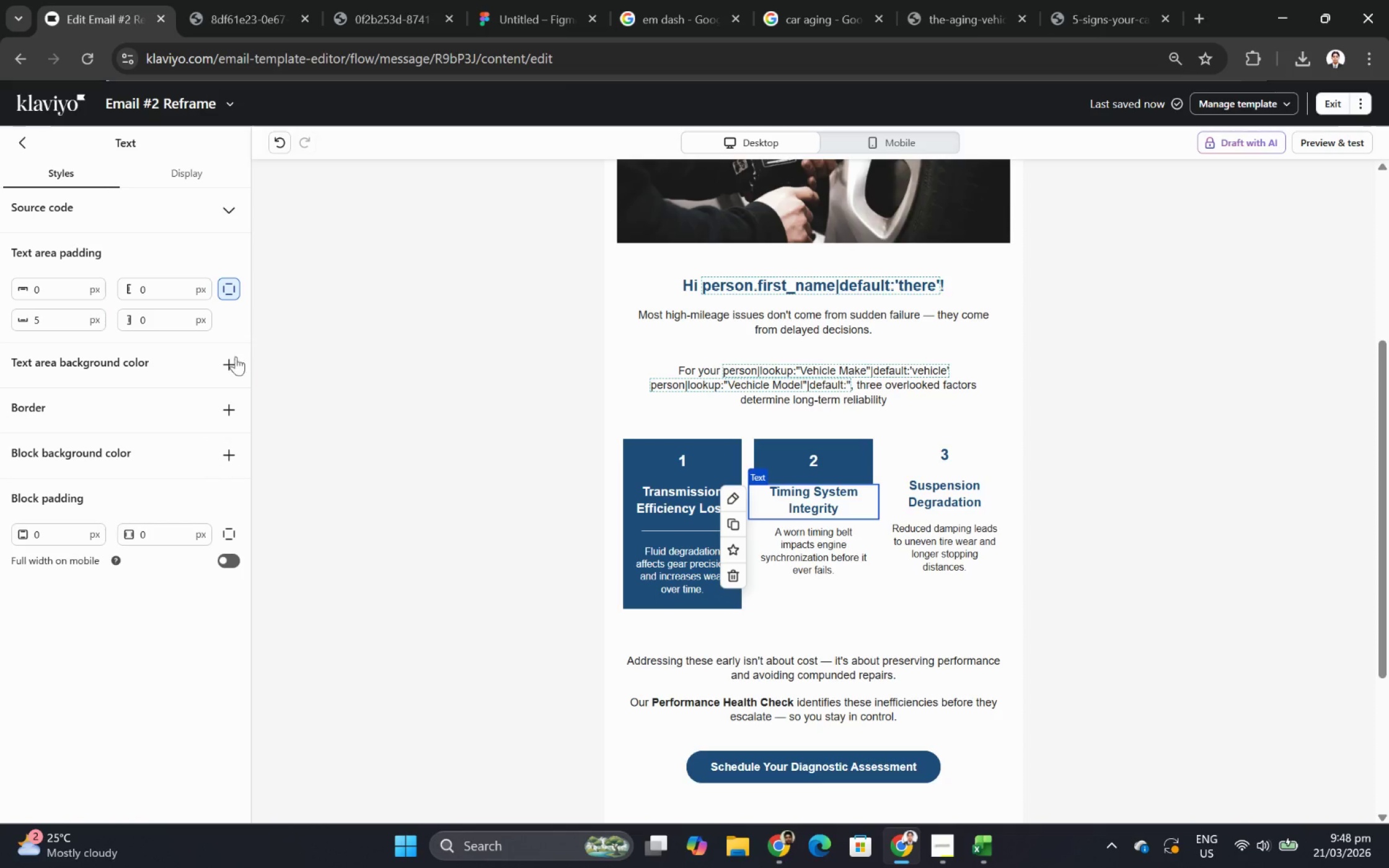 
double_click([233, 362])
 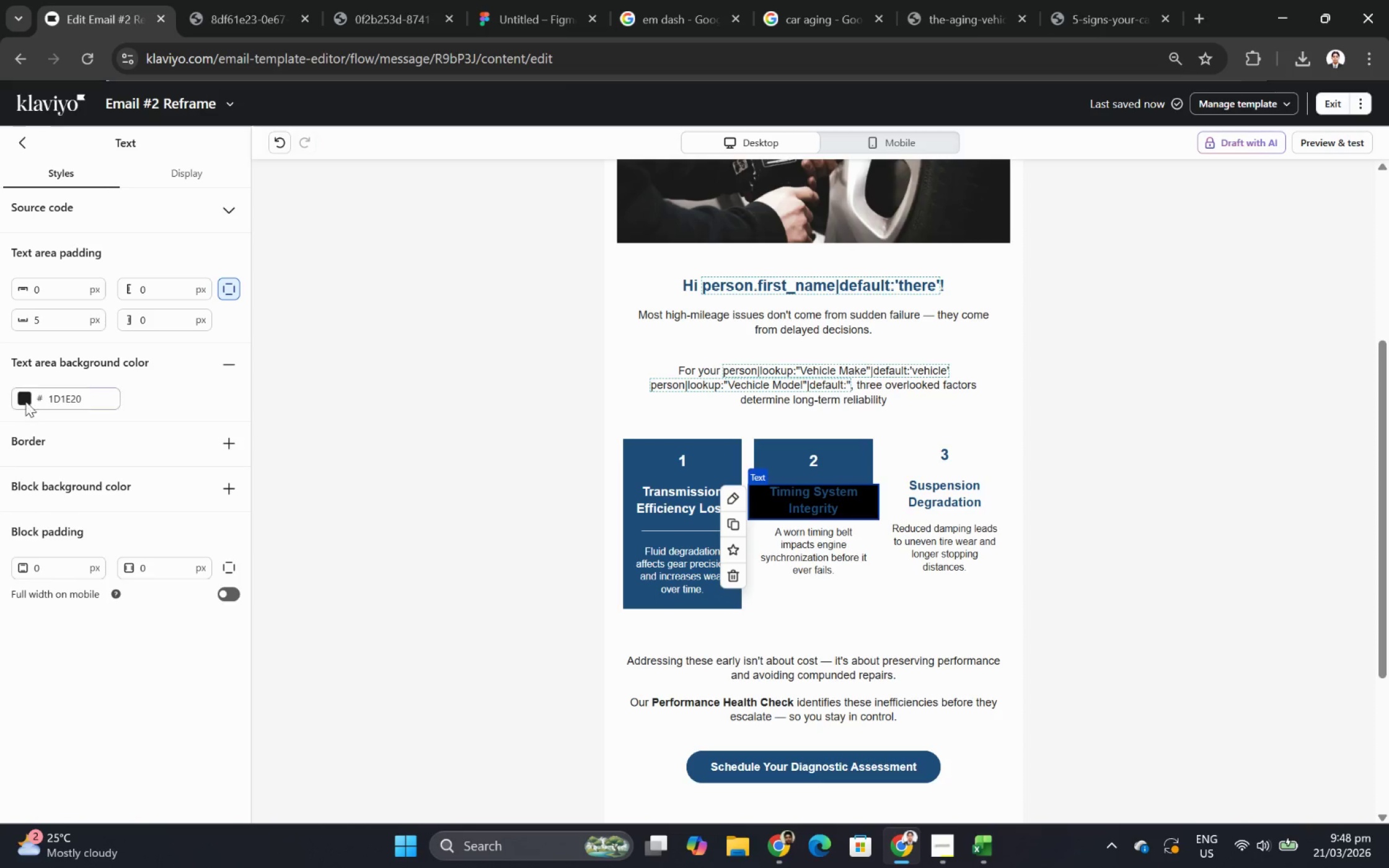 
left_click([25, 400])
 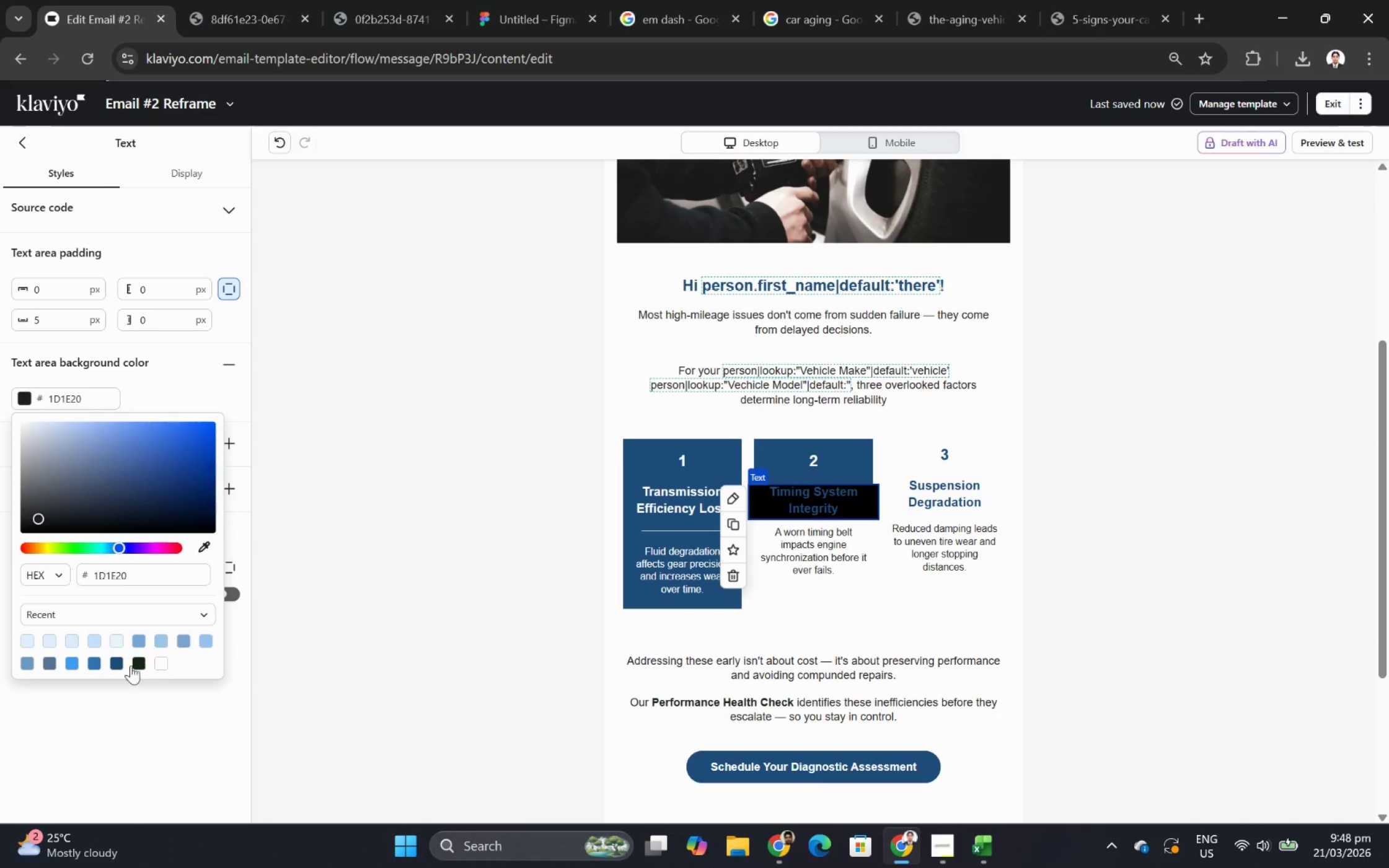 
left_click([118, 664])
 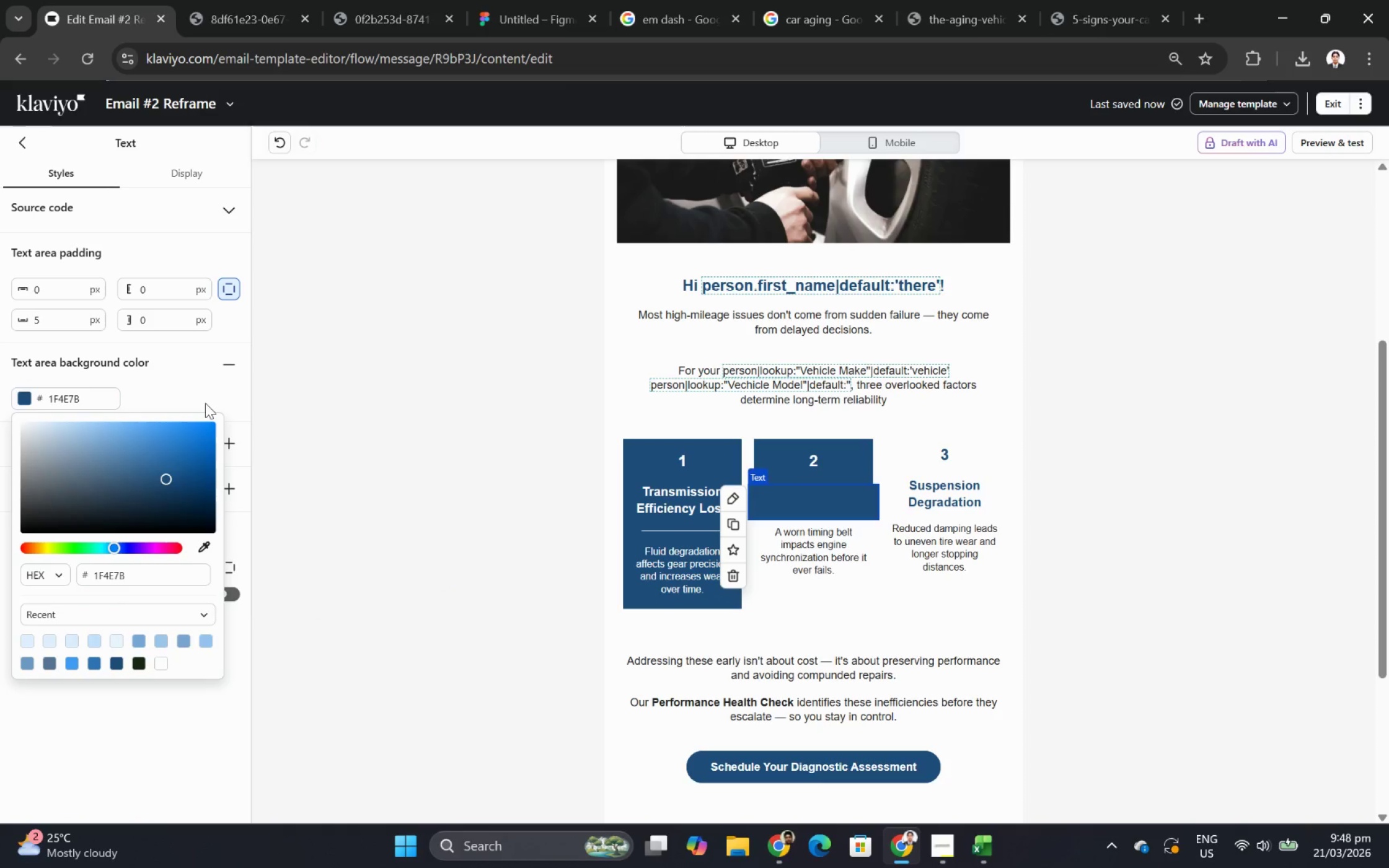 
left_click([209, 390])
 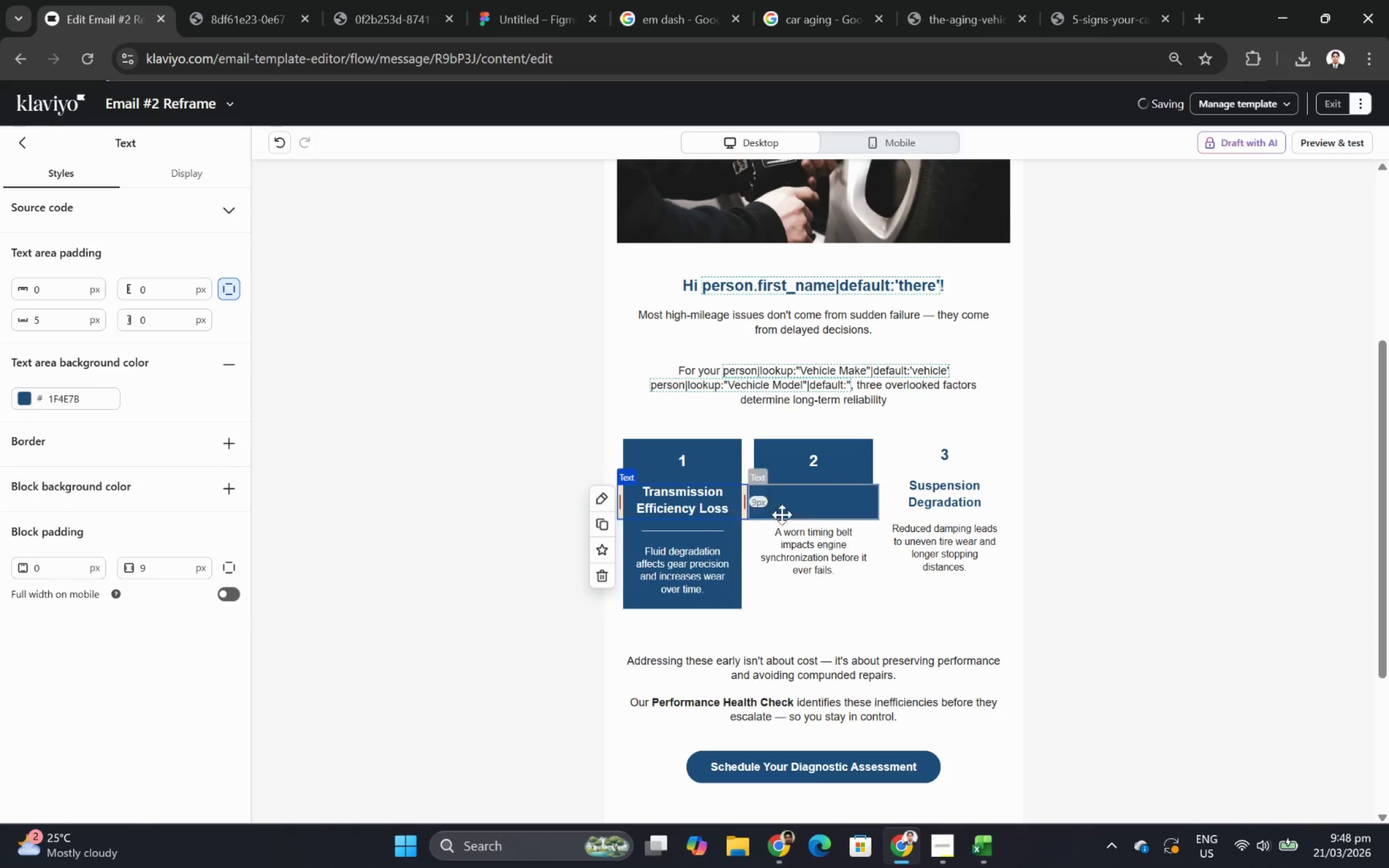 
double_click([813, 510])
 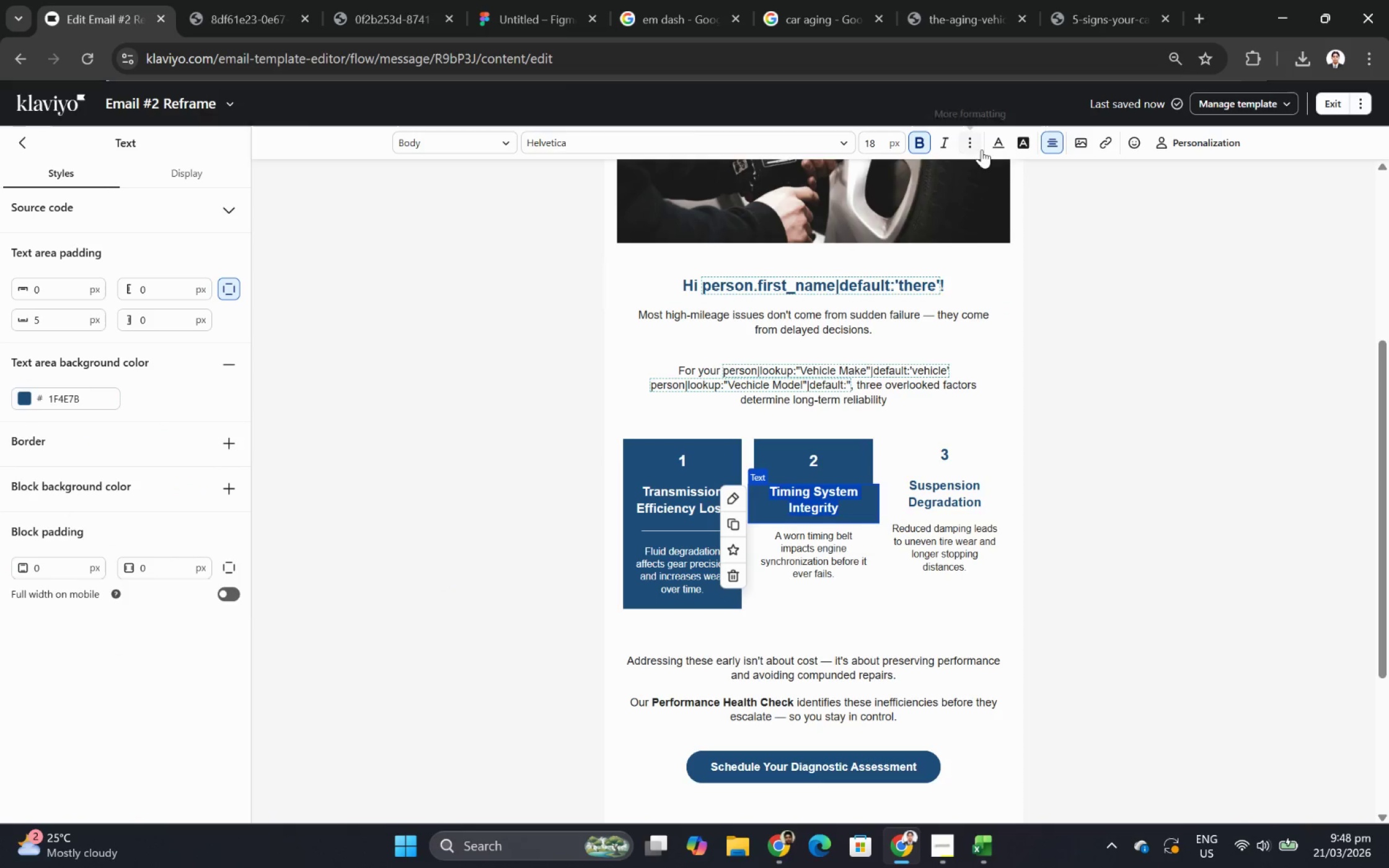 
left_click([999, 142])
 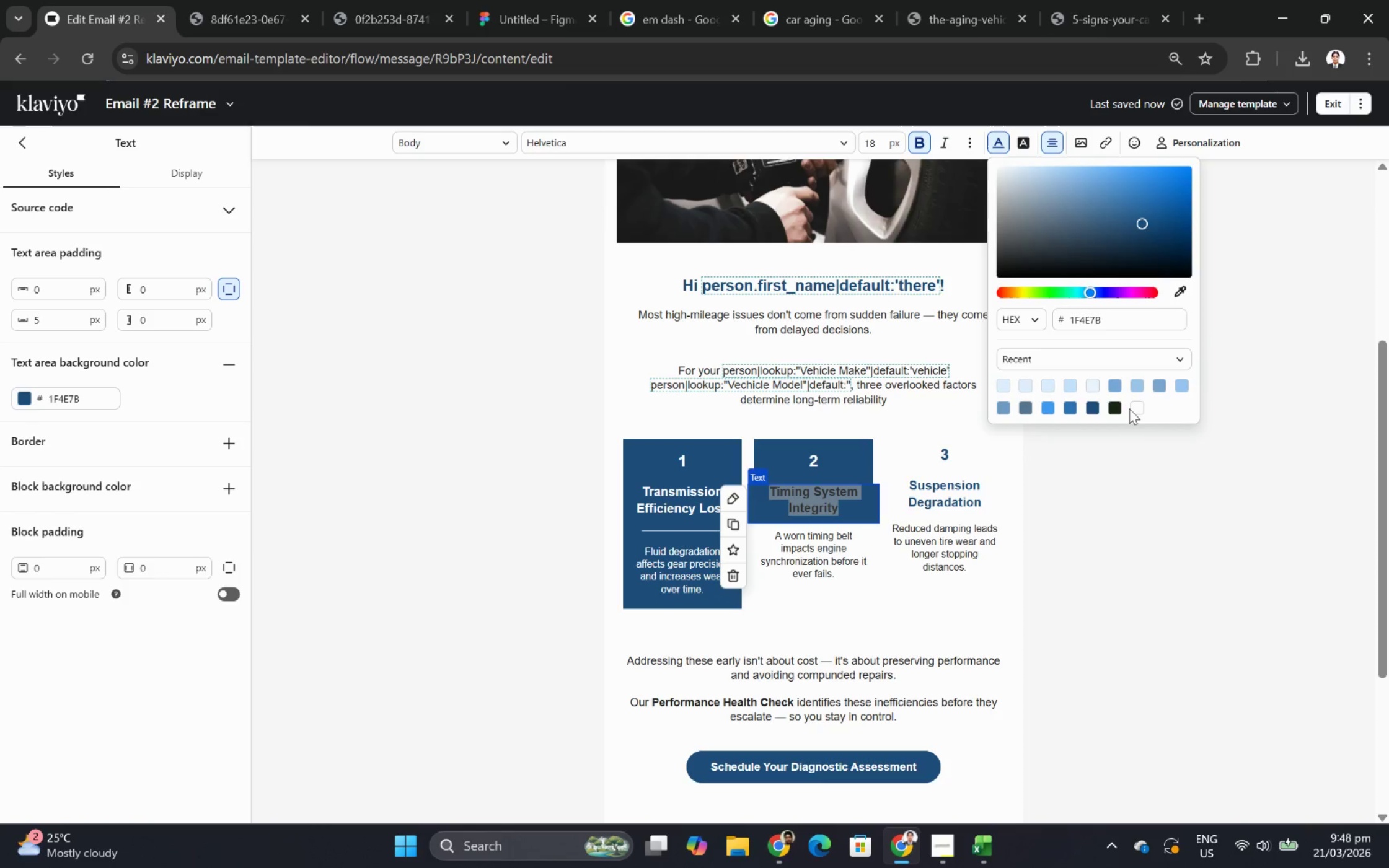 
left_click([1134, 407])
 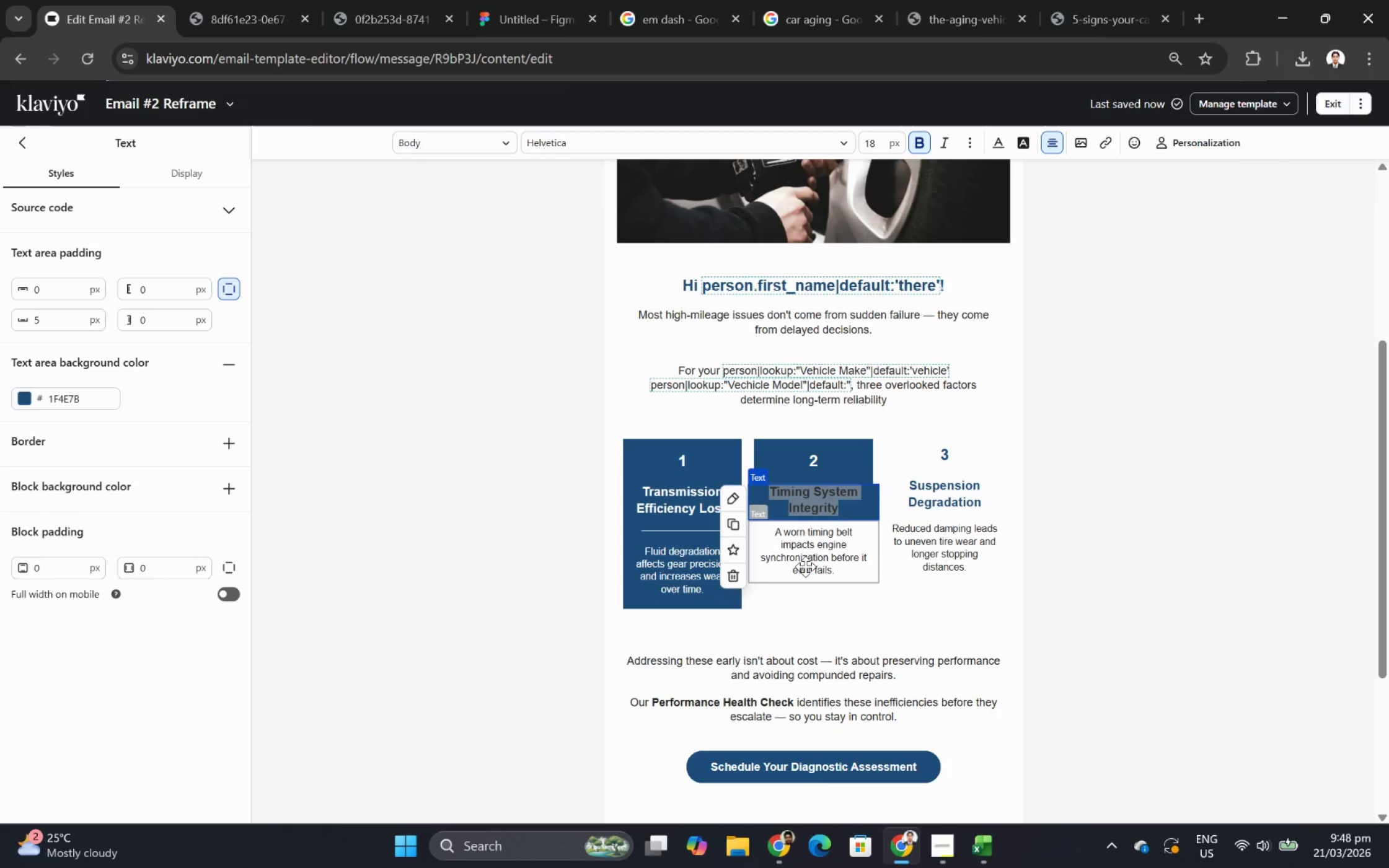 
double_click([803, 559])
 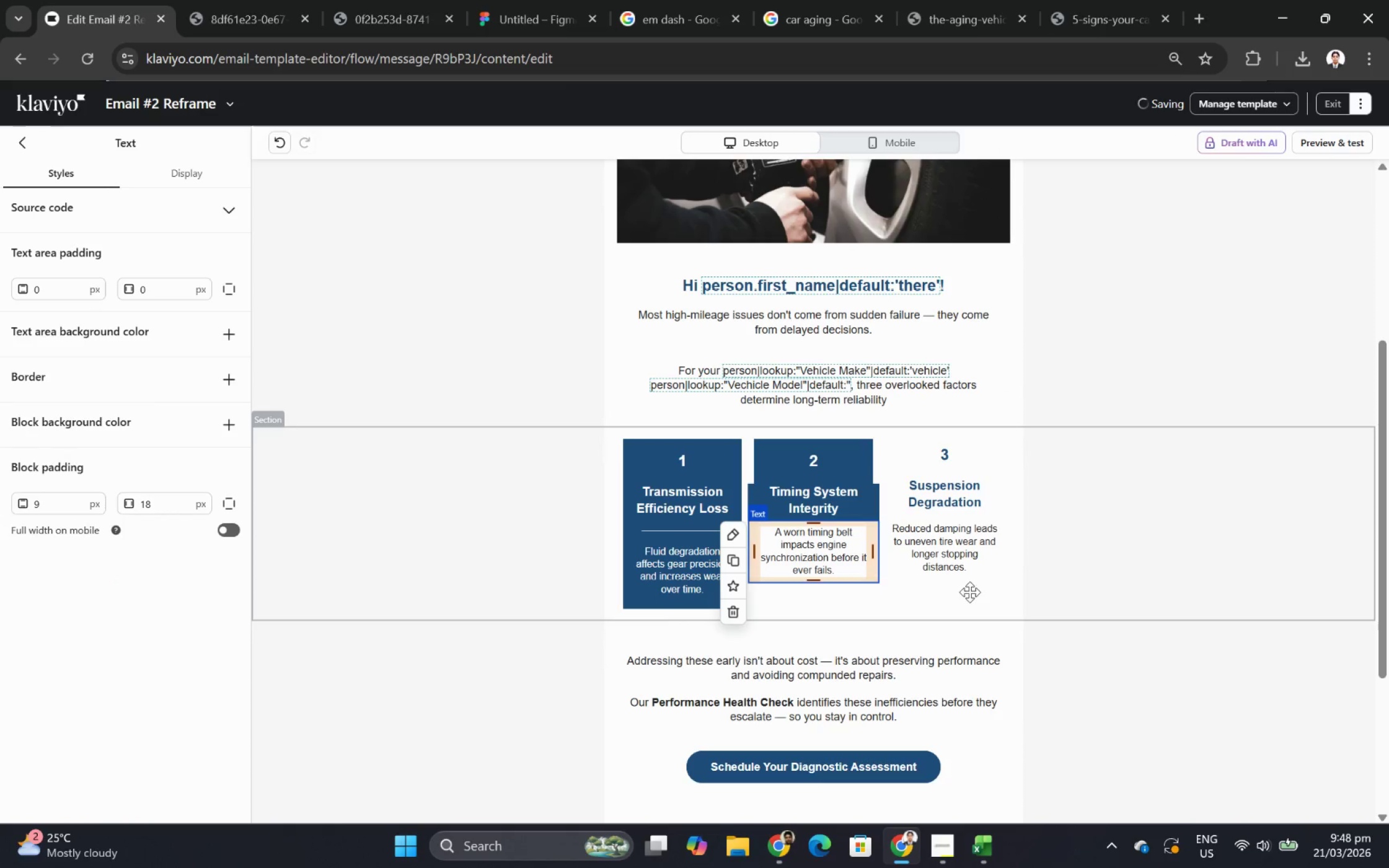 
left_click([969, 592])
 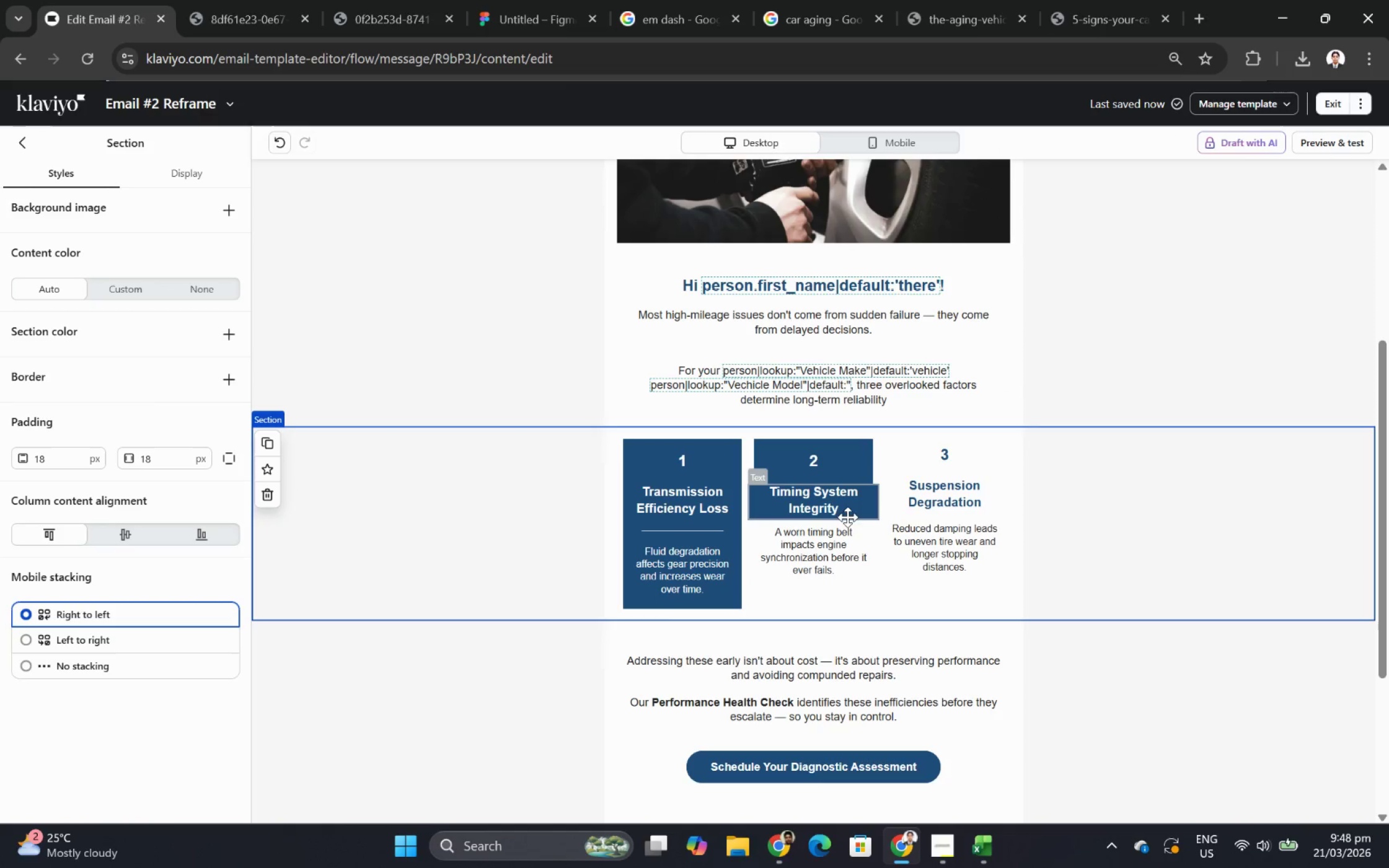 
left_click([853, 508])
 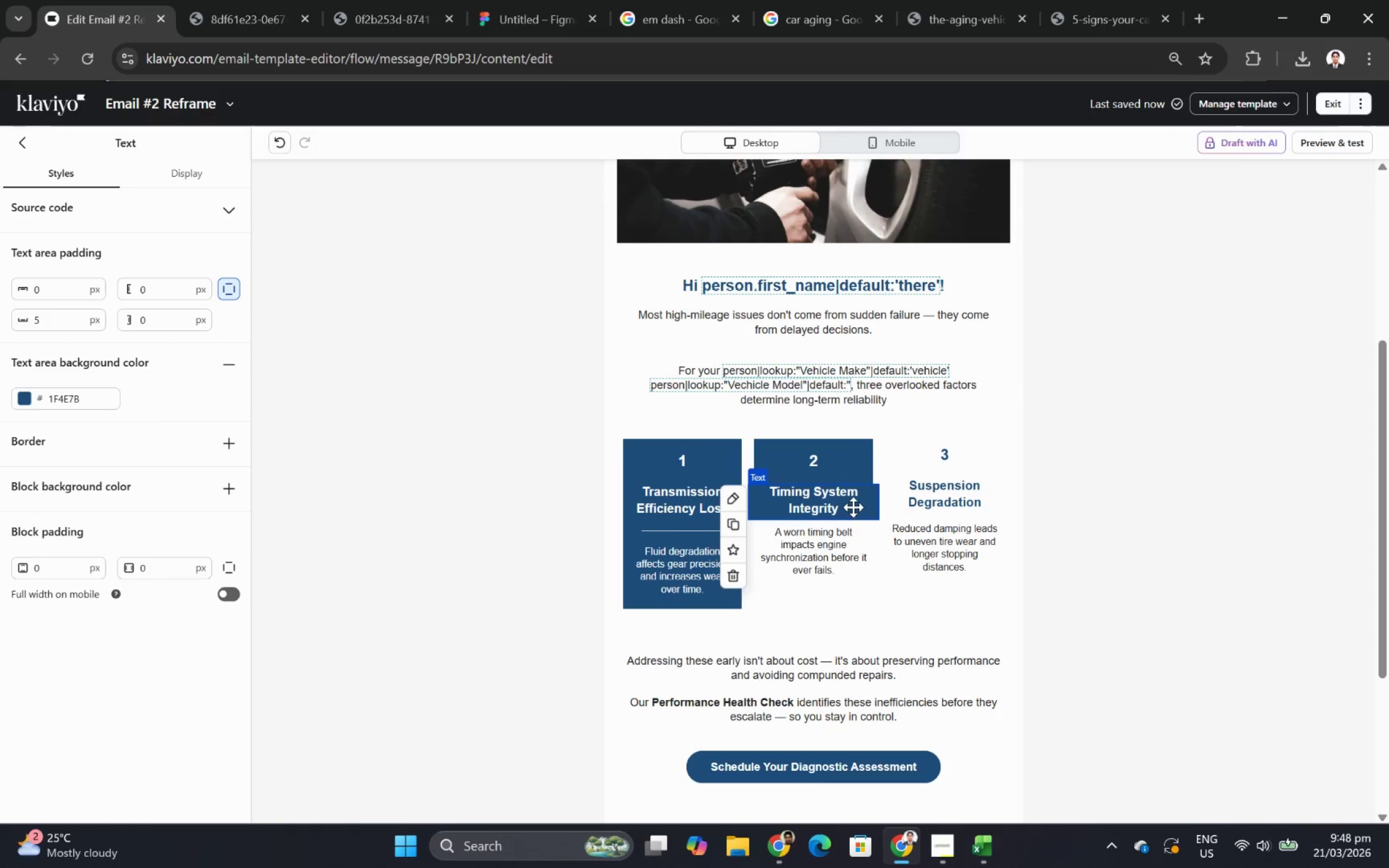 
left_click([683, 498])
 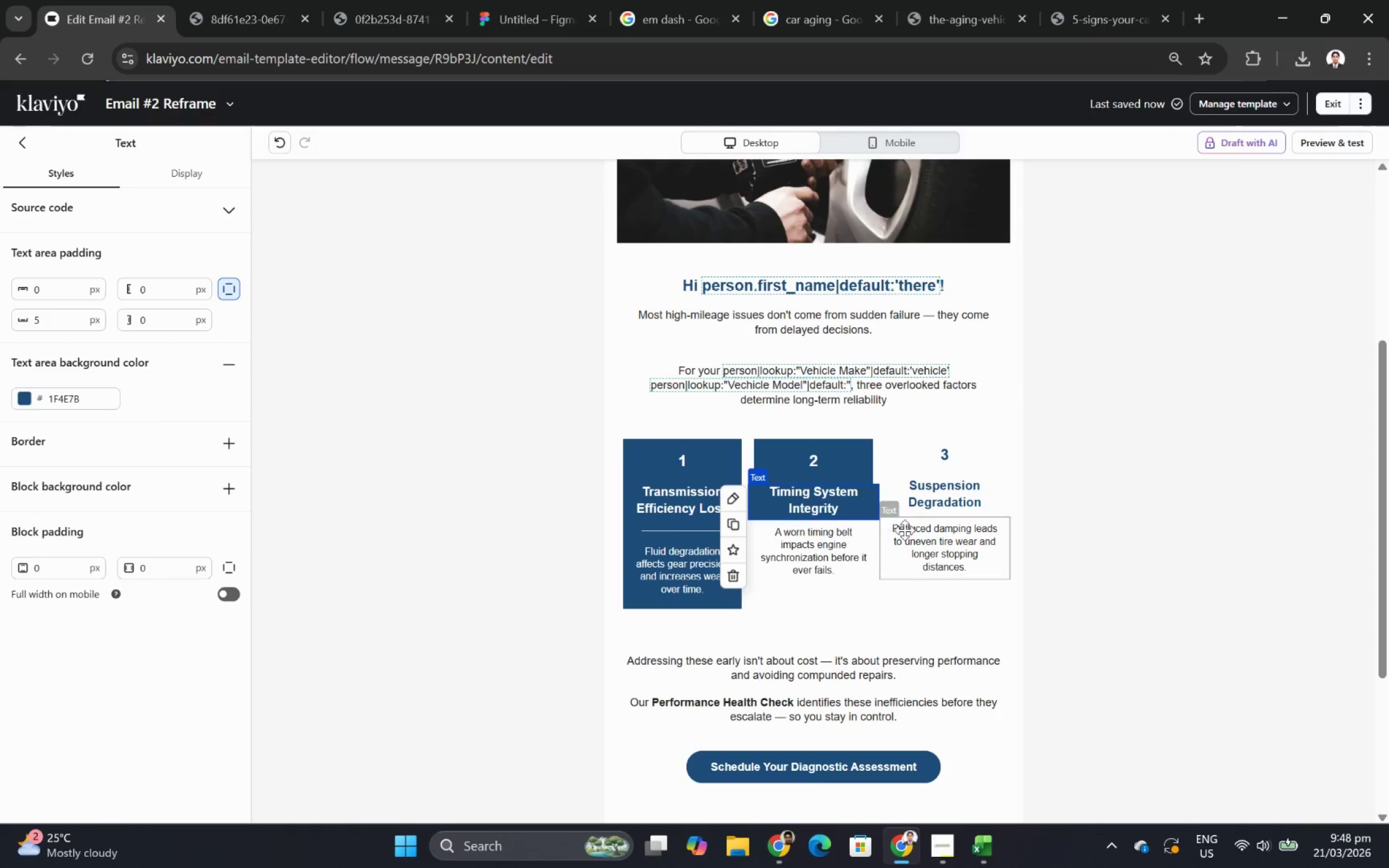 
left_click([915, 537])
 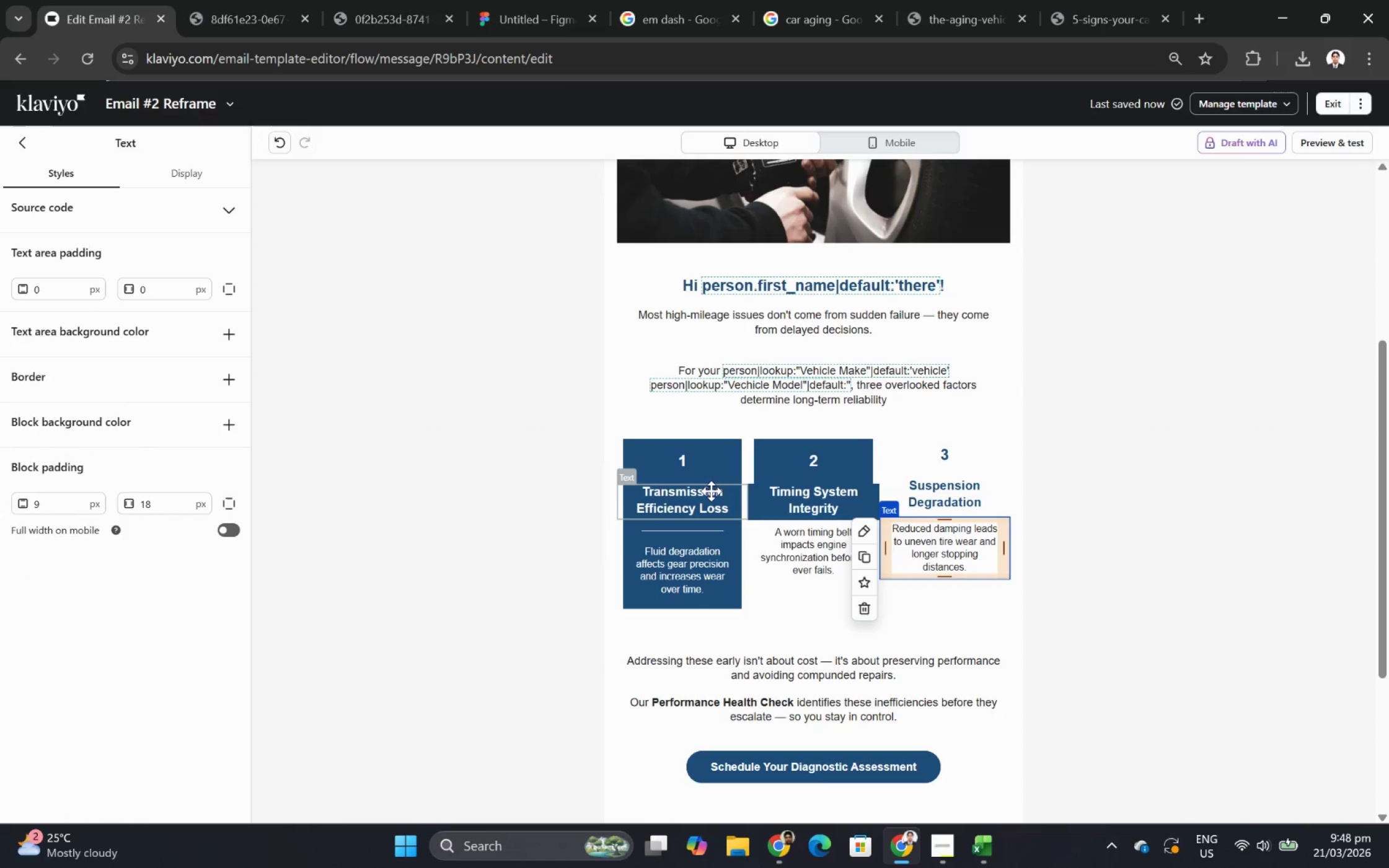 
left_click([711, 492])
 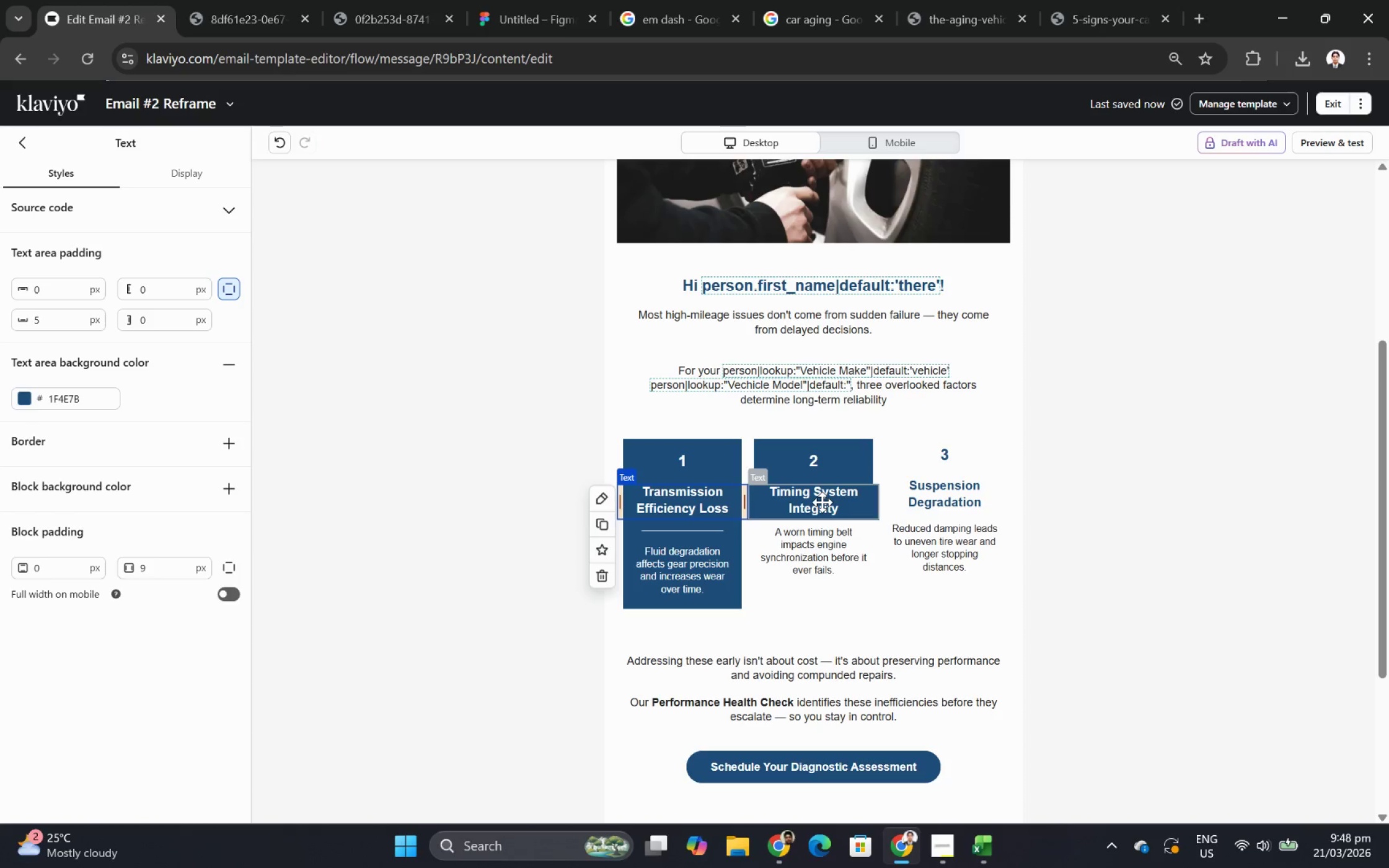 
left_click([822, 502])
 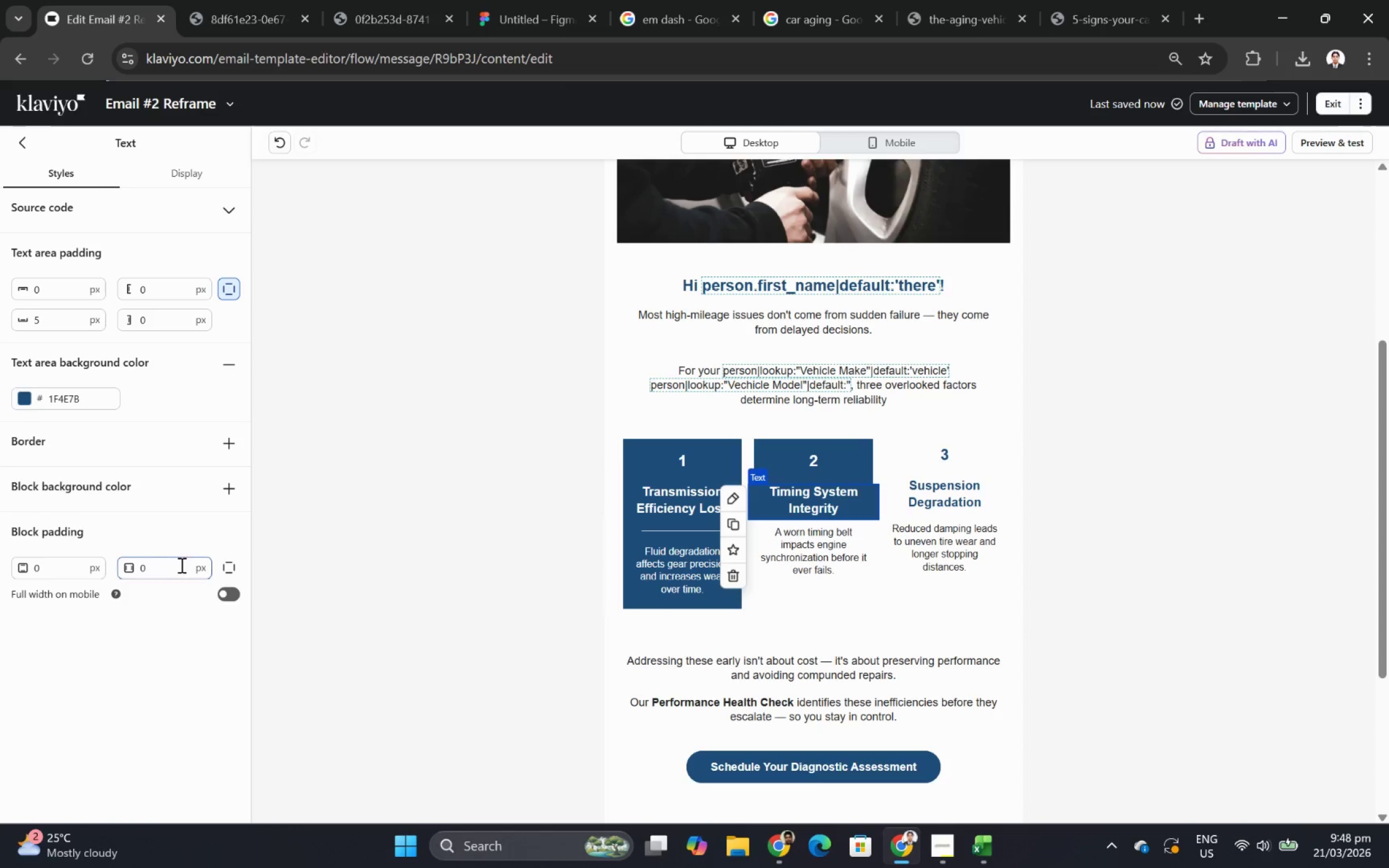 
double_click([180, 564])
 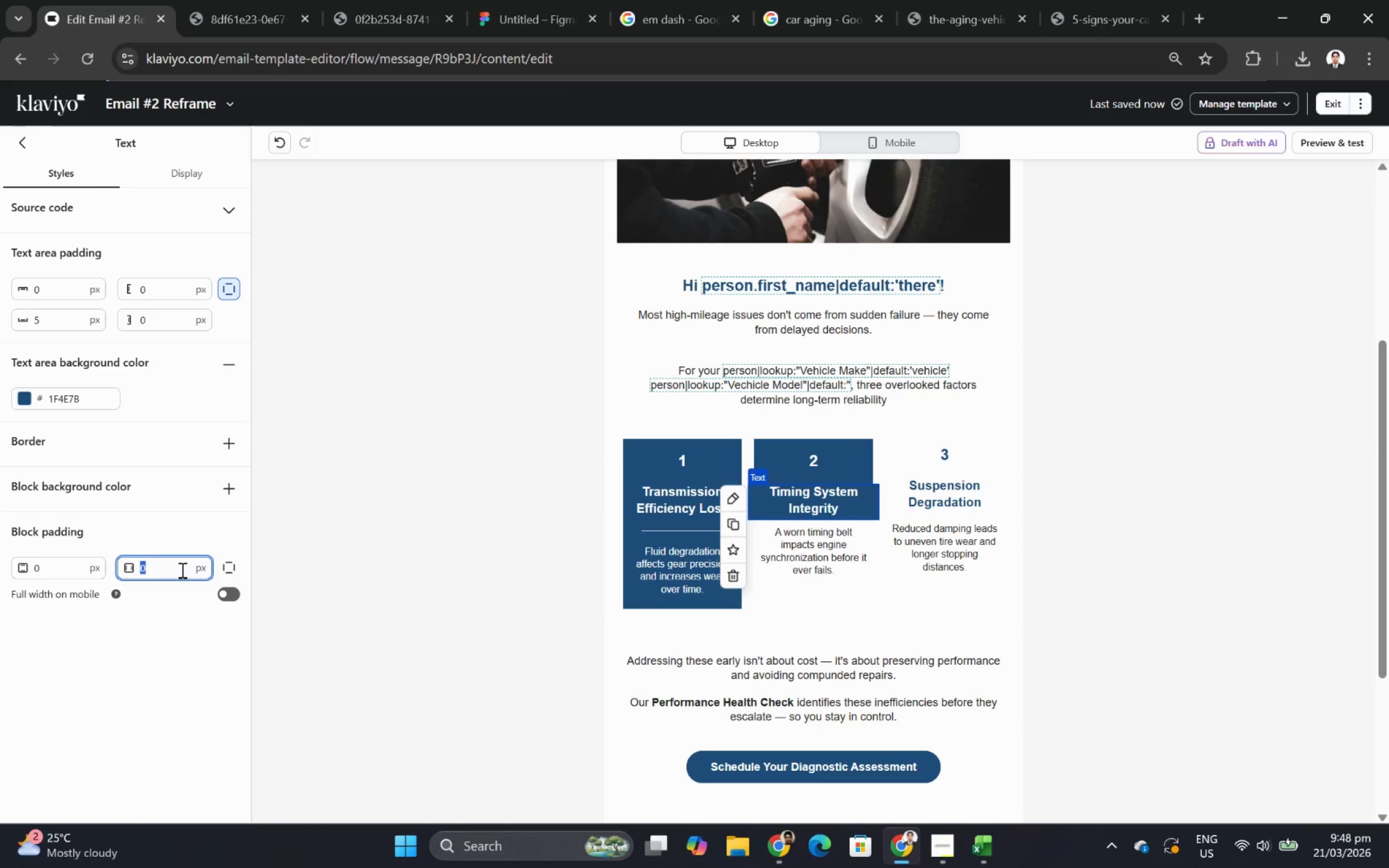 
key(9)
 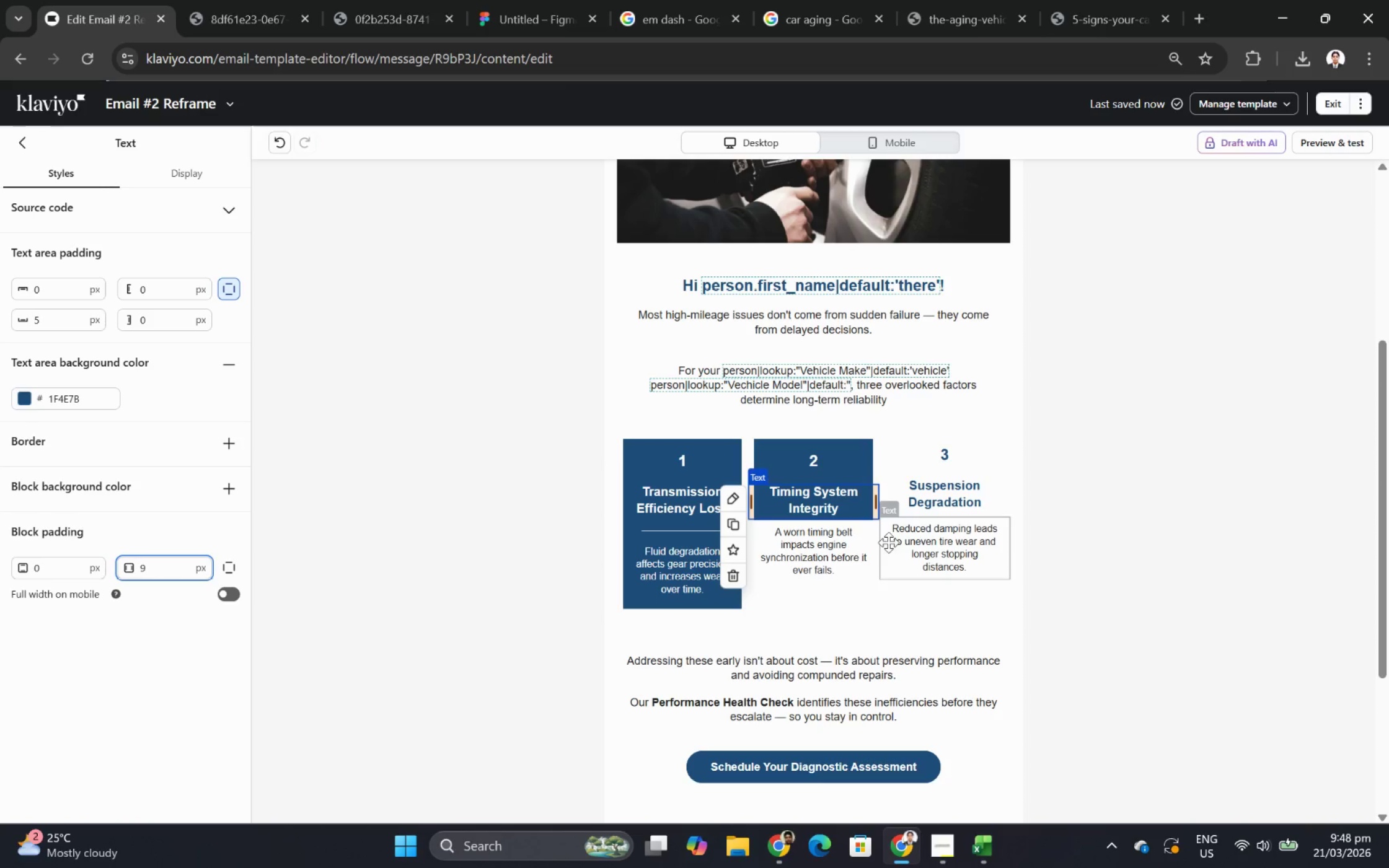 
left_click([925, 548])
 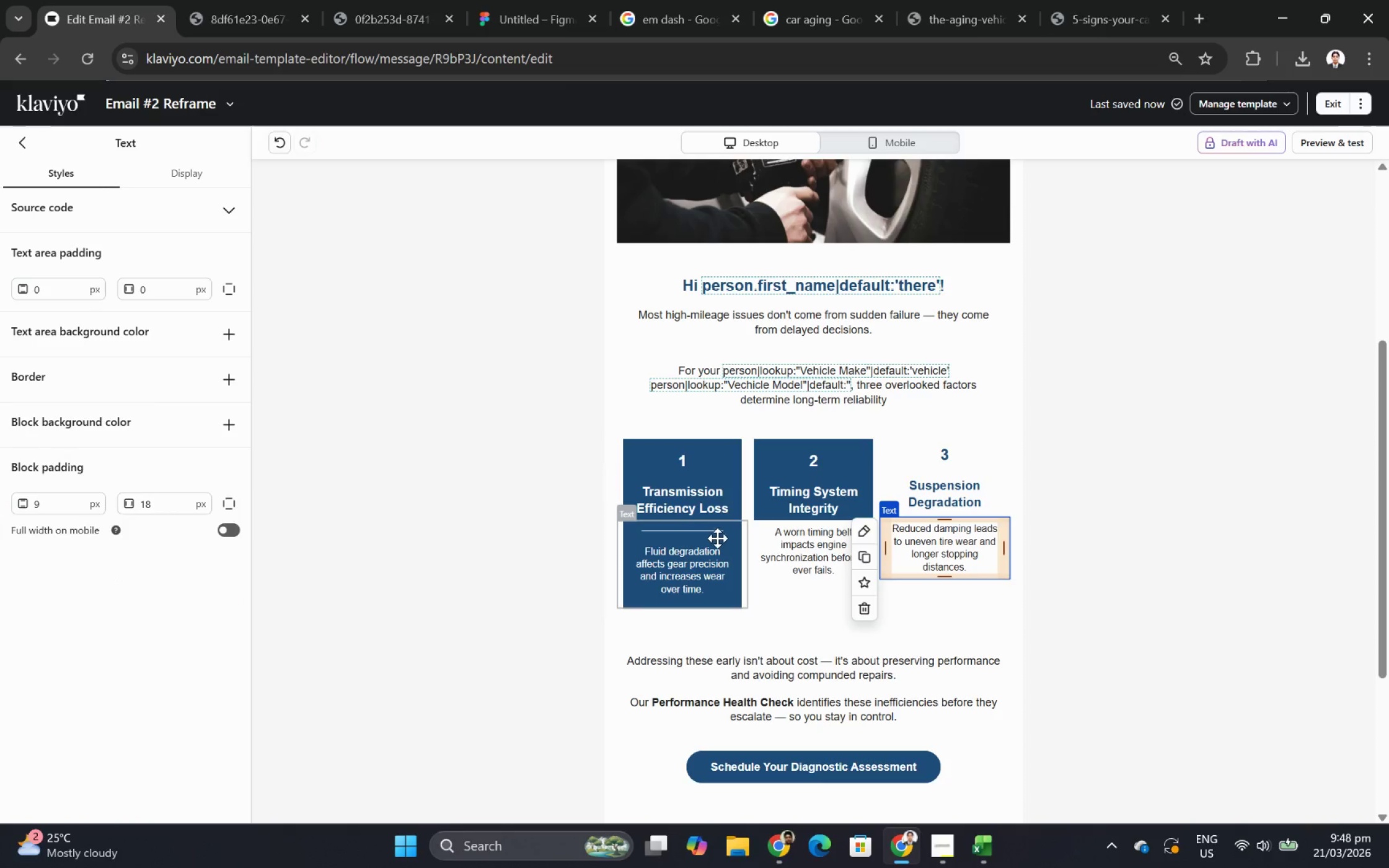 
wait(5.36)
 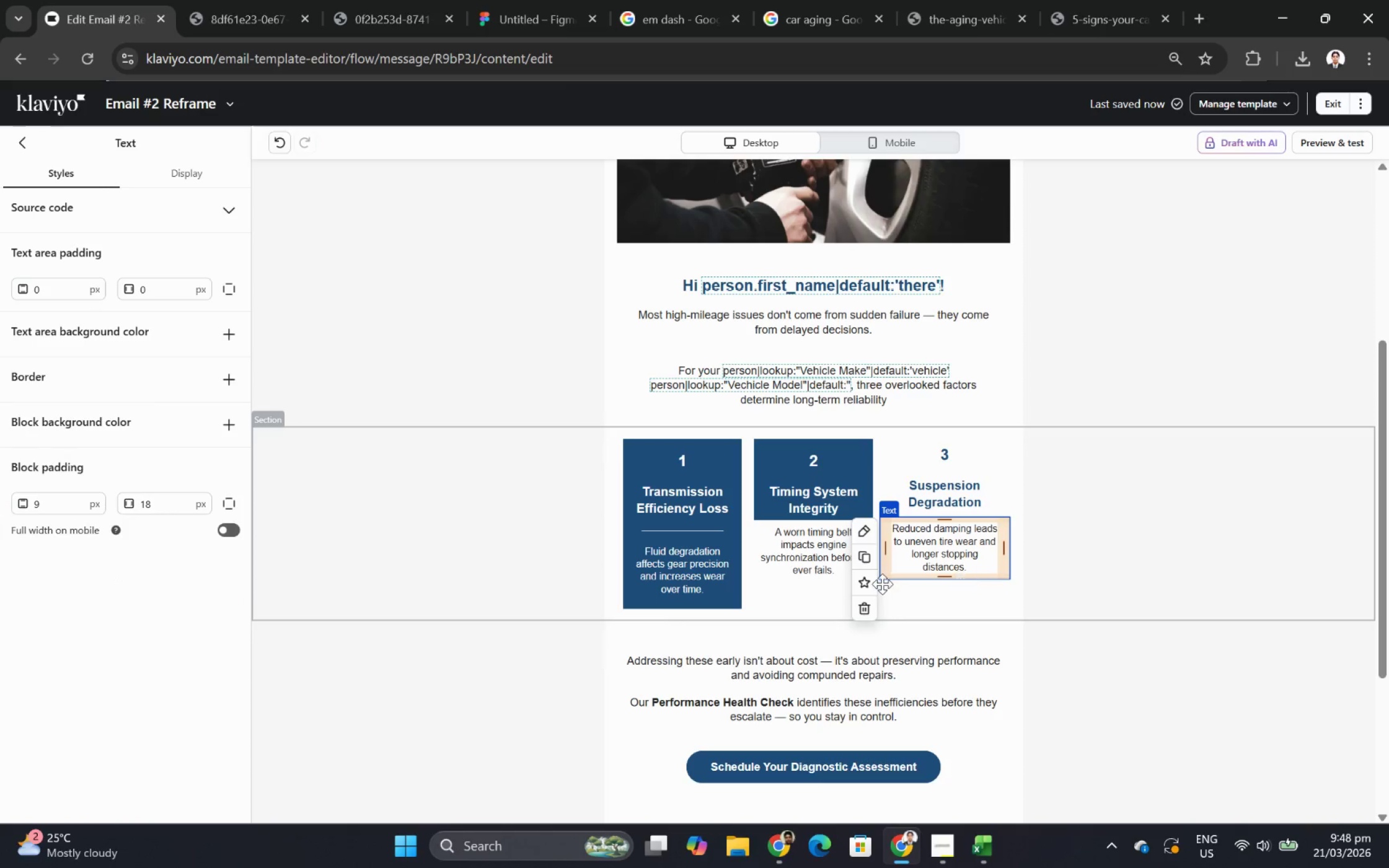 
double_click([783, 541])
 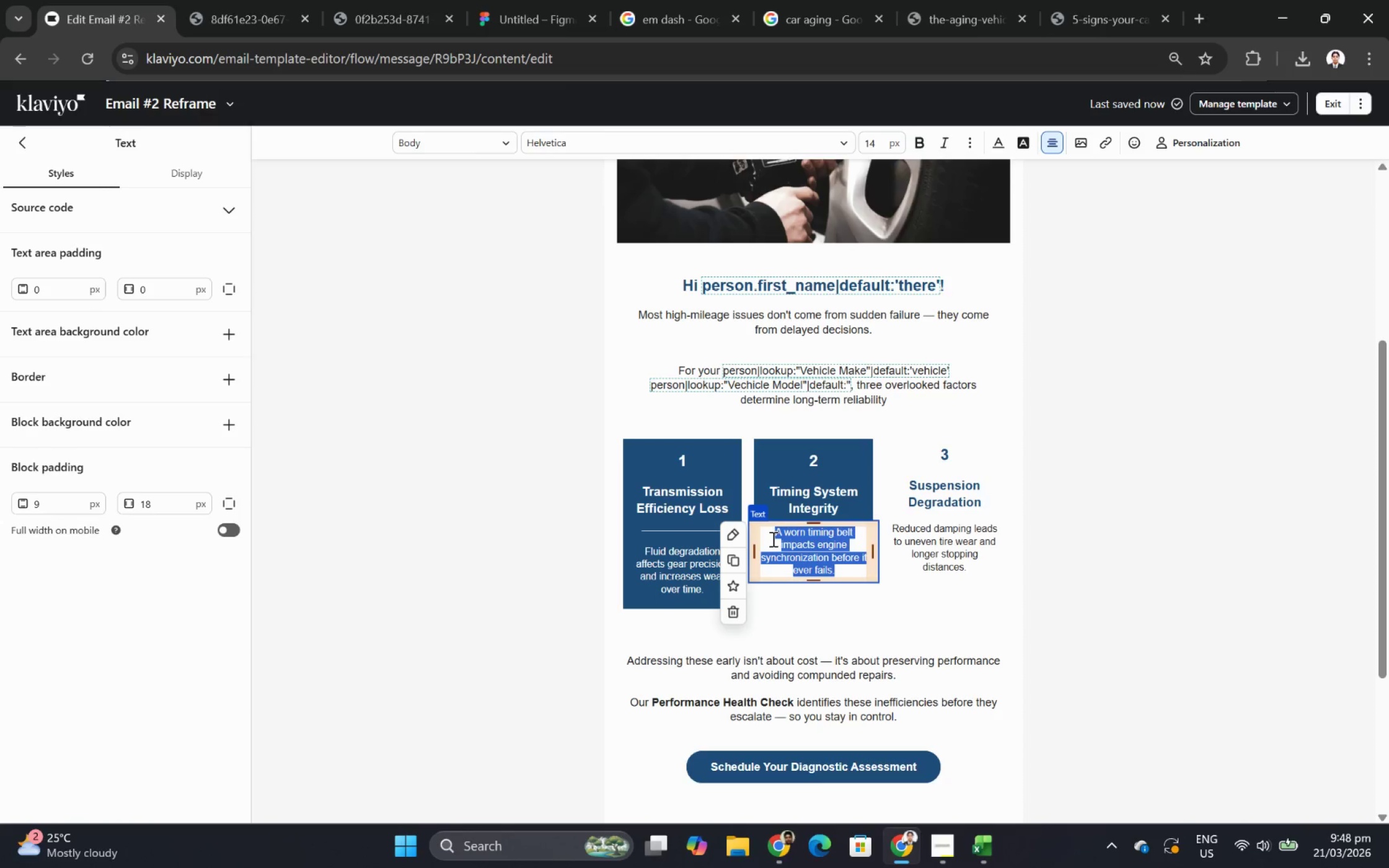 
left_click([772, 538])
 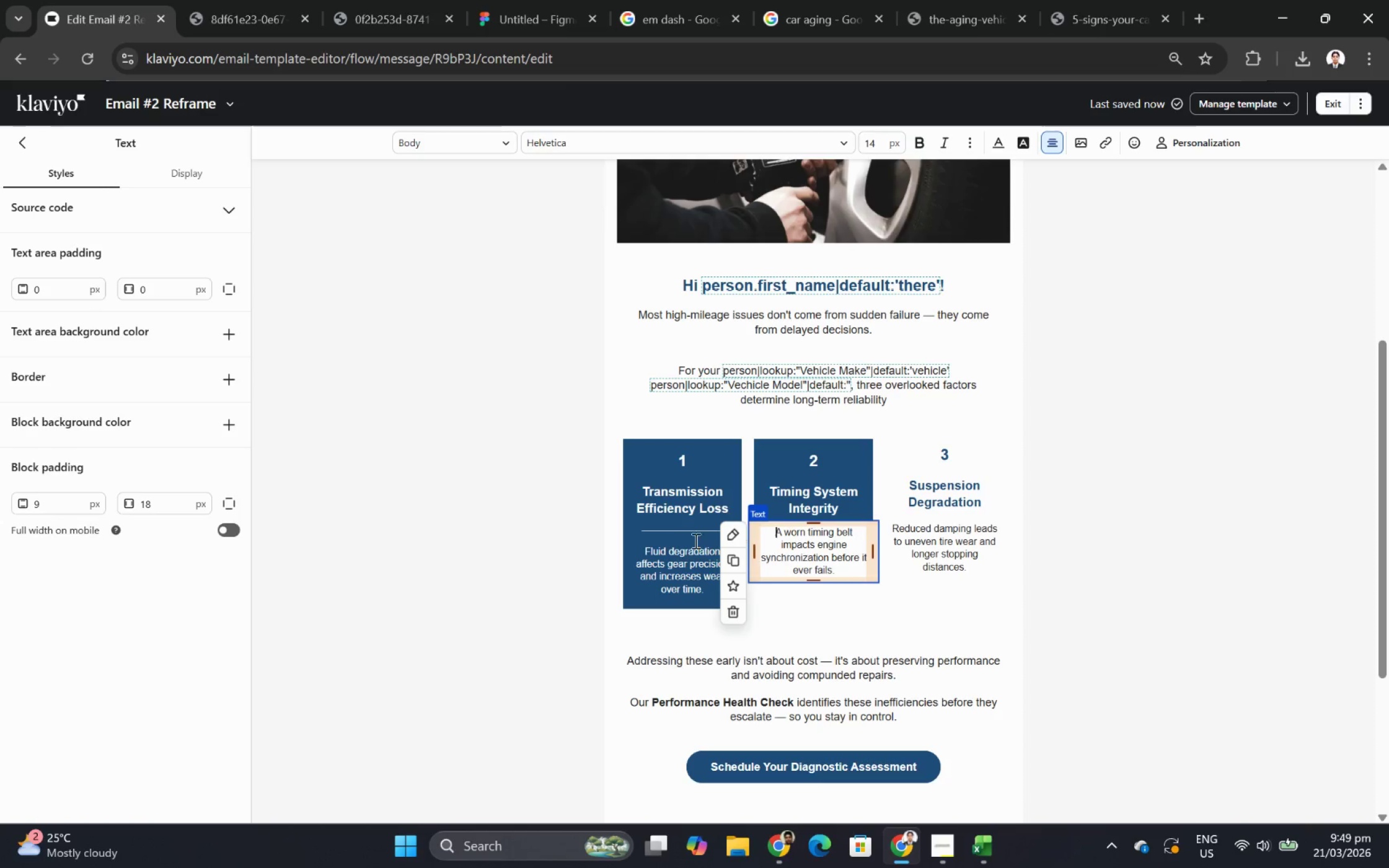 
double_click([668, 545])
 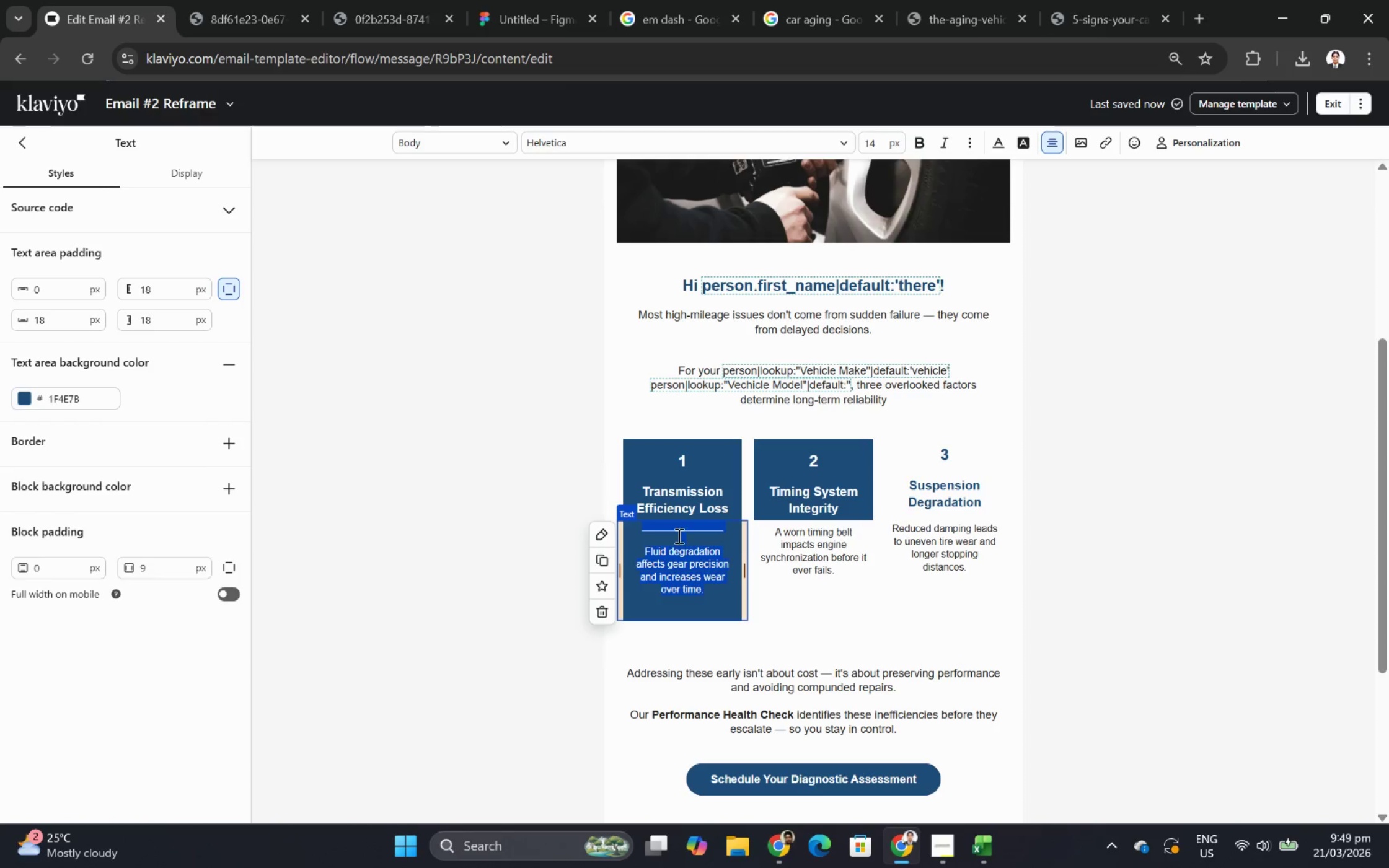 
left_click([681, 536])
 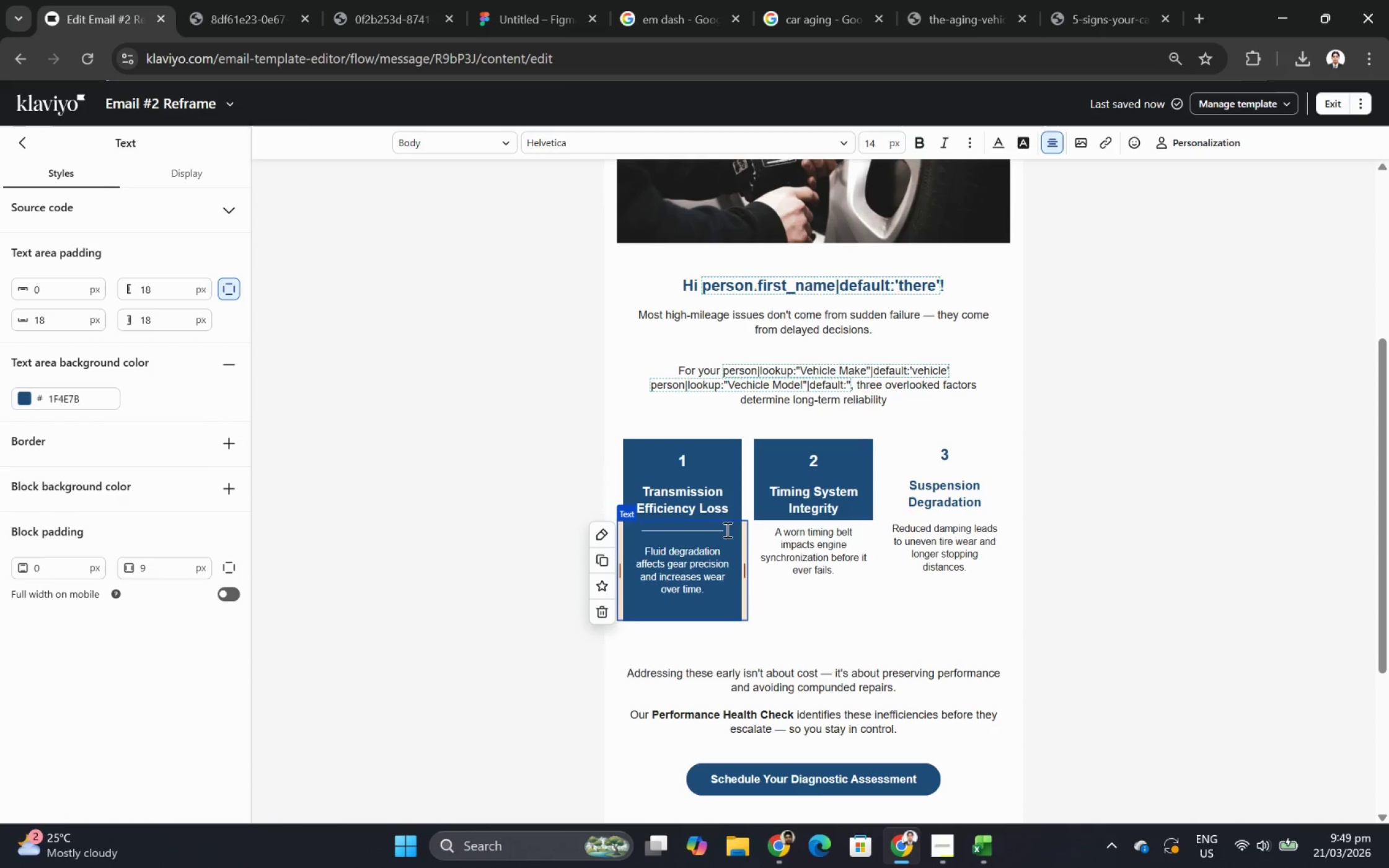 
left_click_drag(start_coordinate=[726, 529], to_coordinate=[641, 529])
 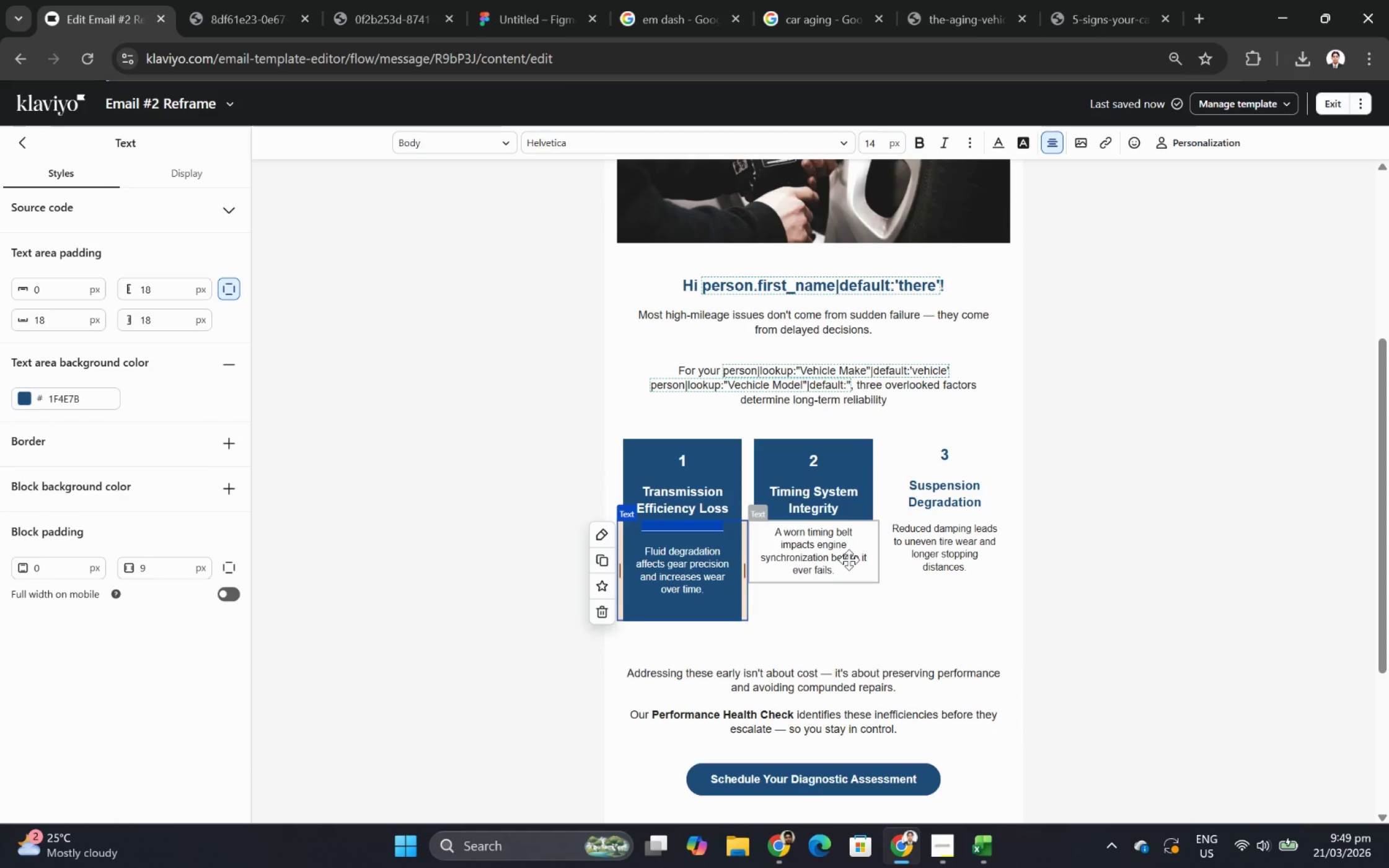 
key(Control+C)
 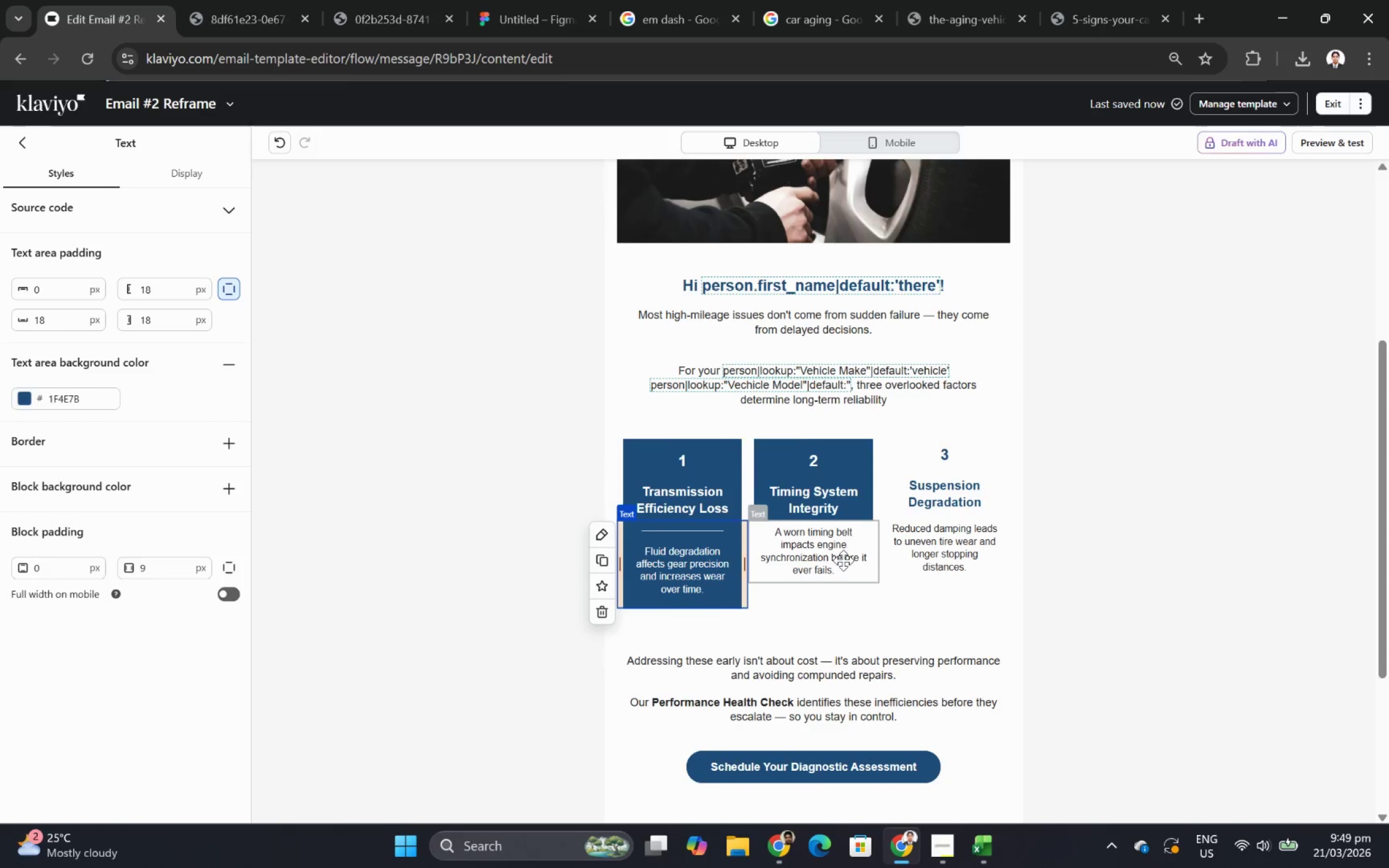 
double_click([843, 560])
 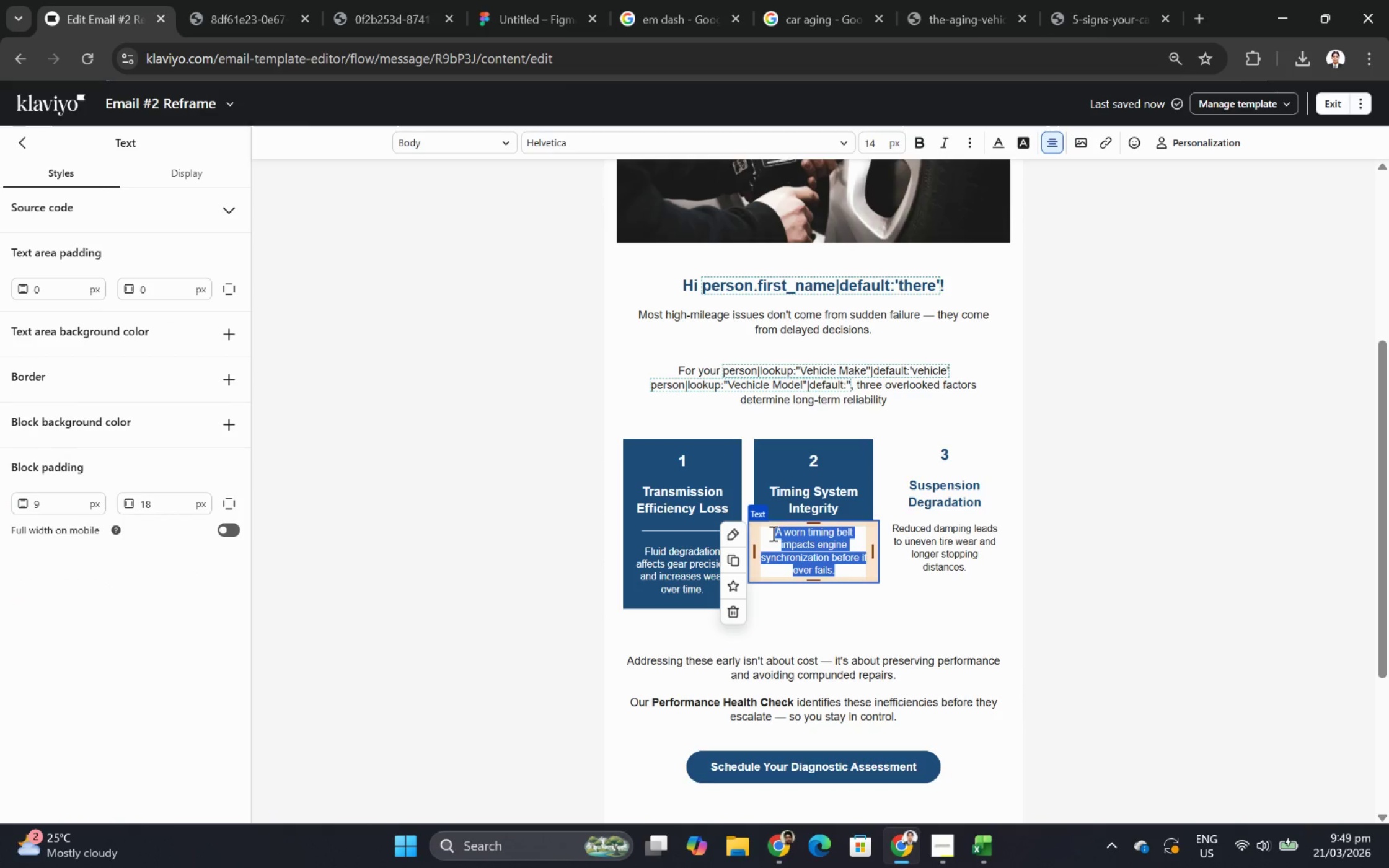 
left_click([776, 532])
 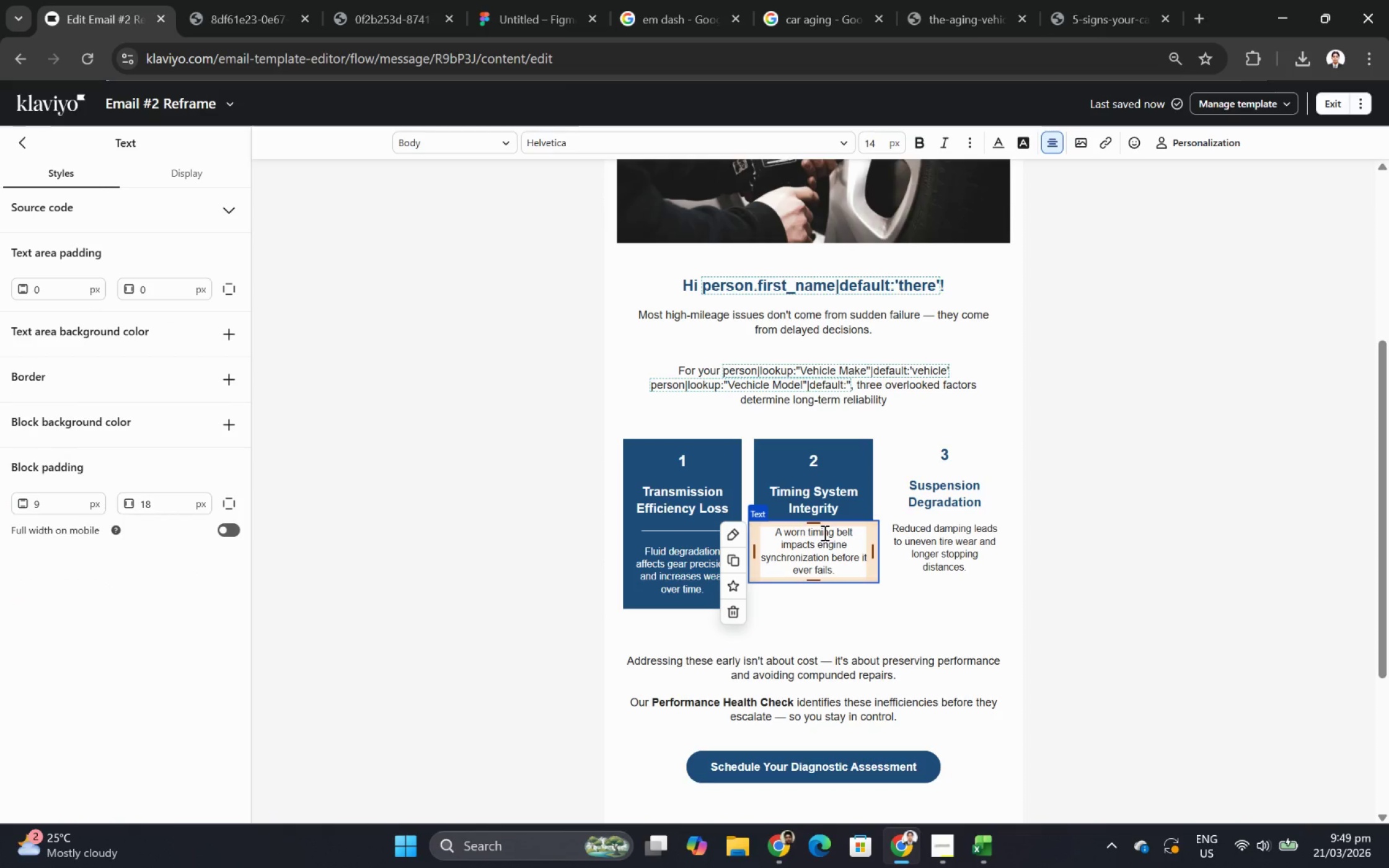 
key(Enter)
 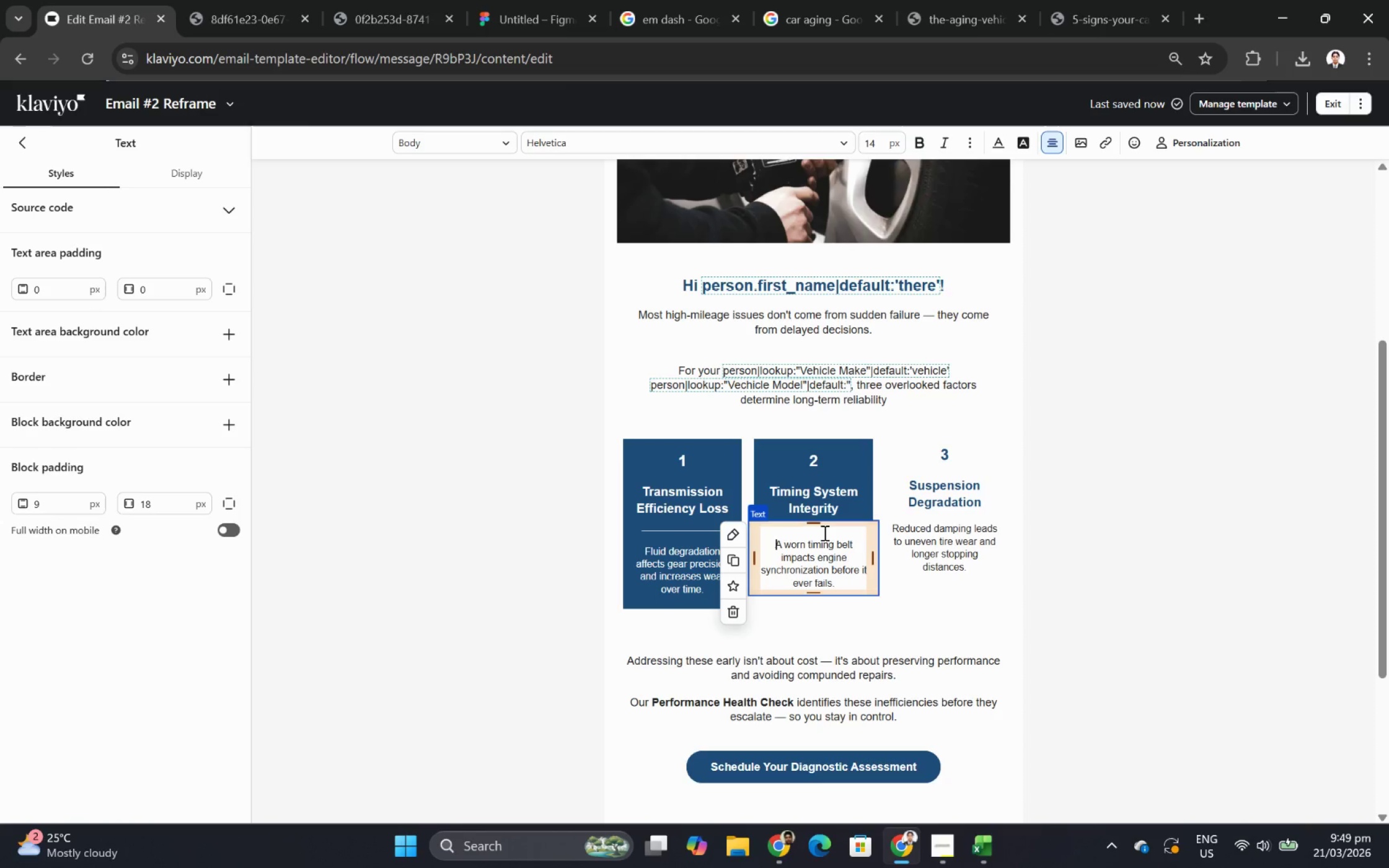 
key(ArrowUp)
 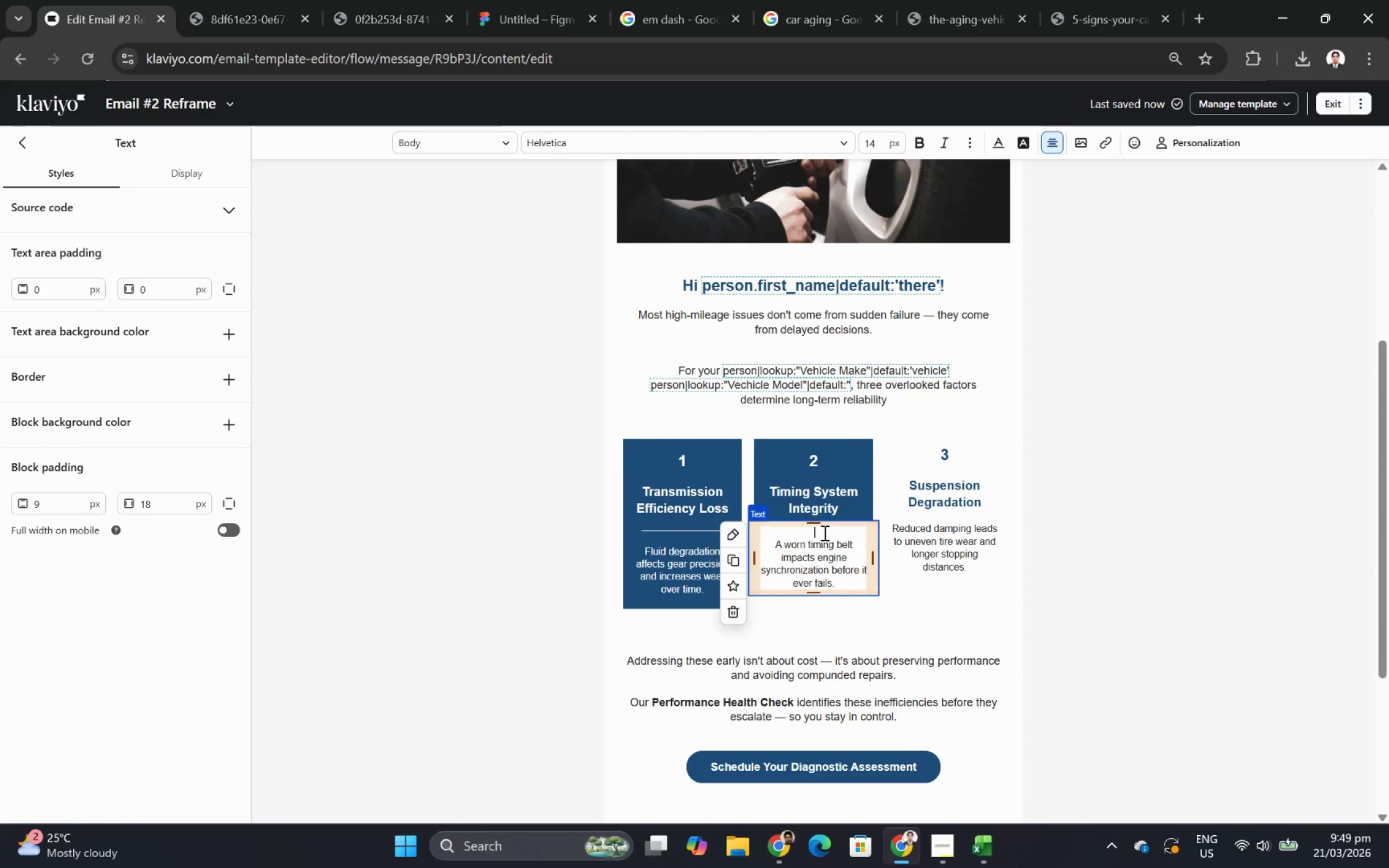 
key(Control+ControlLeft)
 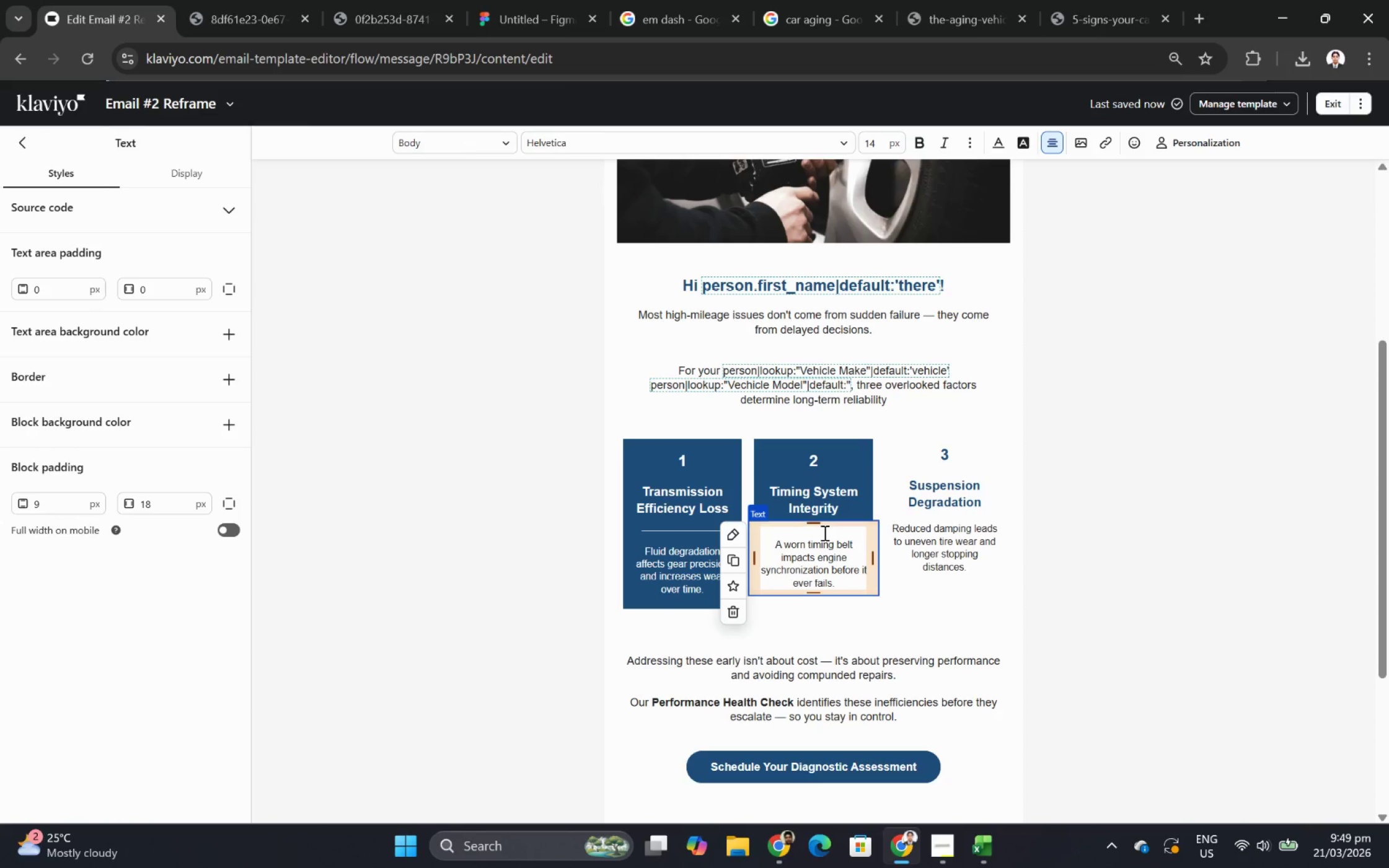 
key(Control+V)
 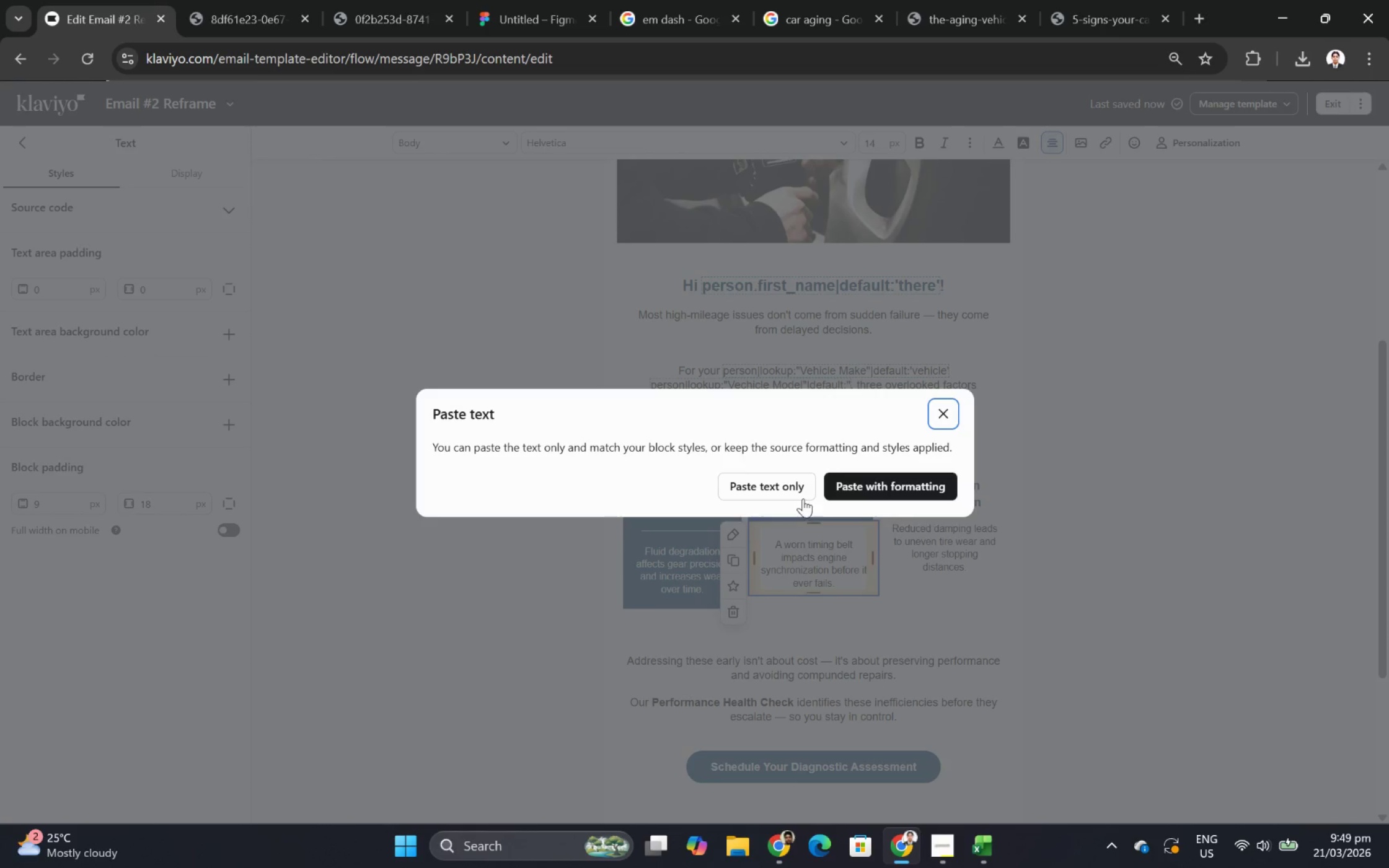 
left_click([793, 491])
 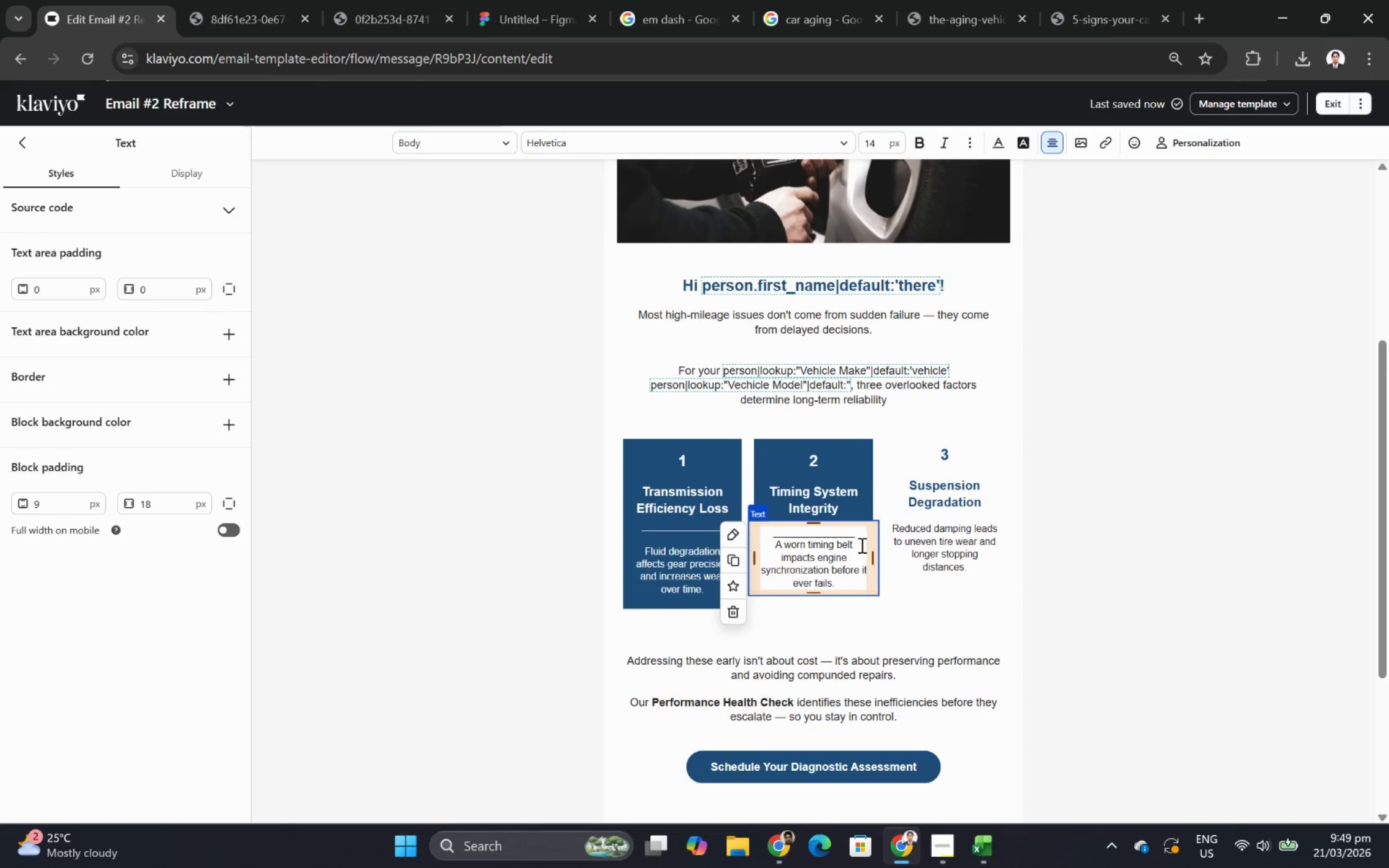 
left_click([858, 538])
 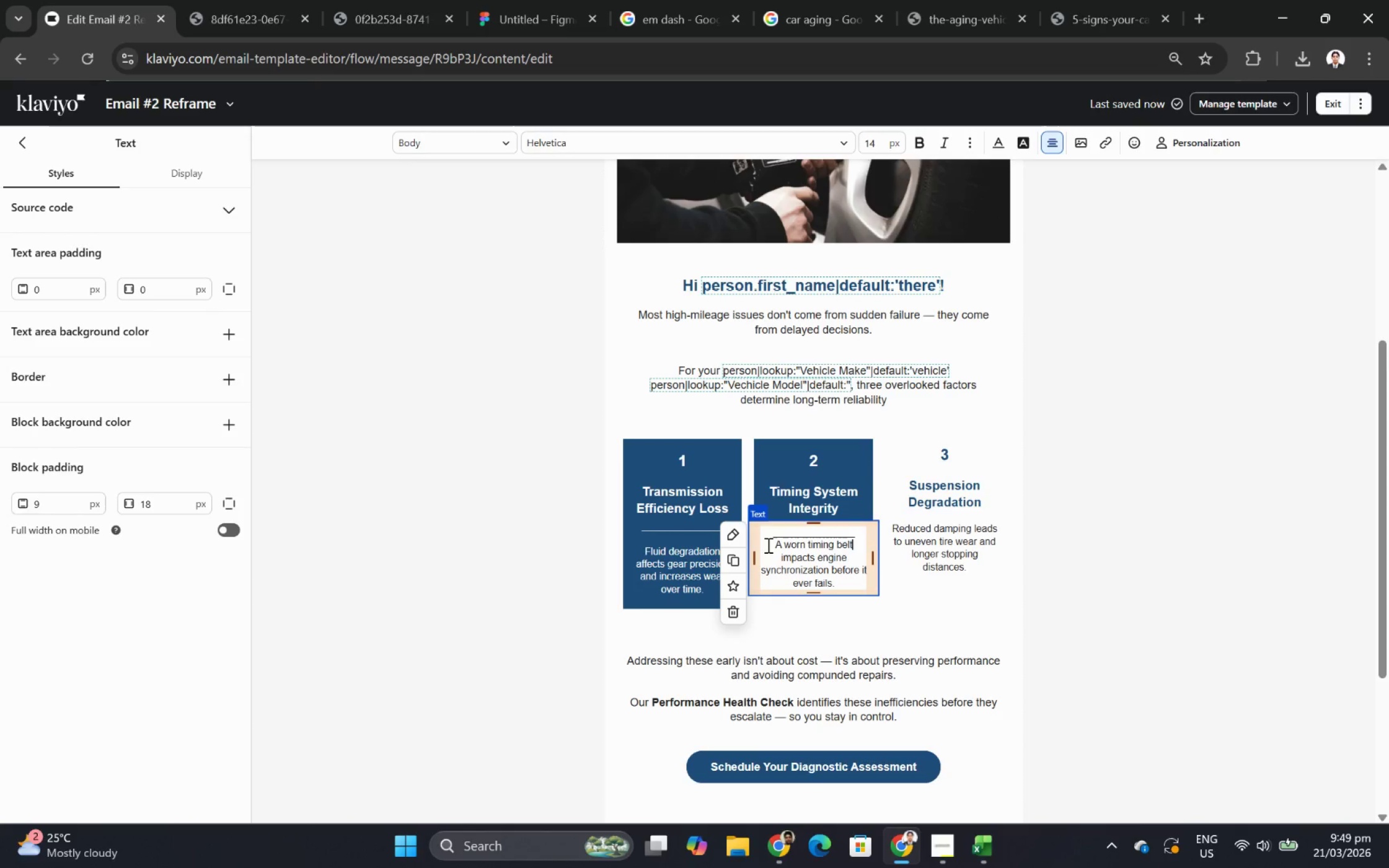 
left_click([770, 545])
 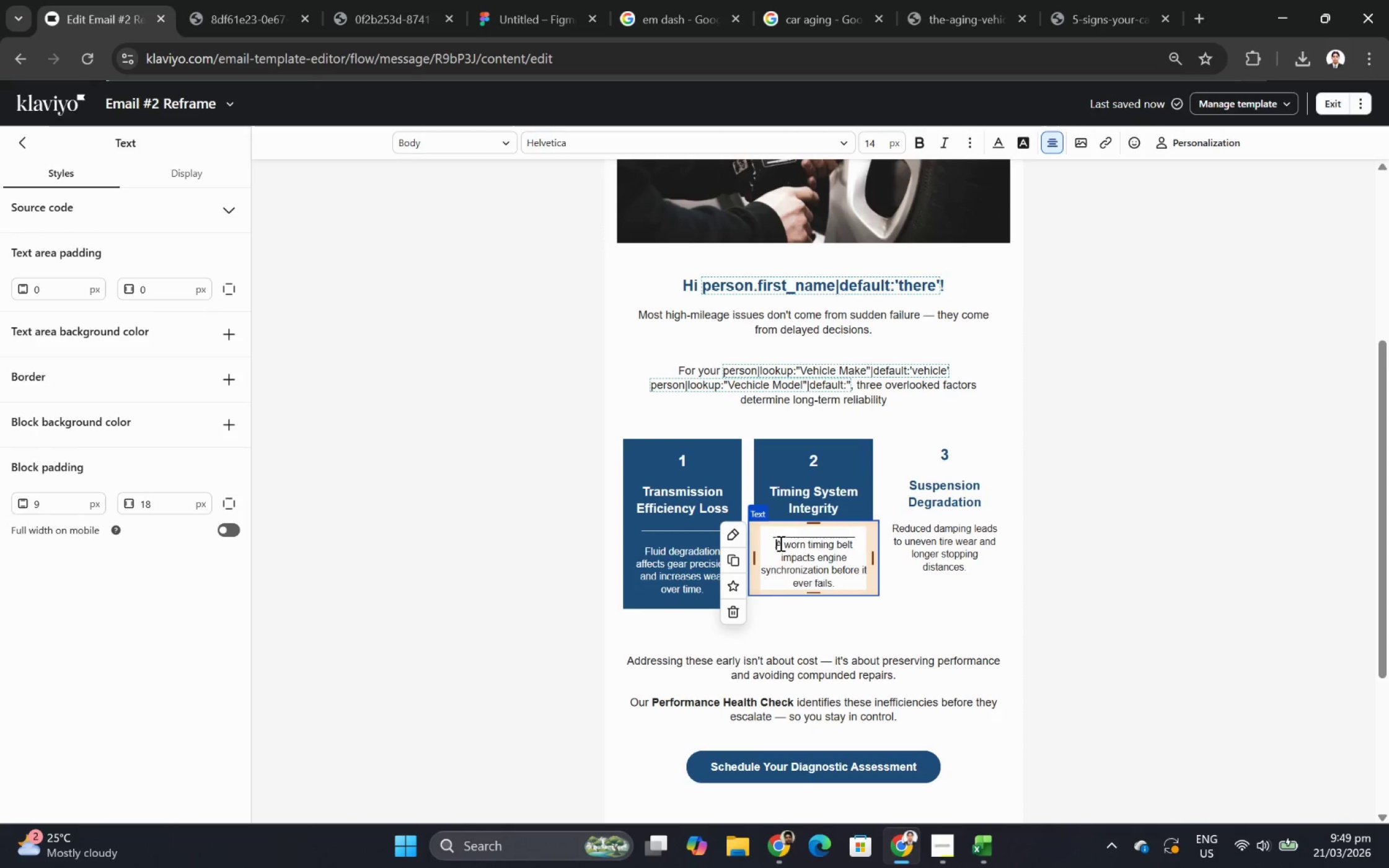 
key(Enter)
 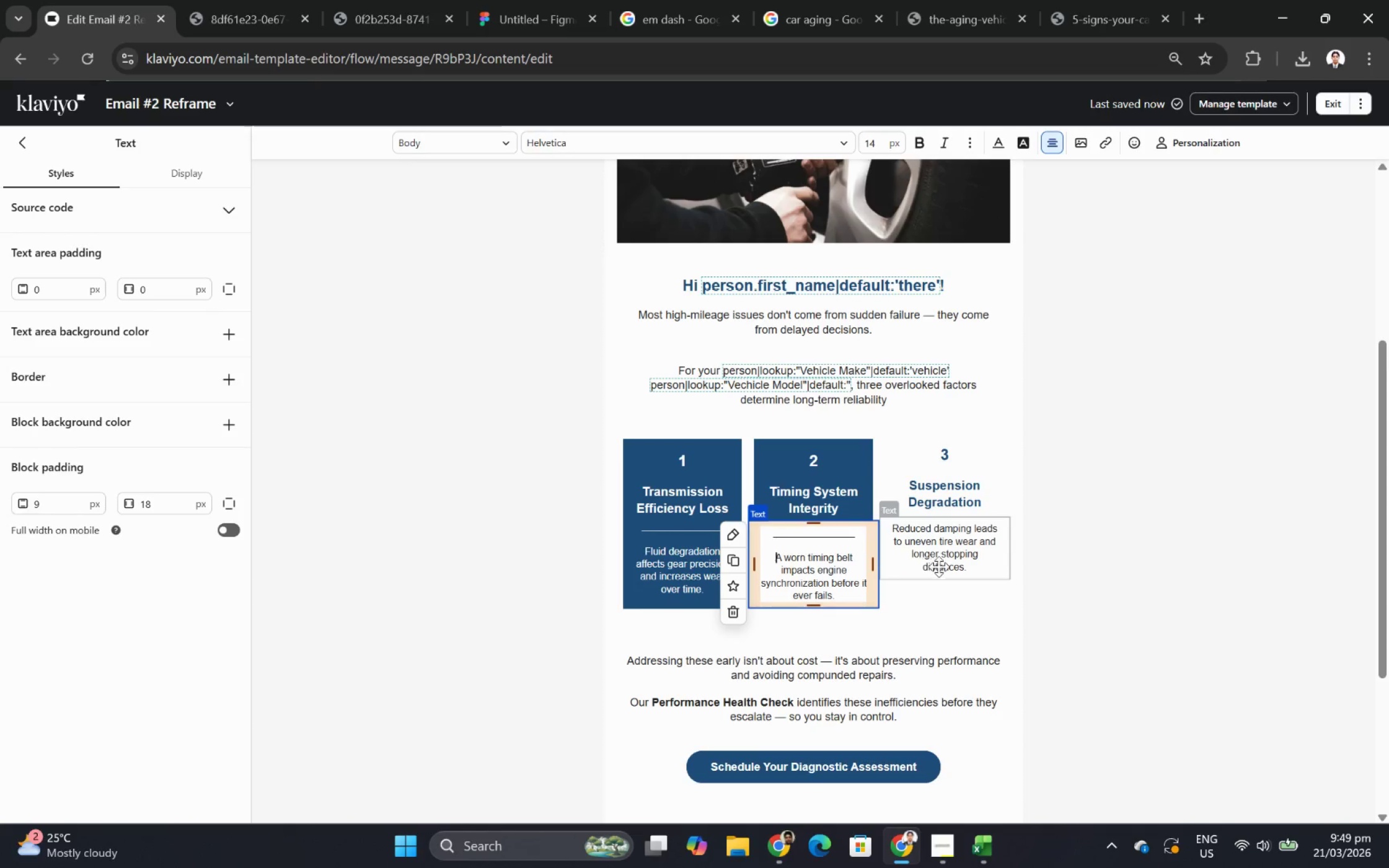 
left_click([1025, 625])
 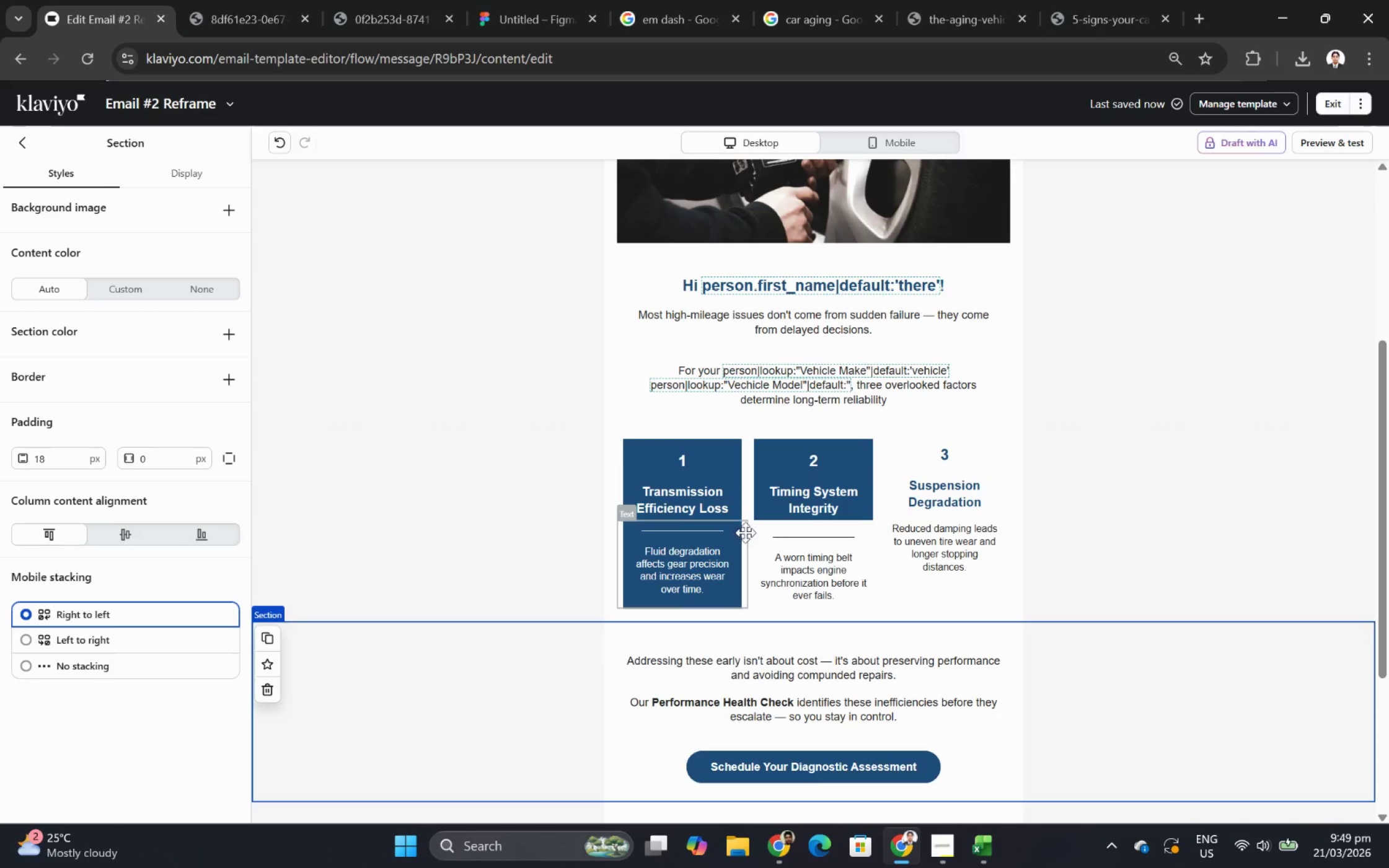 
double_click([776, 530])
 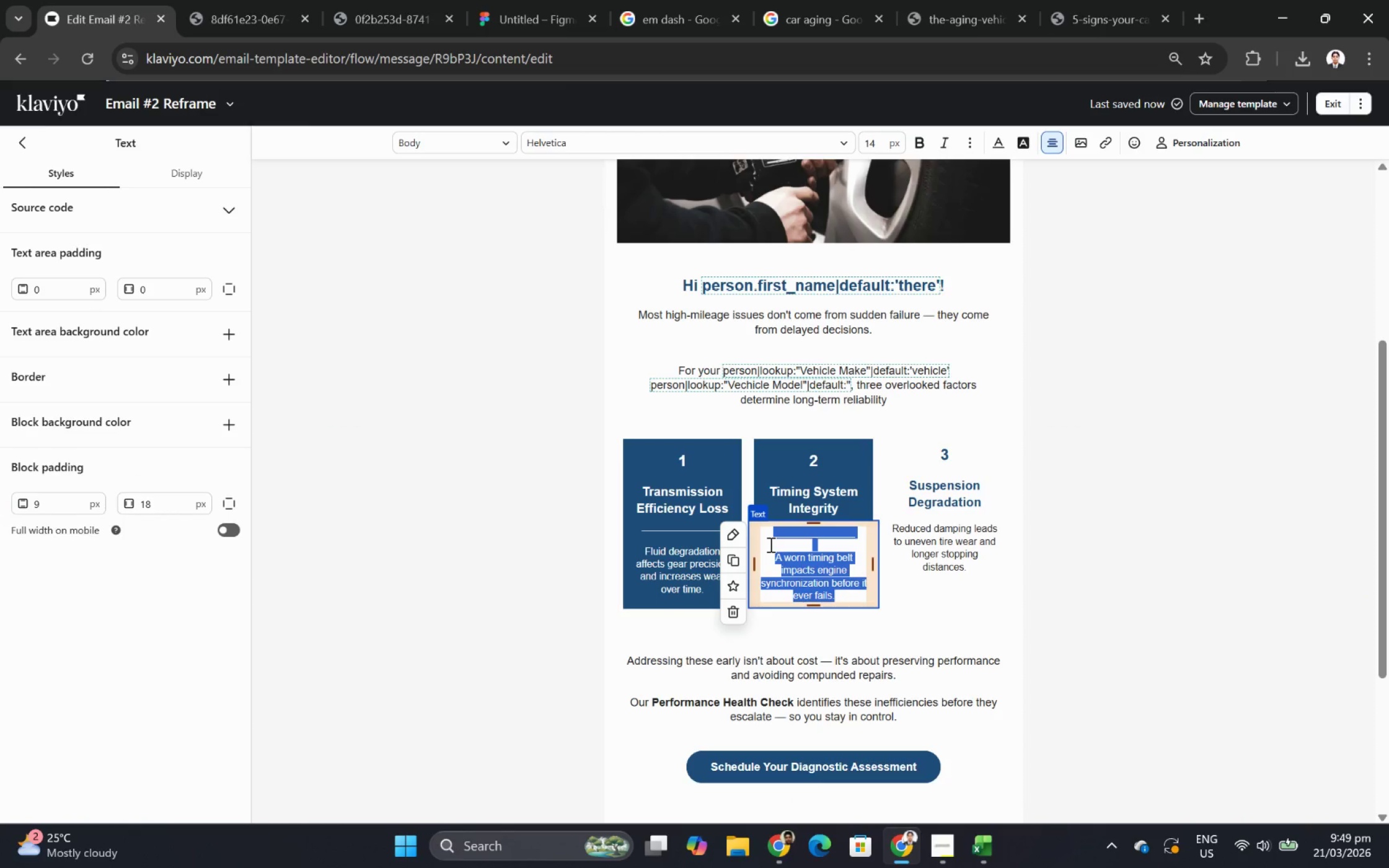 
left_click([770, 535])
 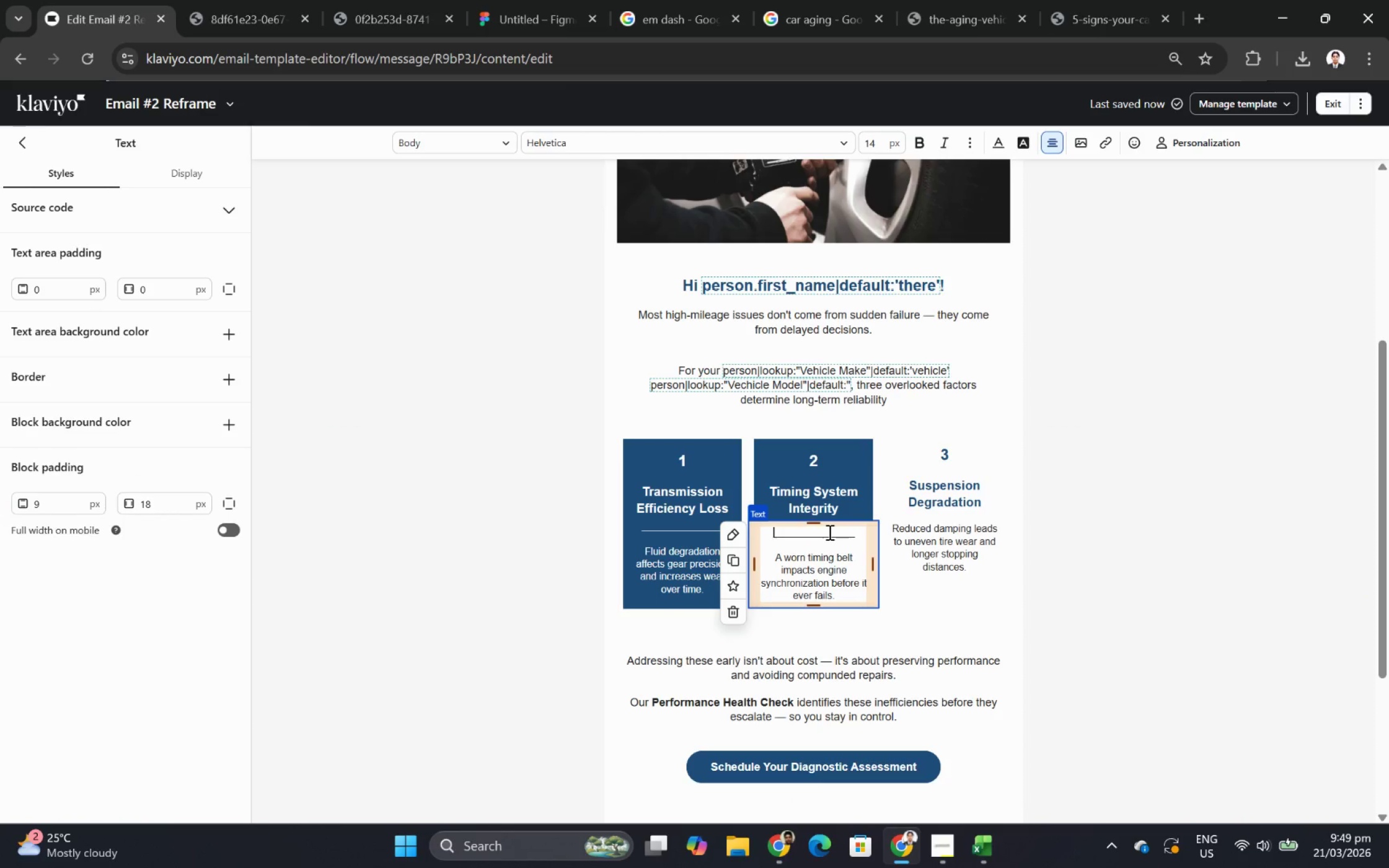 
key(Backspace)
 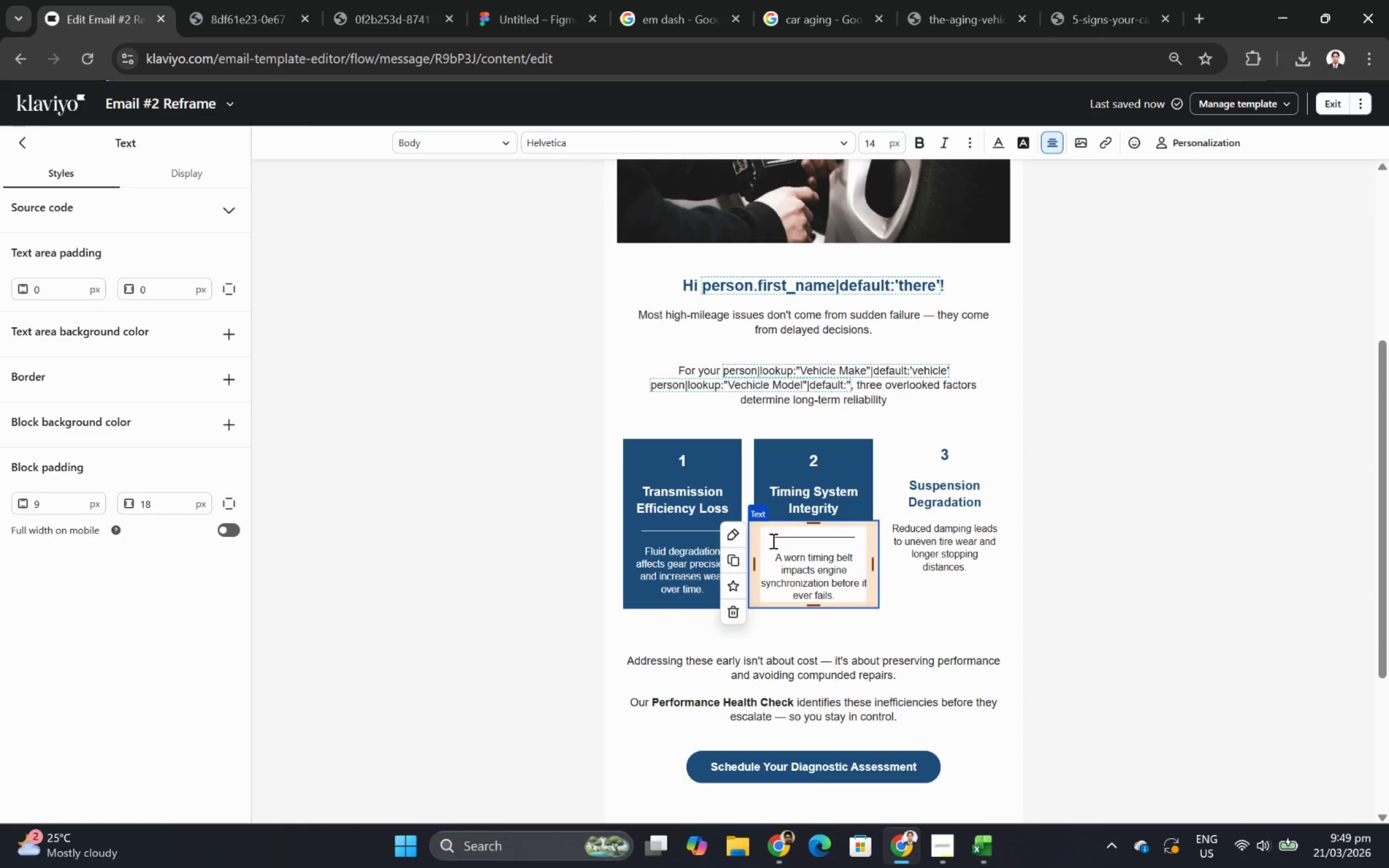 
left_click([774, 536])
 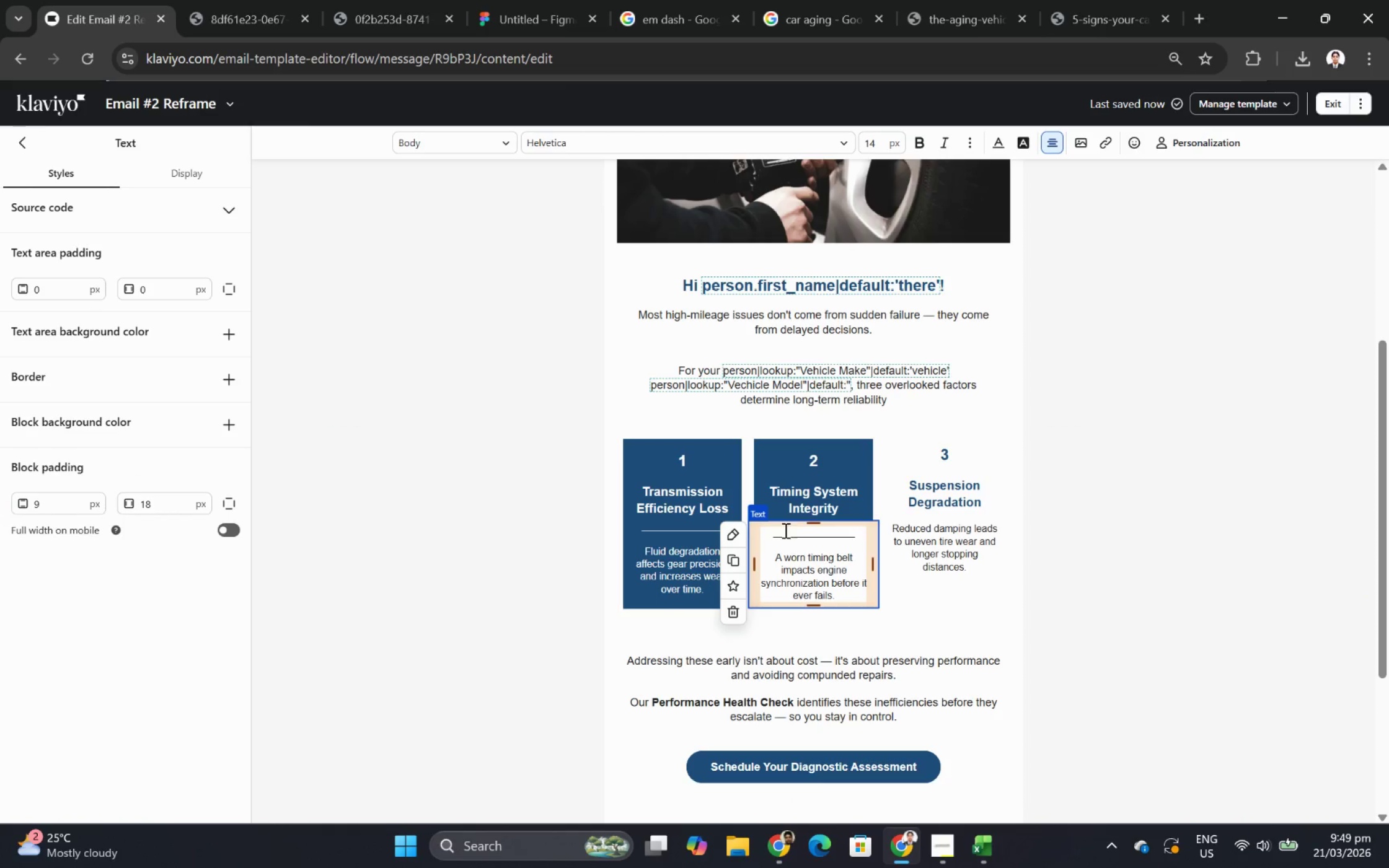 
left_click_drag(start_coordinate=[785, 529], to_coordinate=[863, 528])
 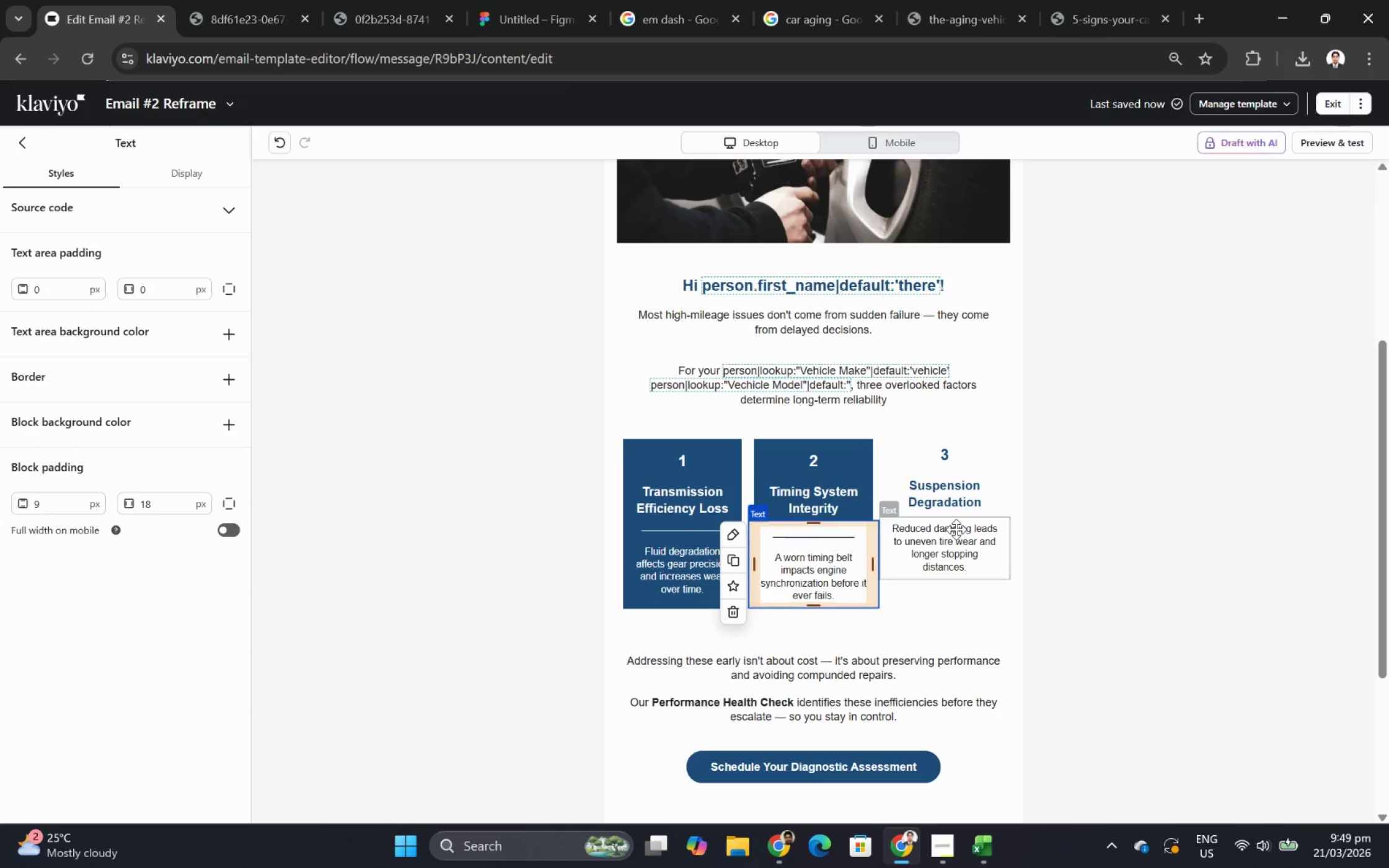 
left_click([956, 529])
 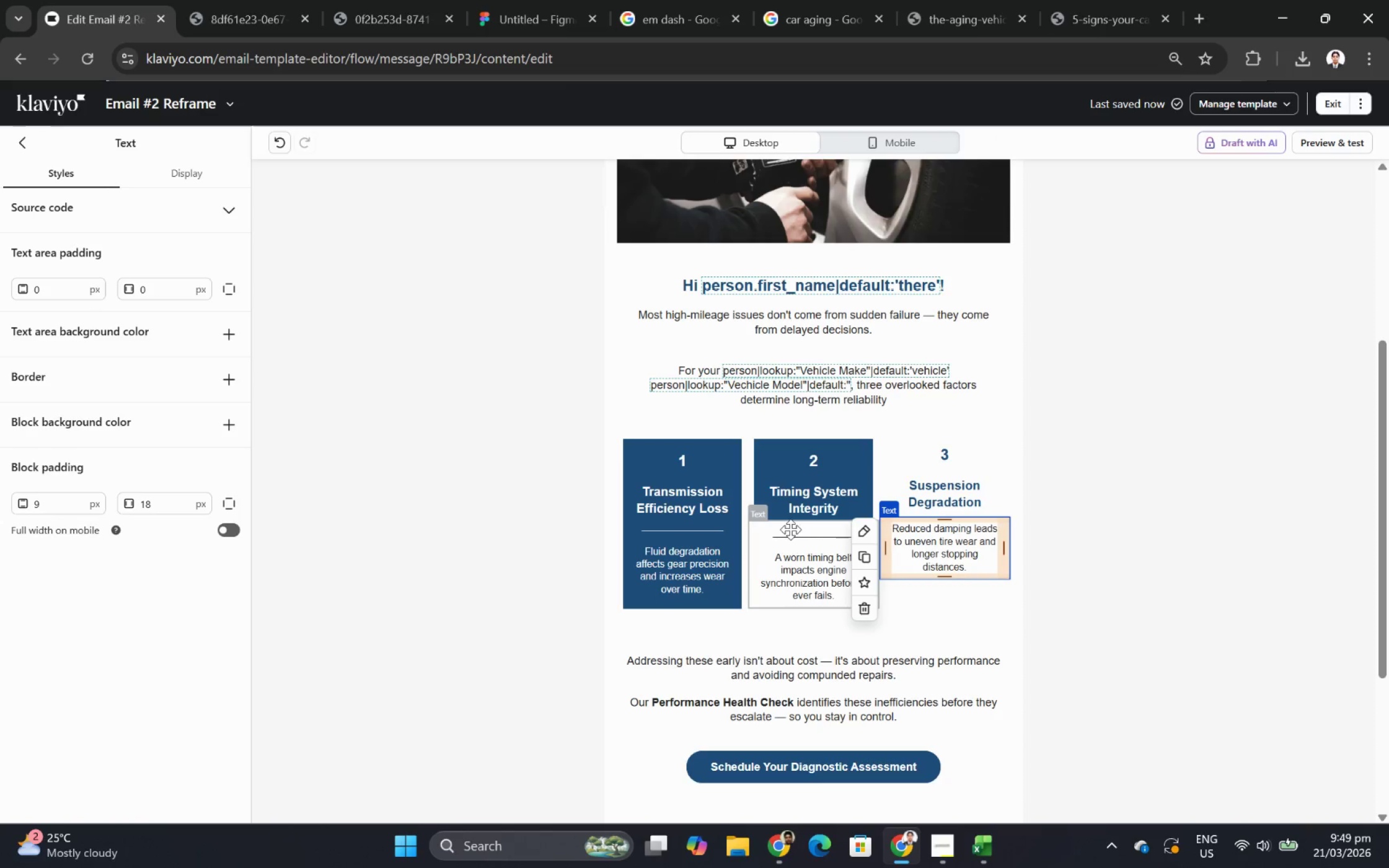 
left_click([790, 529])
 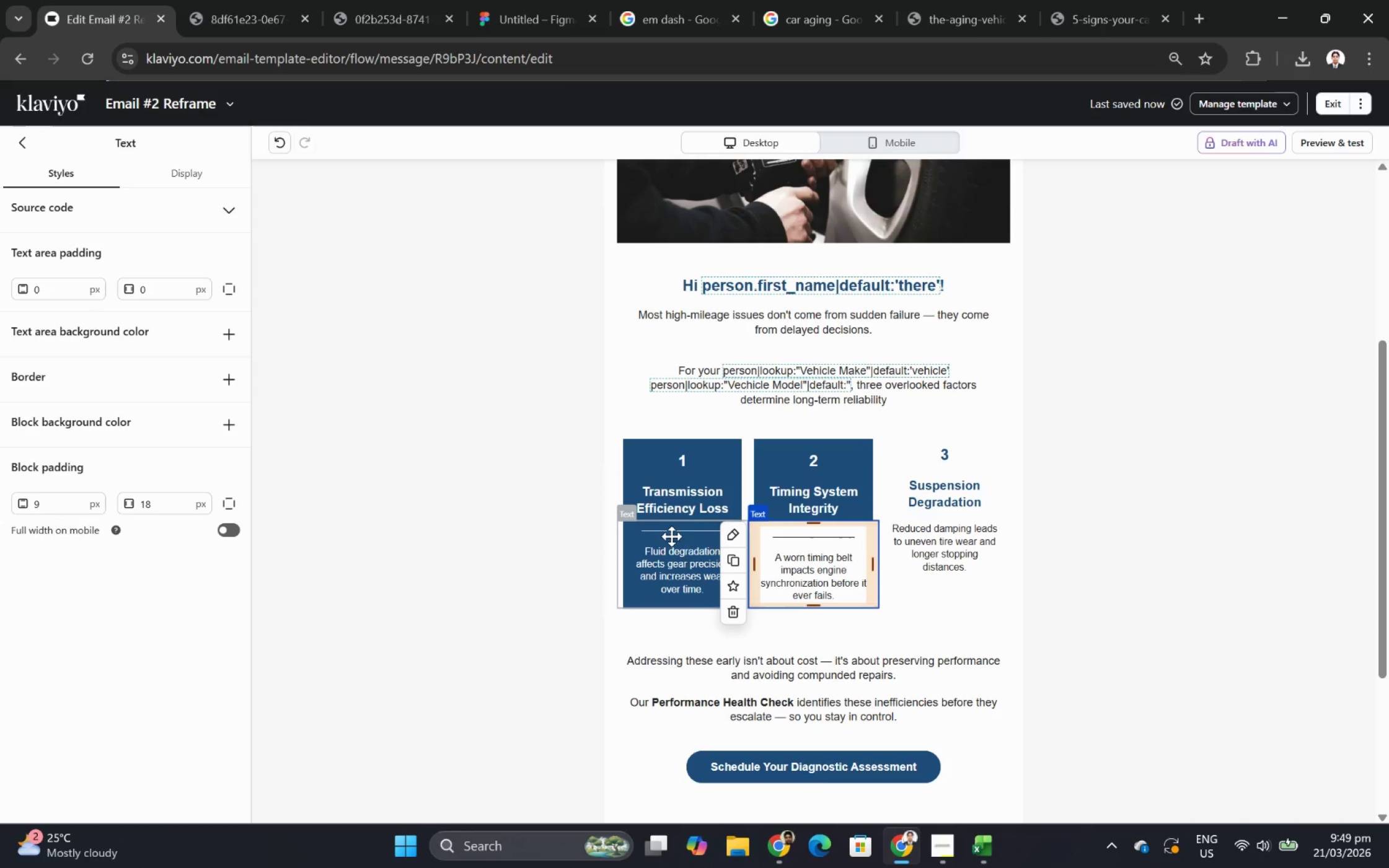 
left_click([664, 559])
 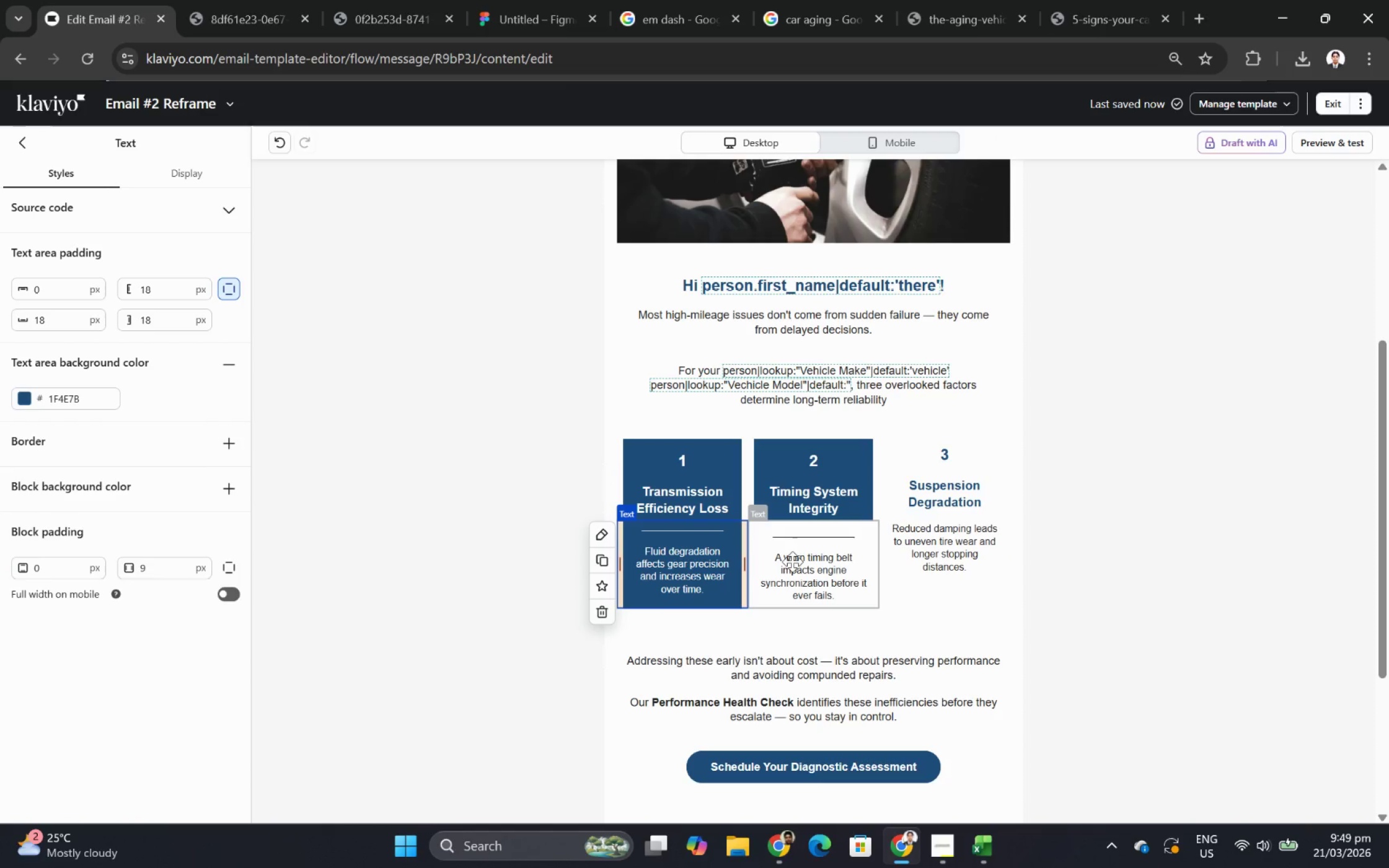 
left_click([792, 561])
 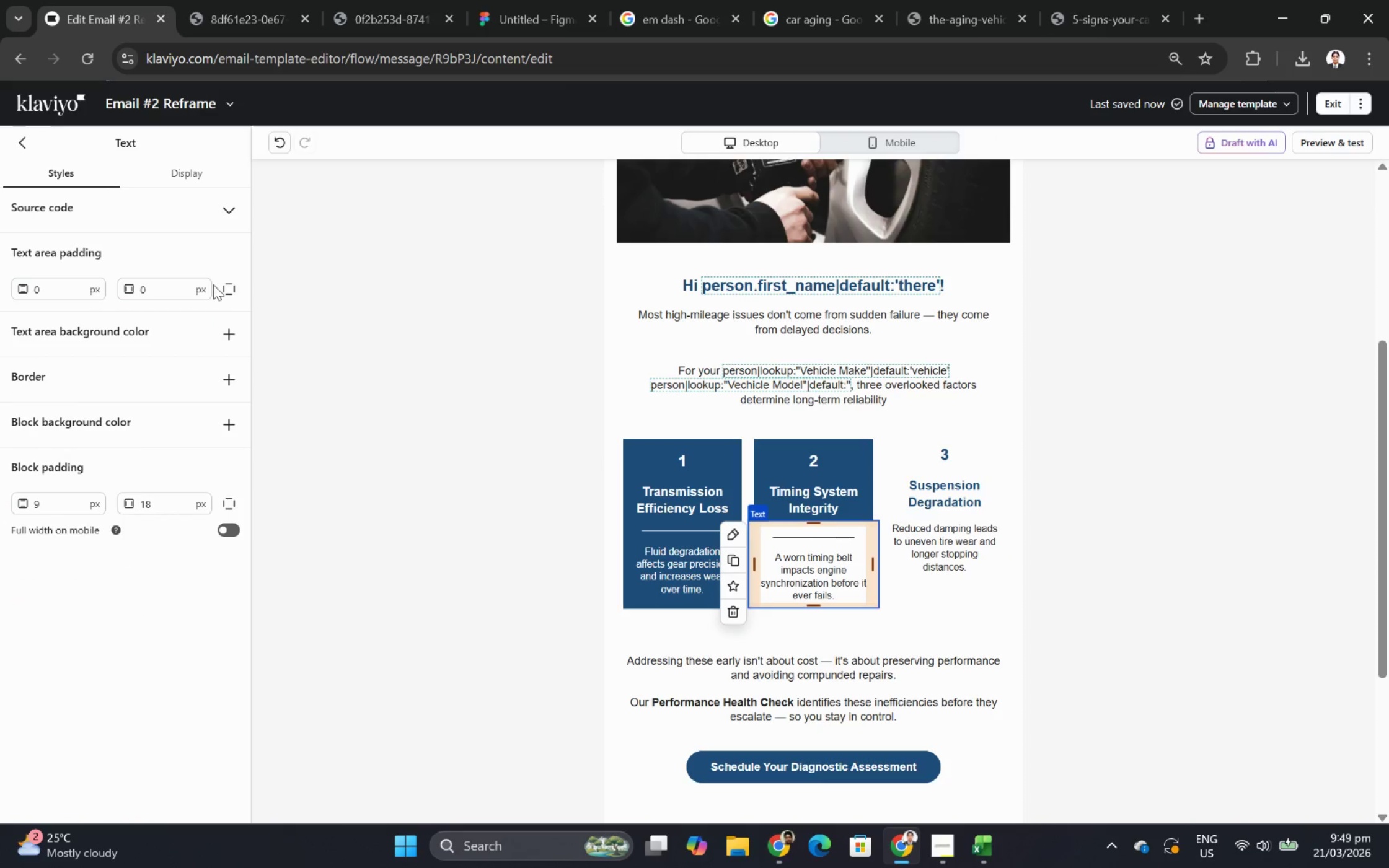 
left_click([230, 284])
 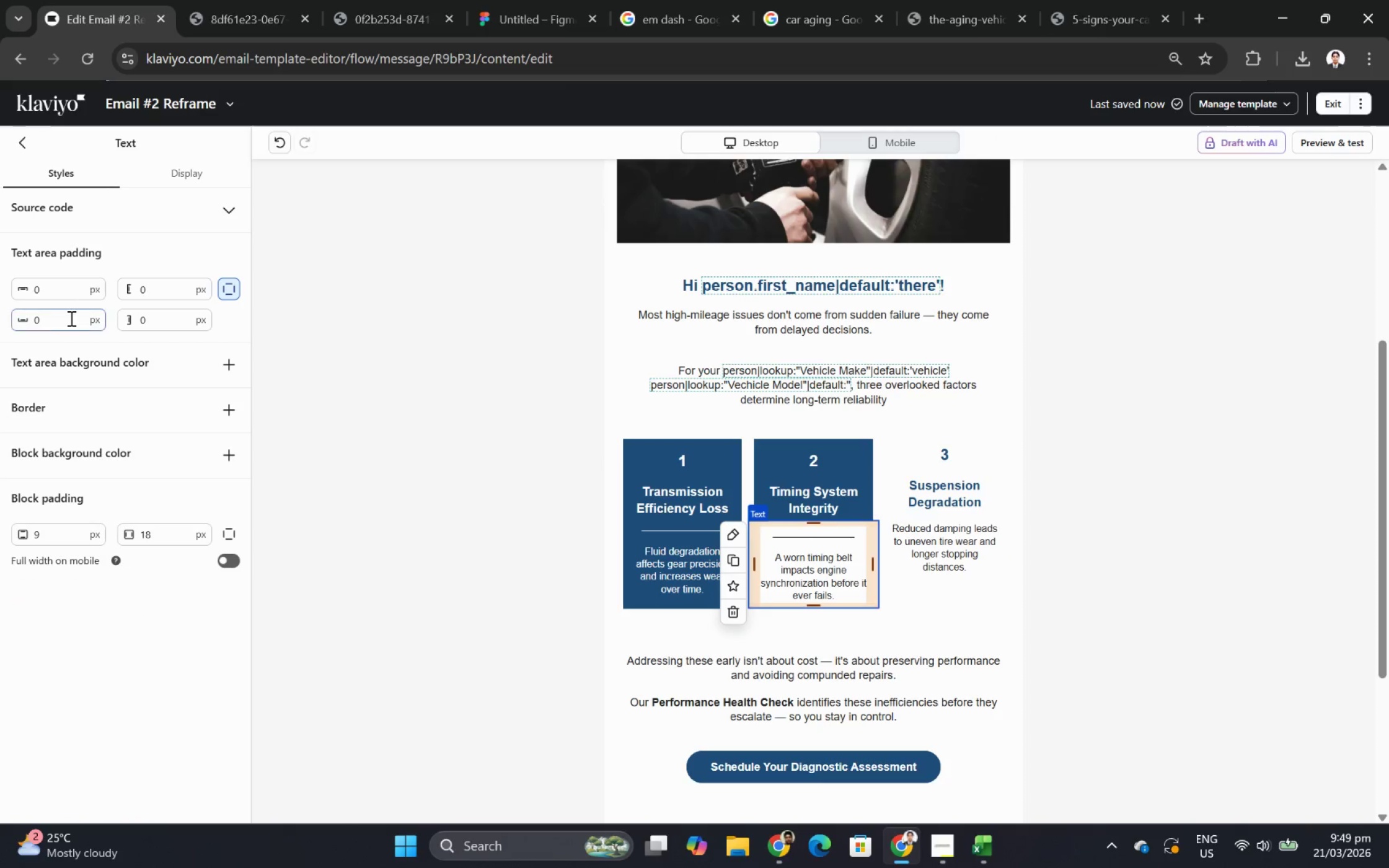 
double_click([71, 319])
 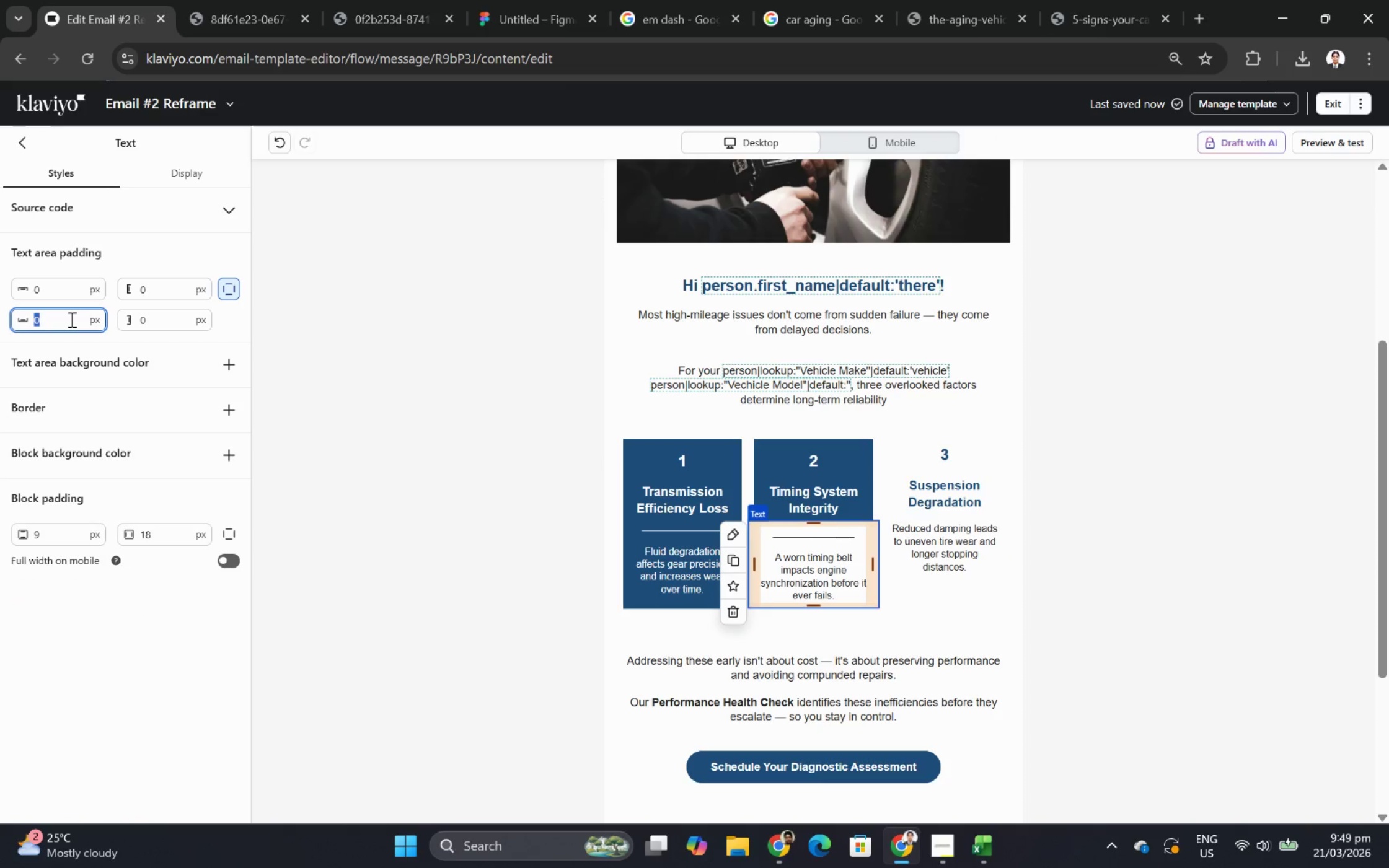 
key(Numpad1)
 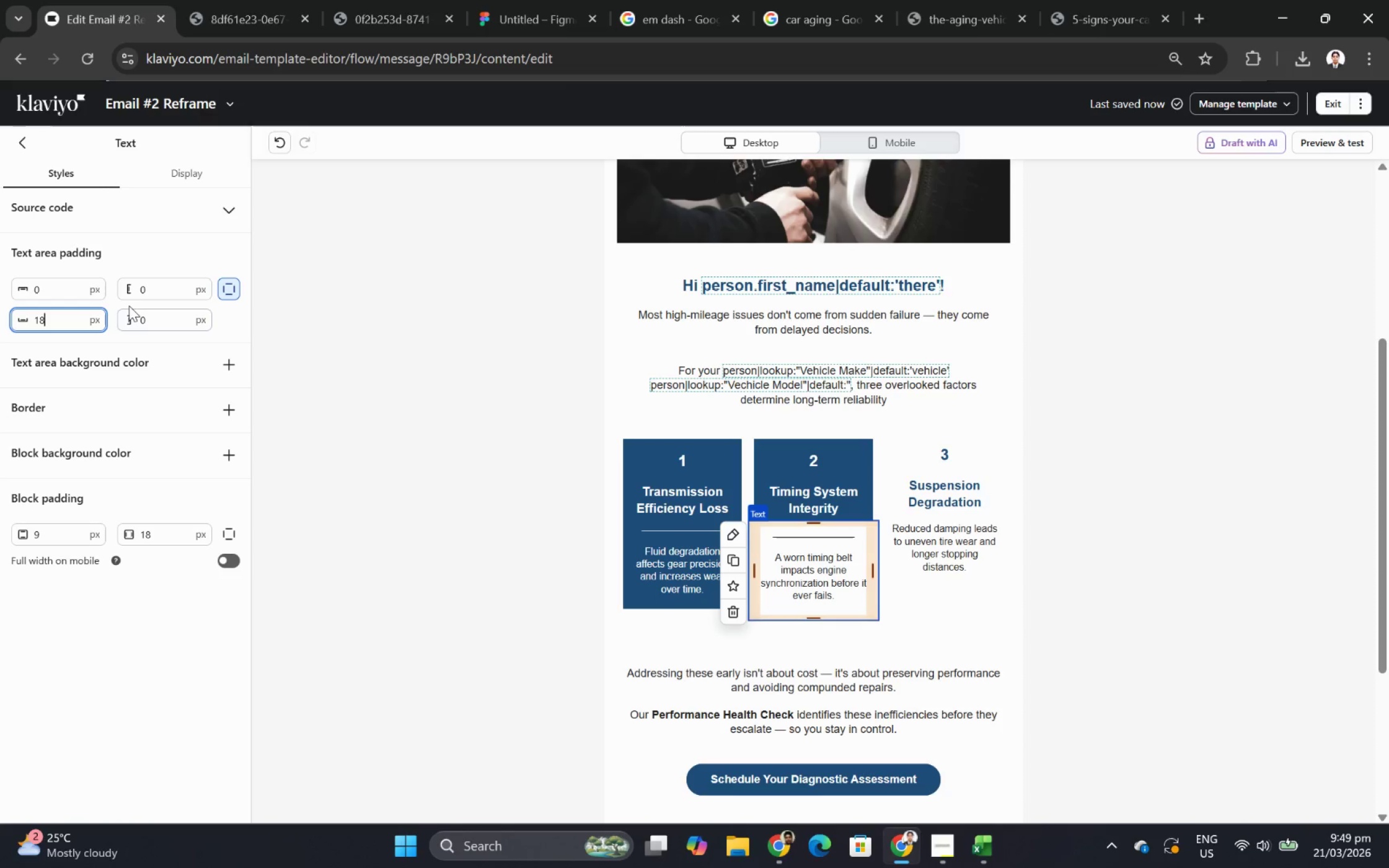 
key(Numpad8)
 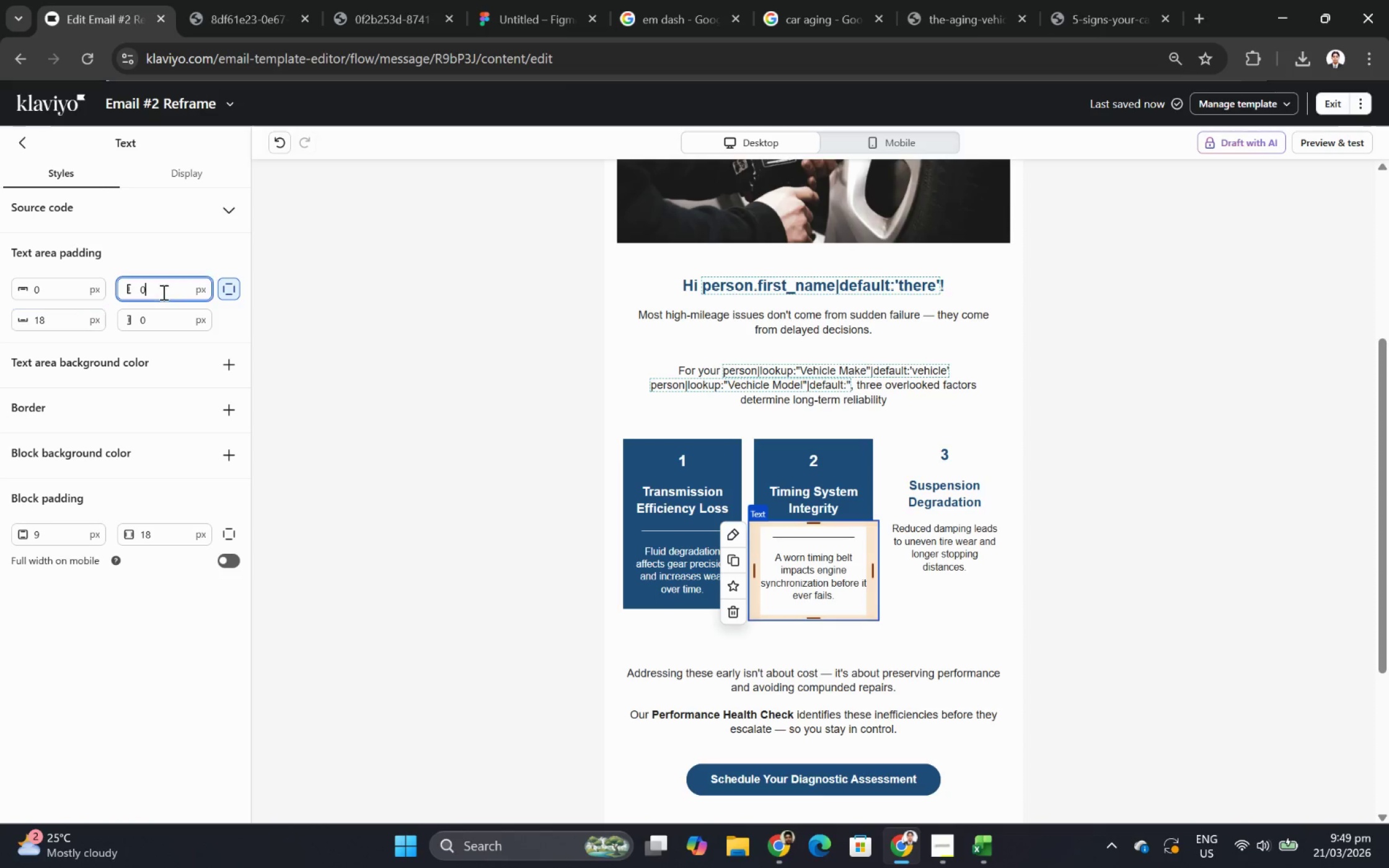 
double_click([162, 292])
 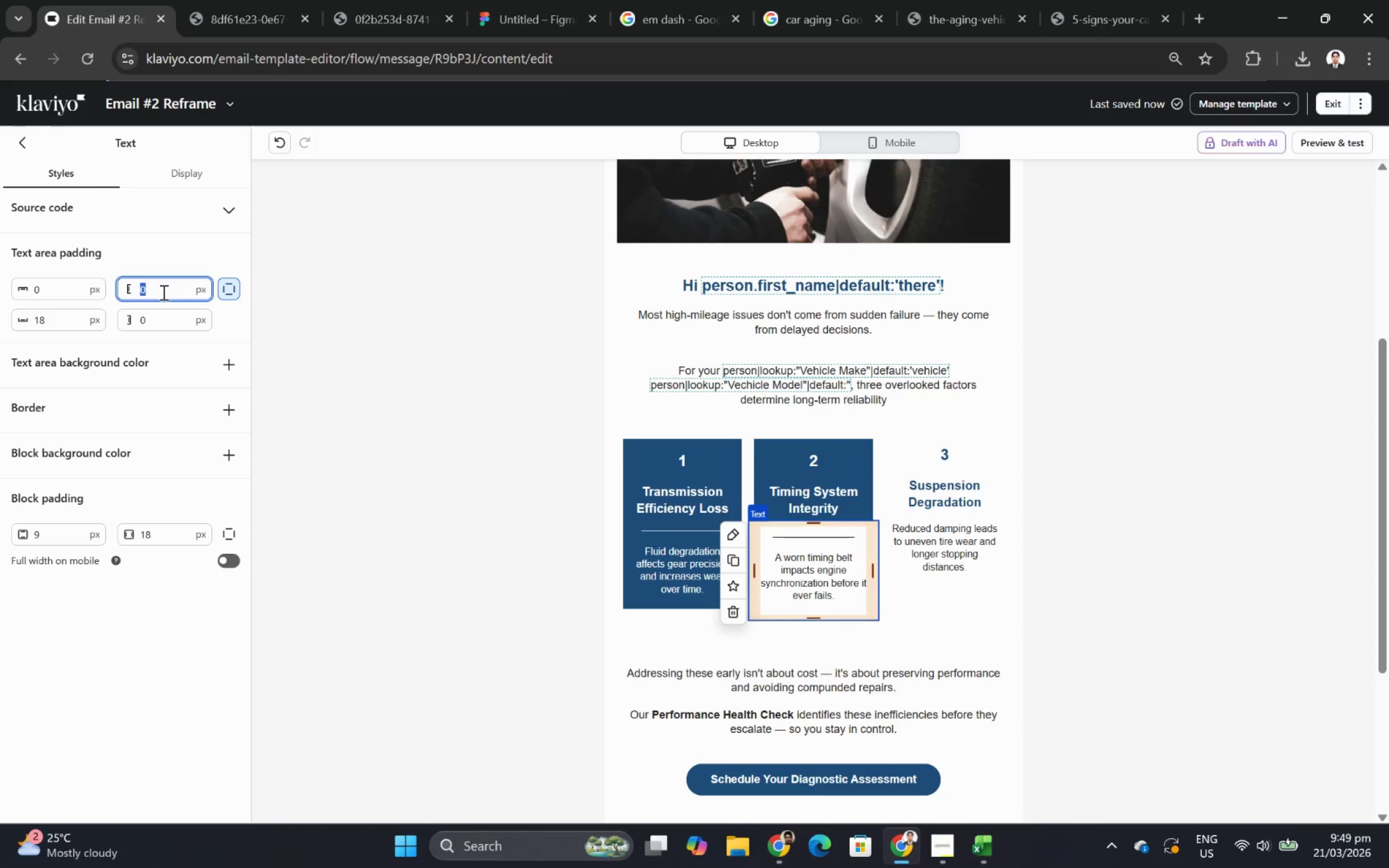 
key(Numpad1)
 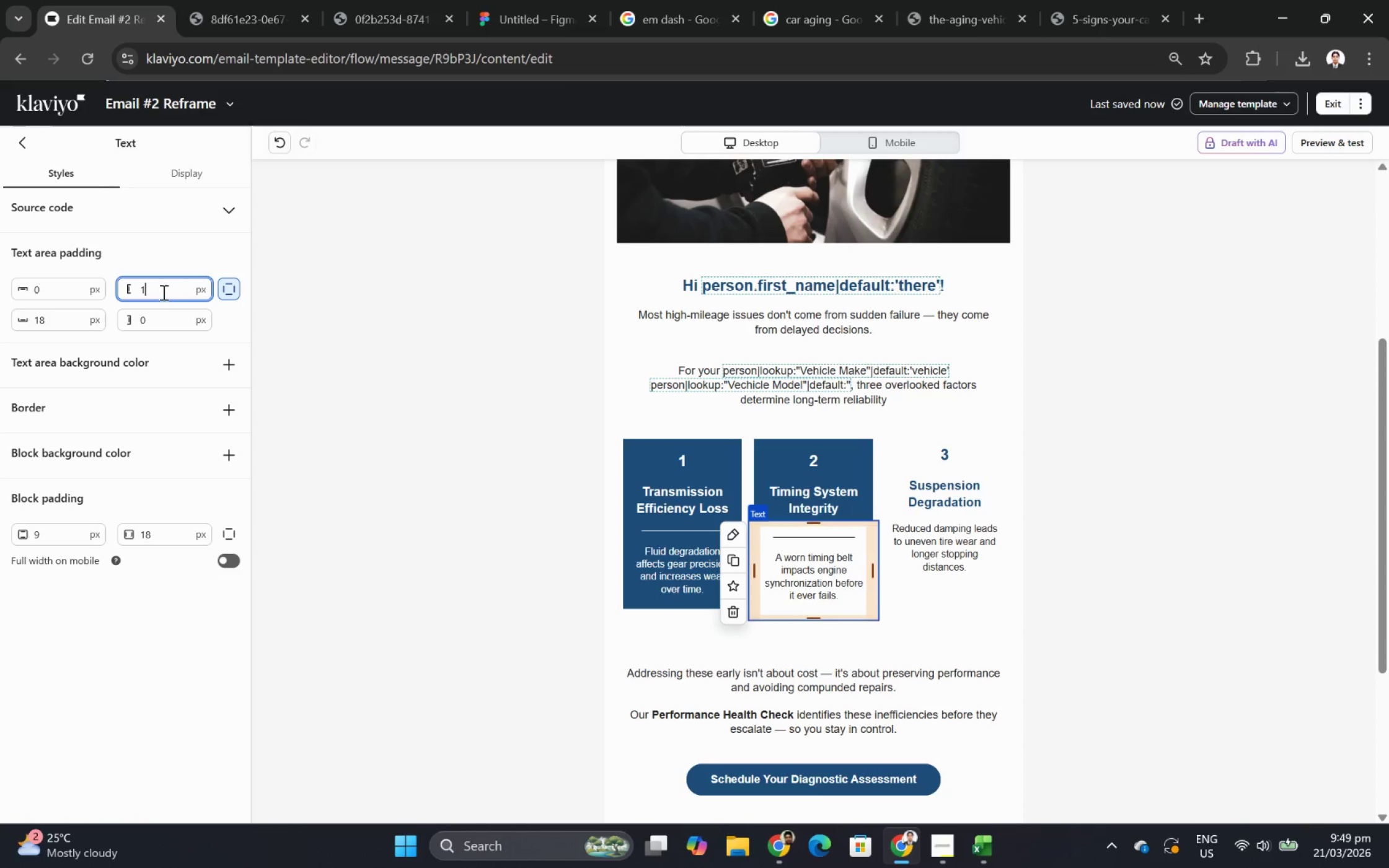 
key(Numpad8)
 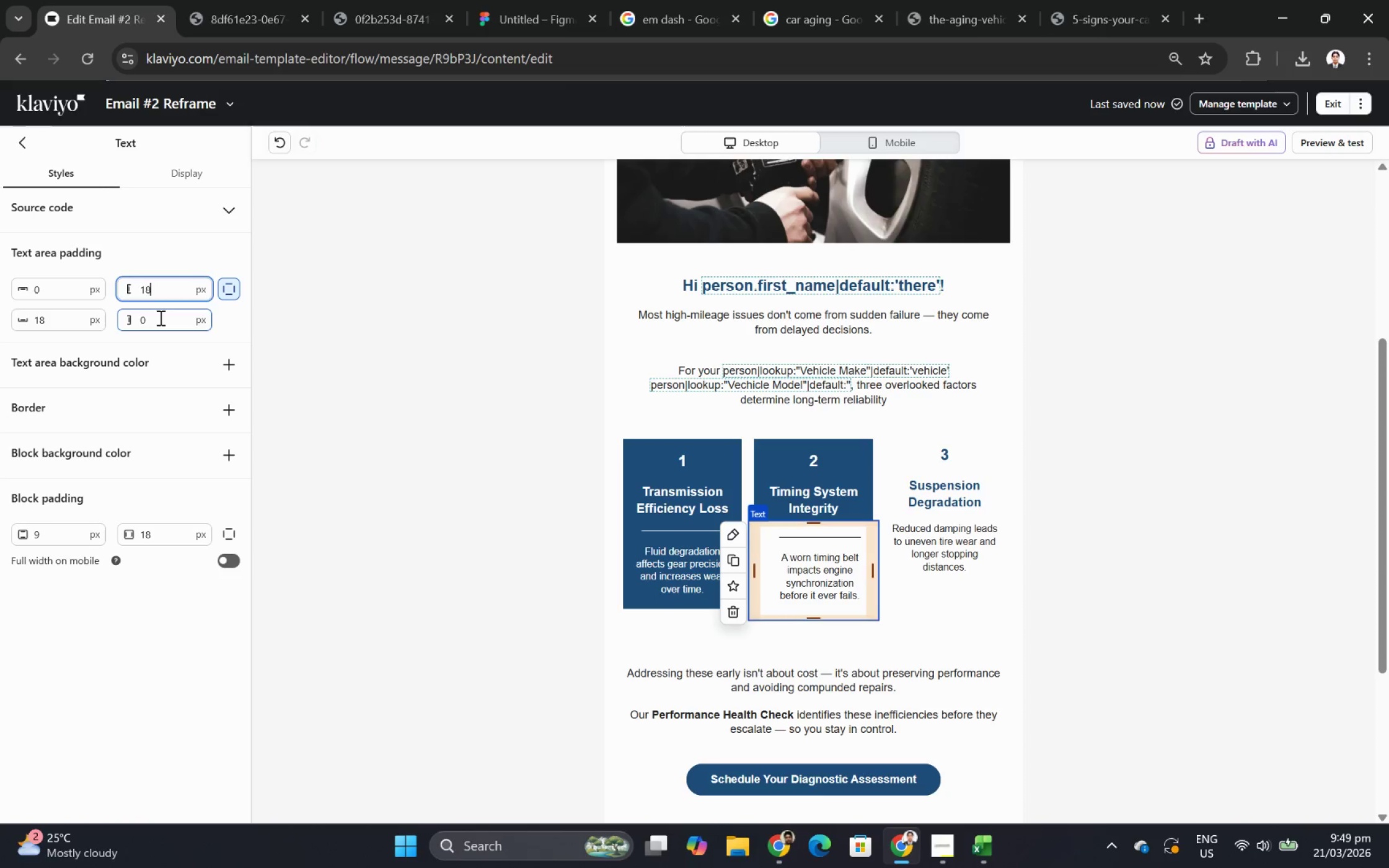 
double_click([159, 317])
 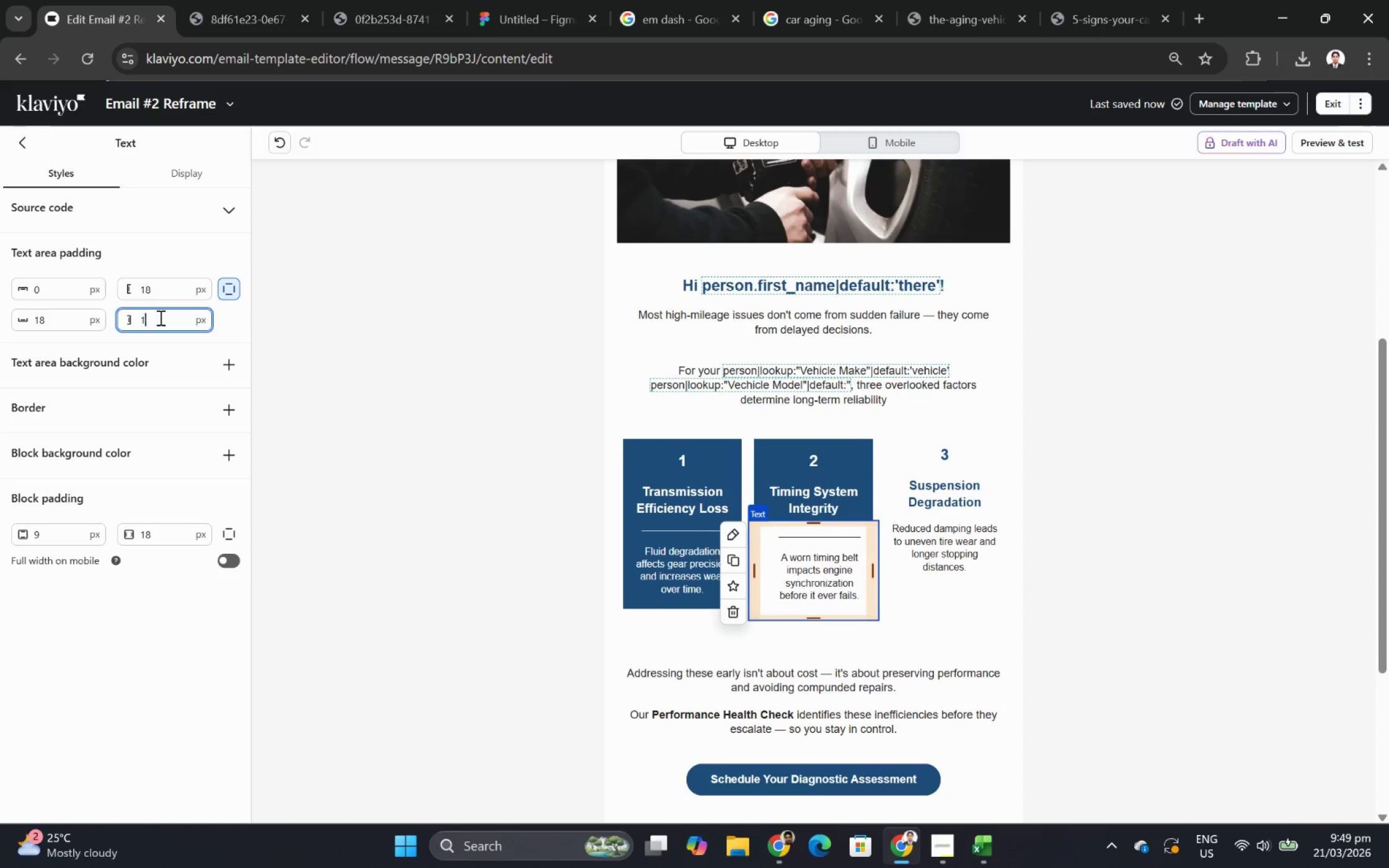 
key(Numpad1)
 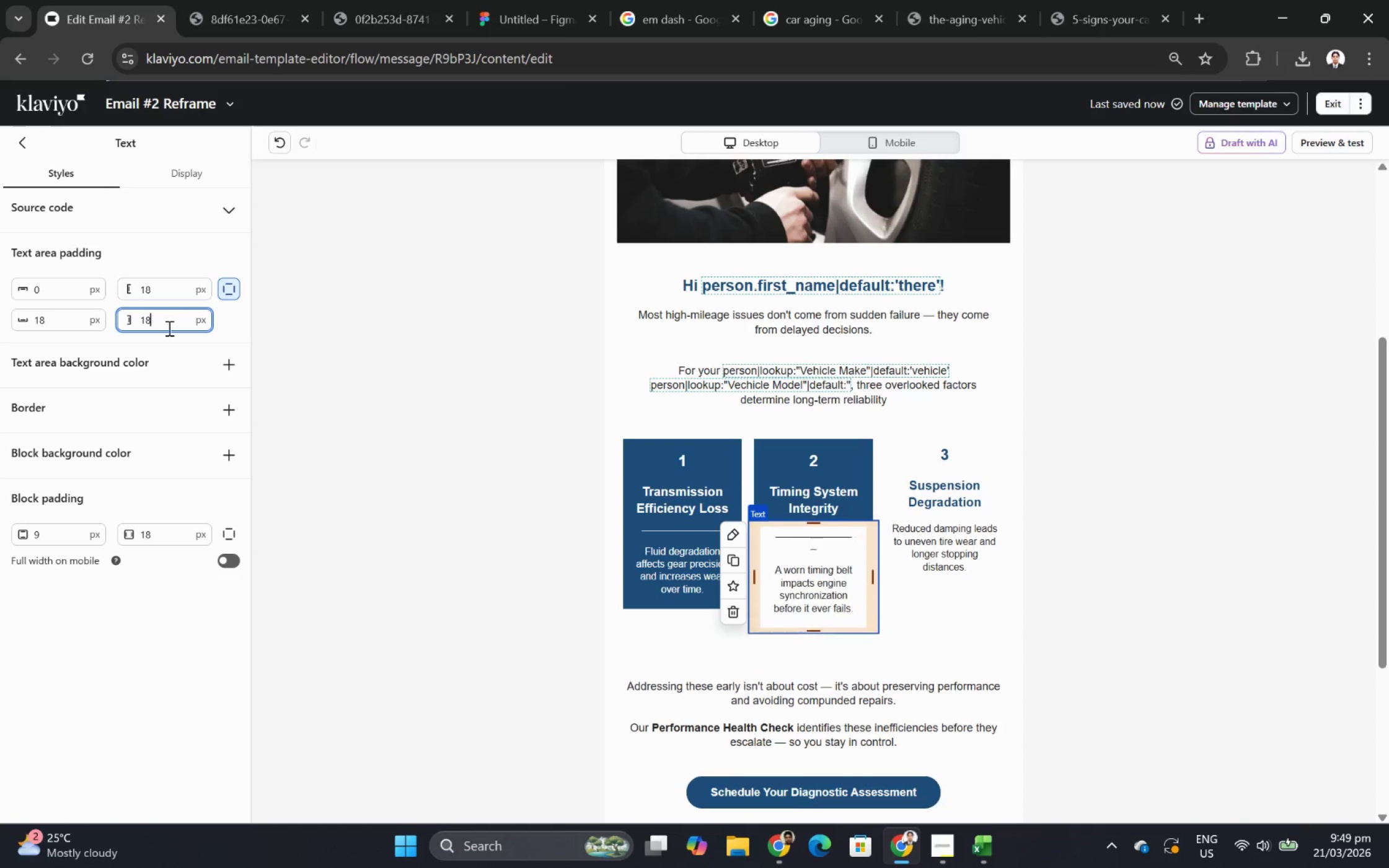 
key(Numpad8)
 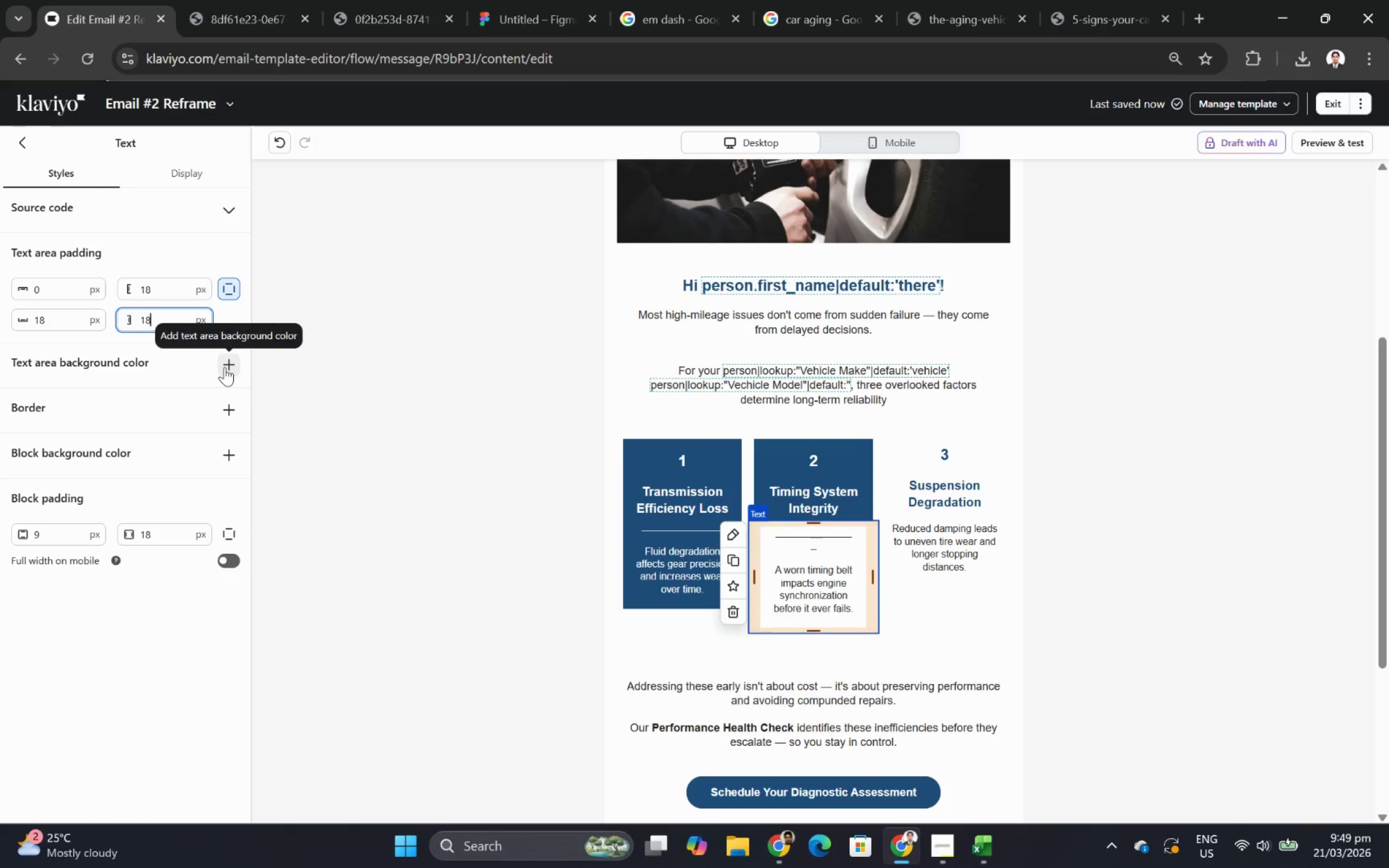 
left_click([224, 367])
 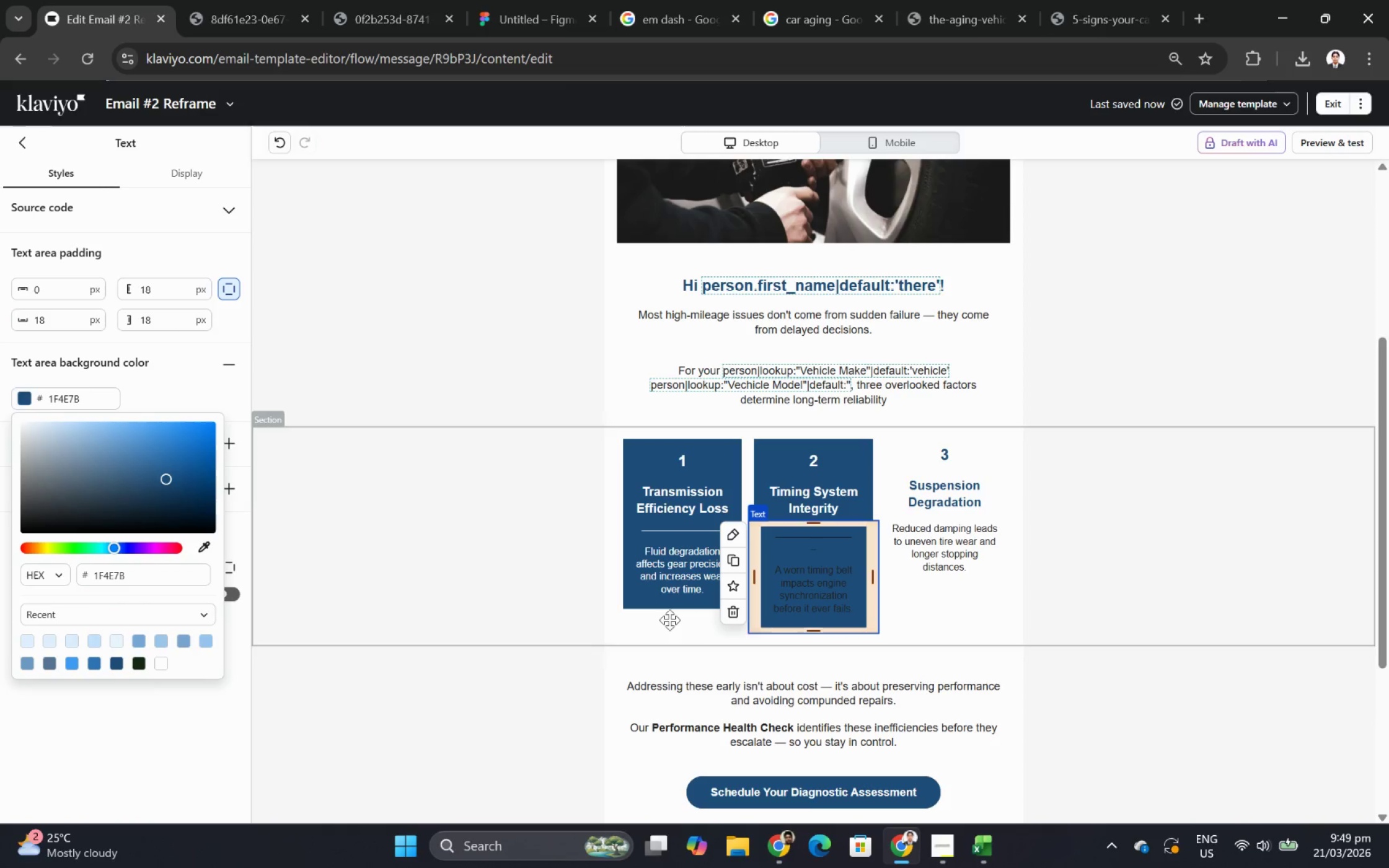 
left_click([676, 563])
 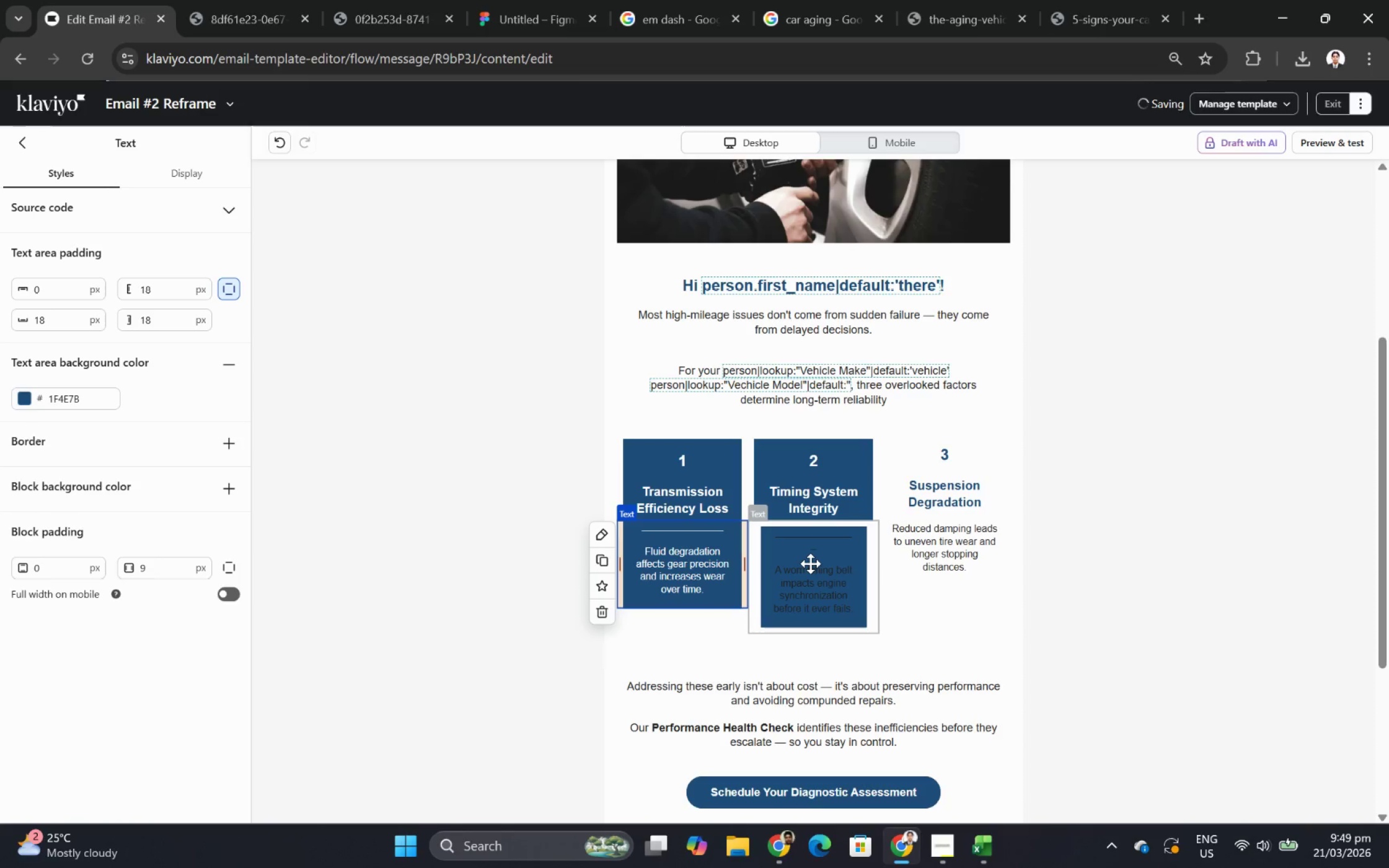 
double_click([810, 563])
 